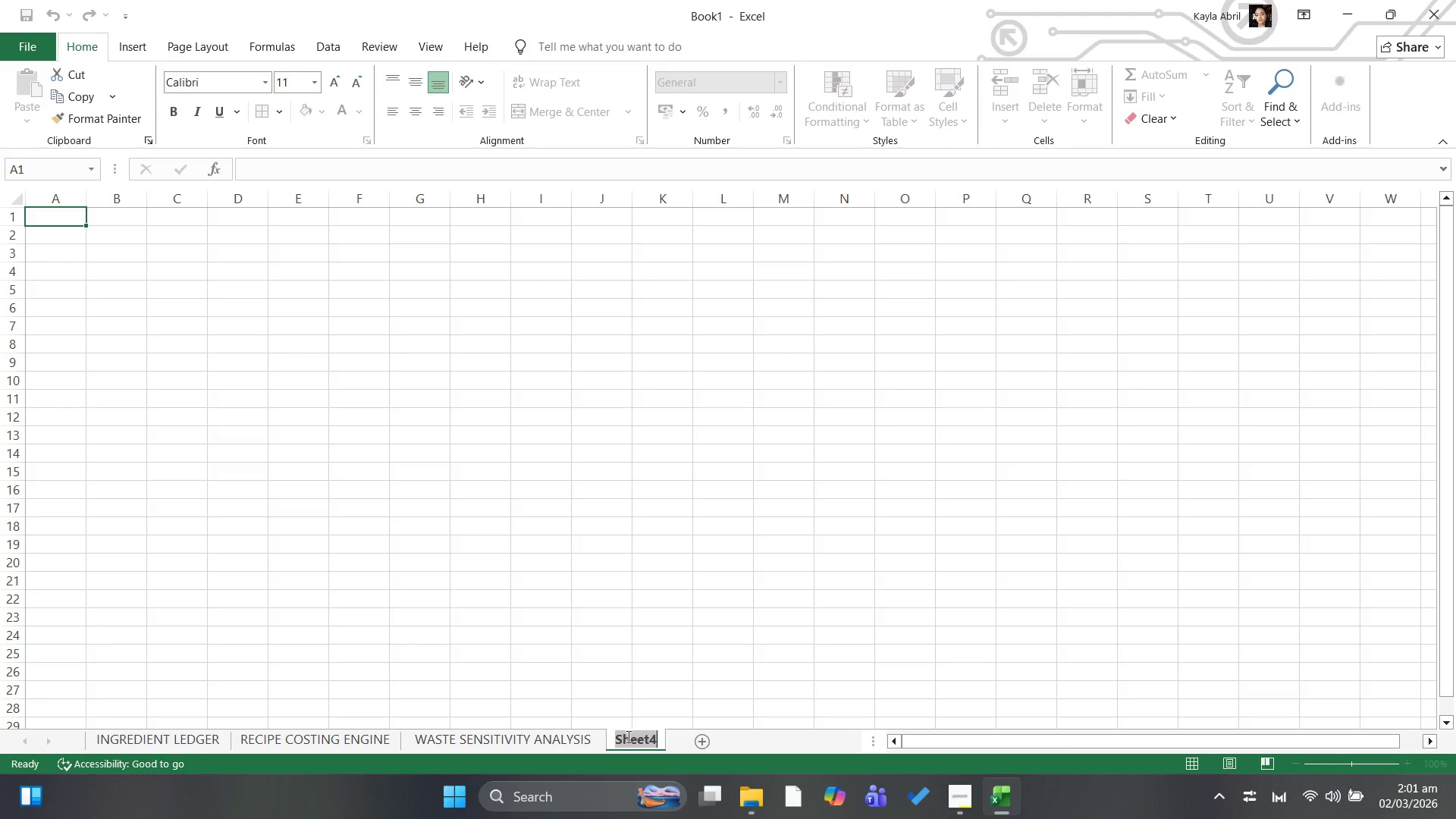 
type(P)
key(Backspace)
type(PROCUREMENT)
 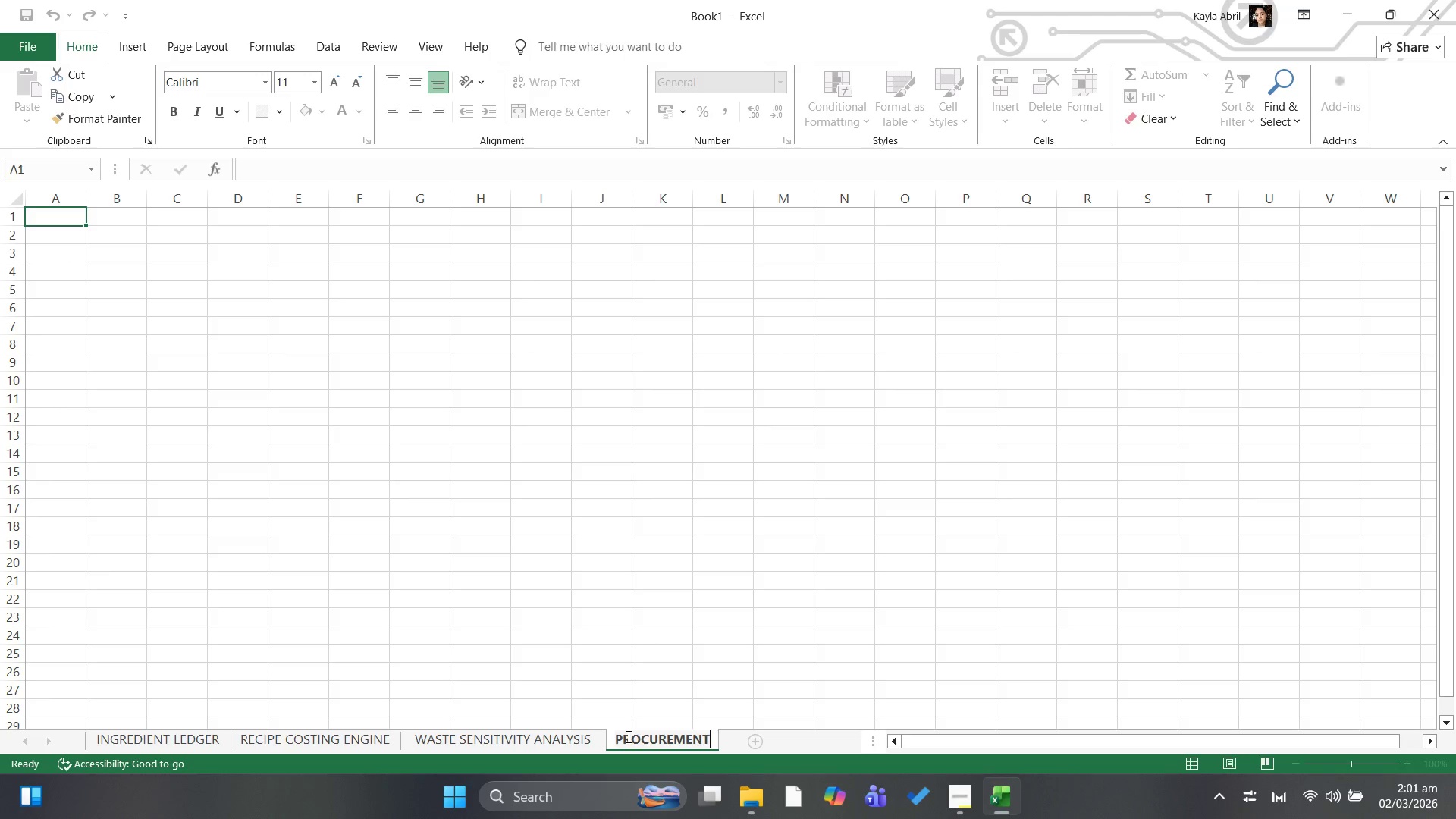 
wait(7.53)
 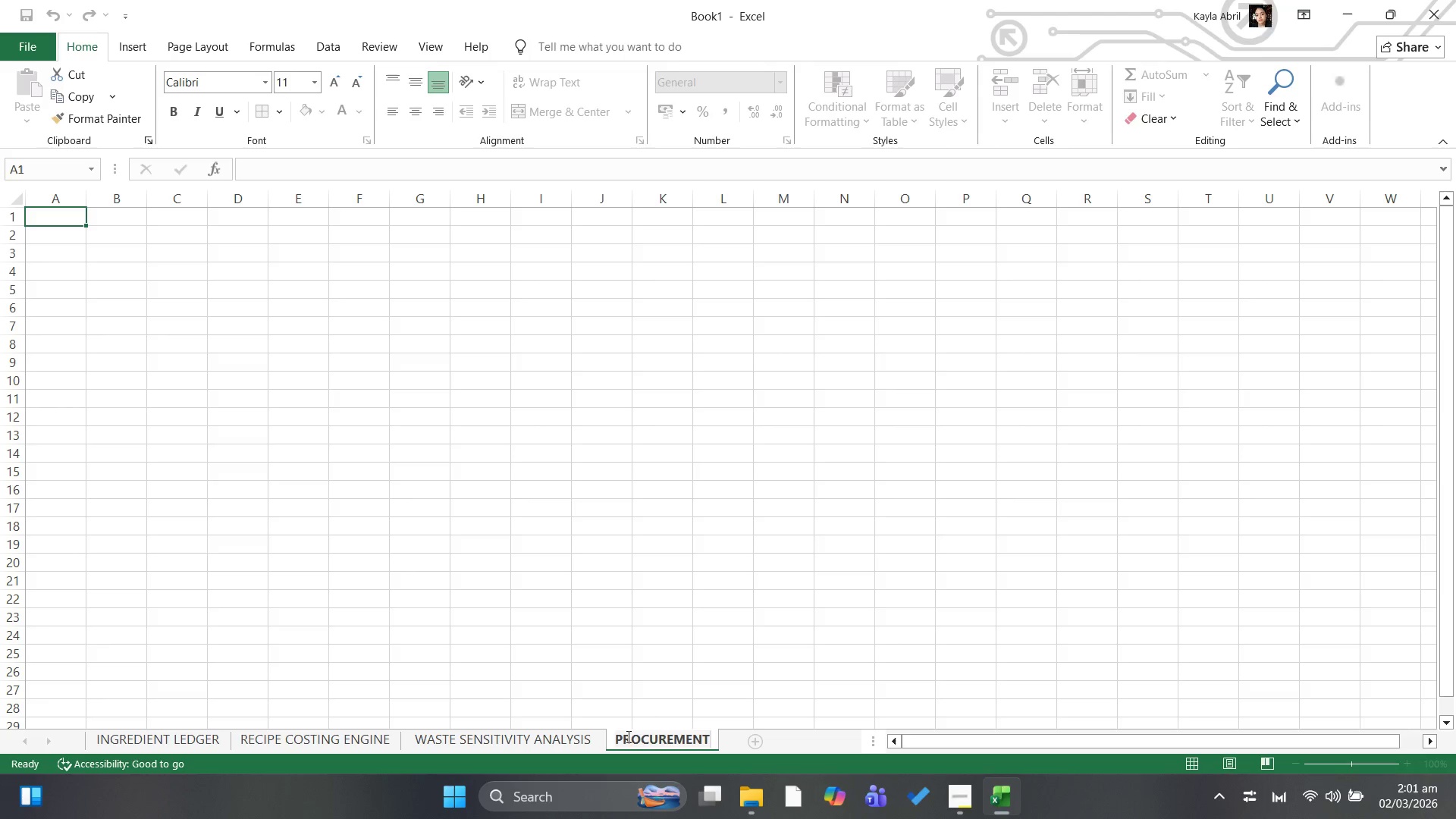 
type( & PAR GENERATOT)
key(Backspace)
type(R)
 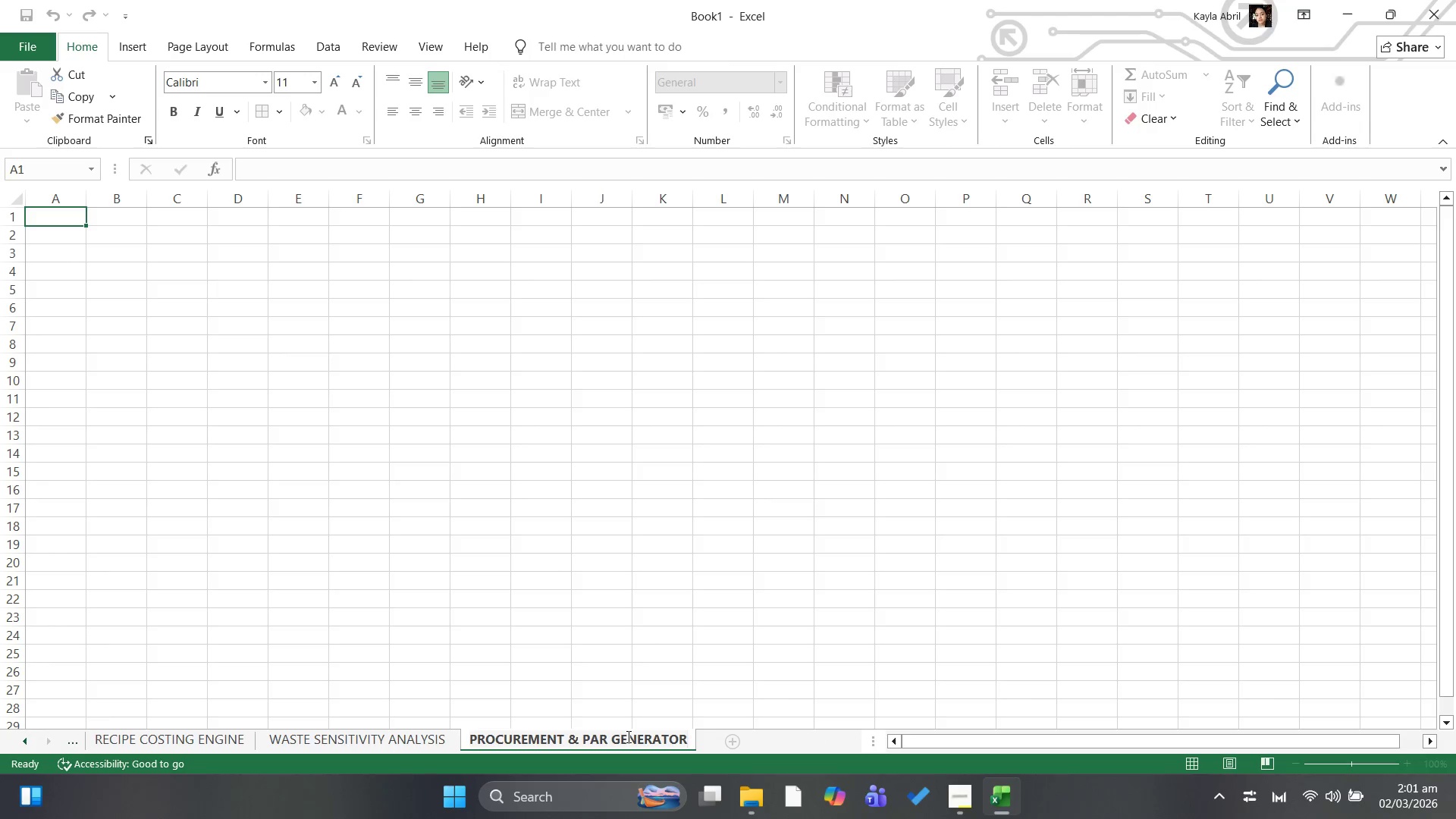 
wait(9.45)
 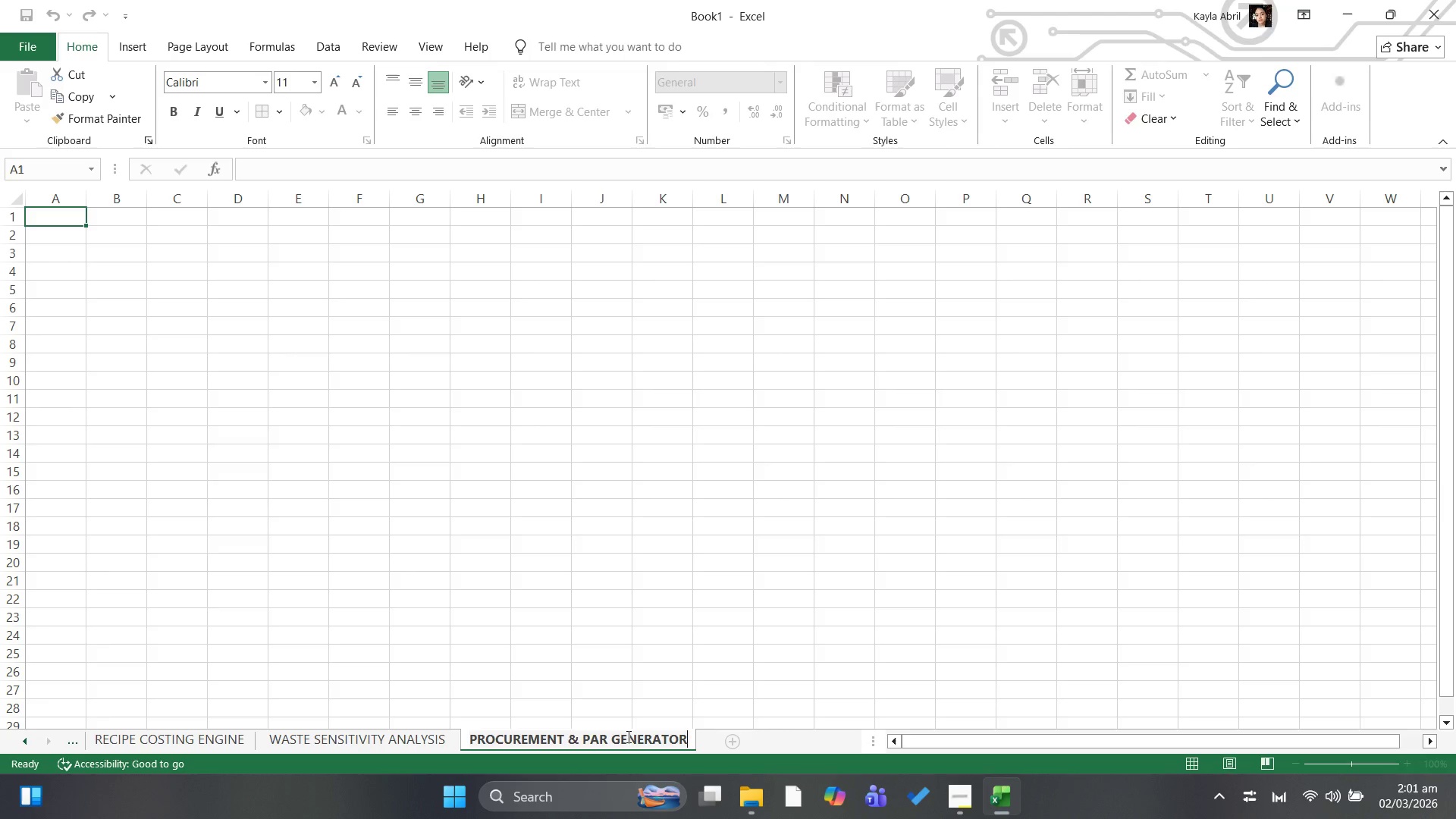 
key(Enter)
 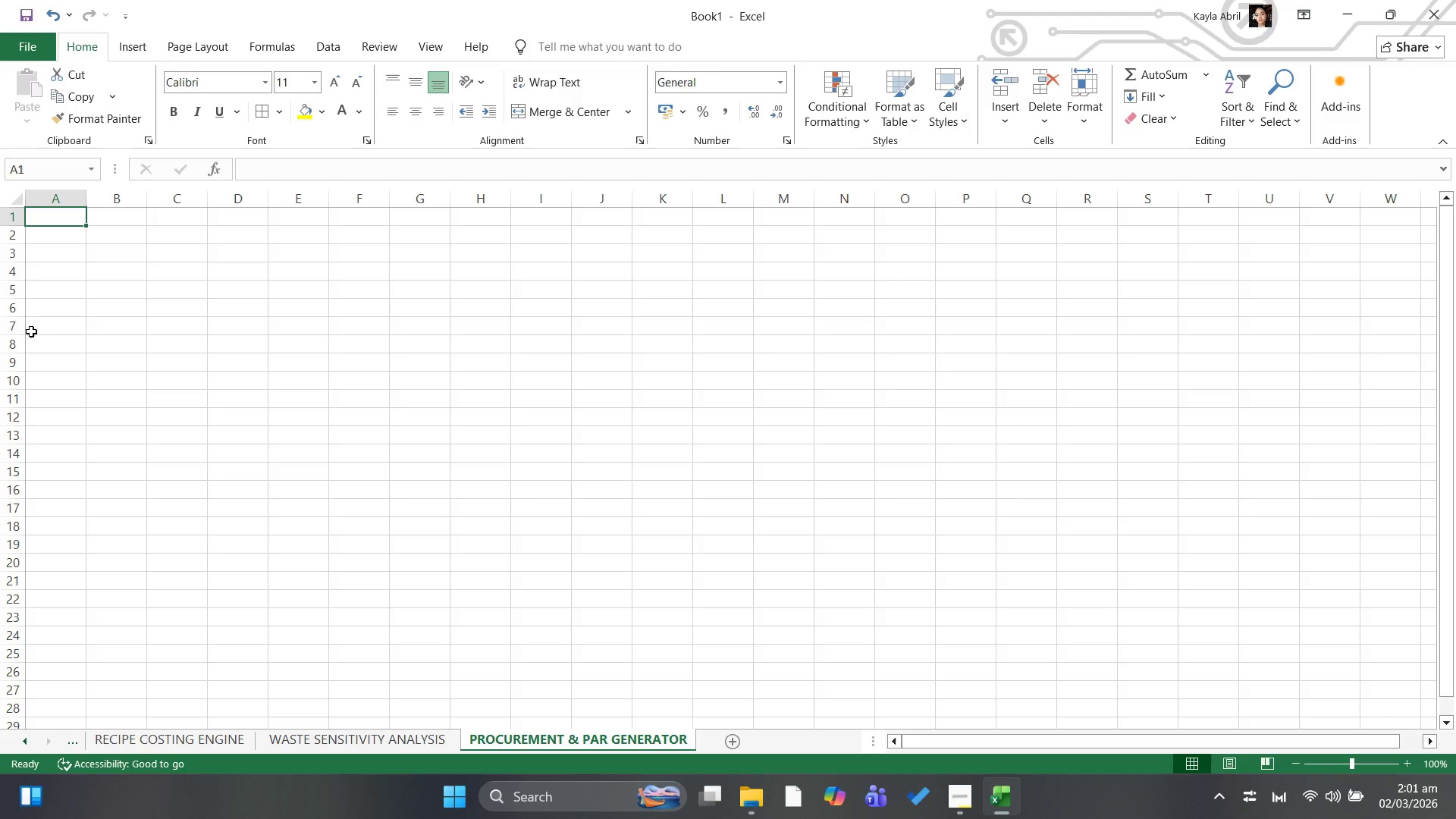 
wait(8.0)
 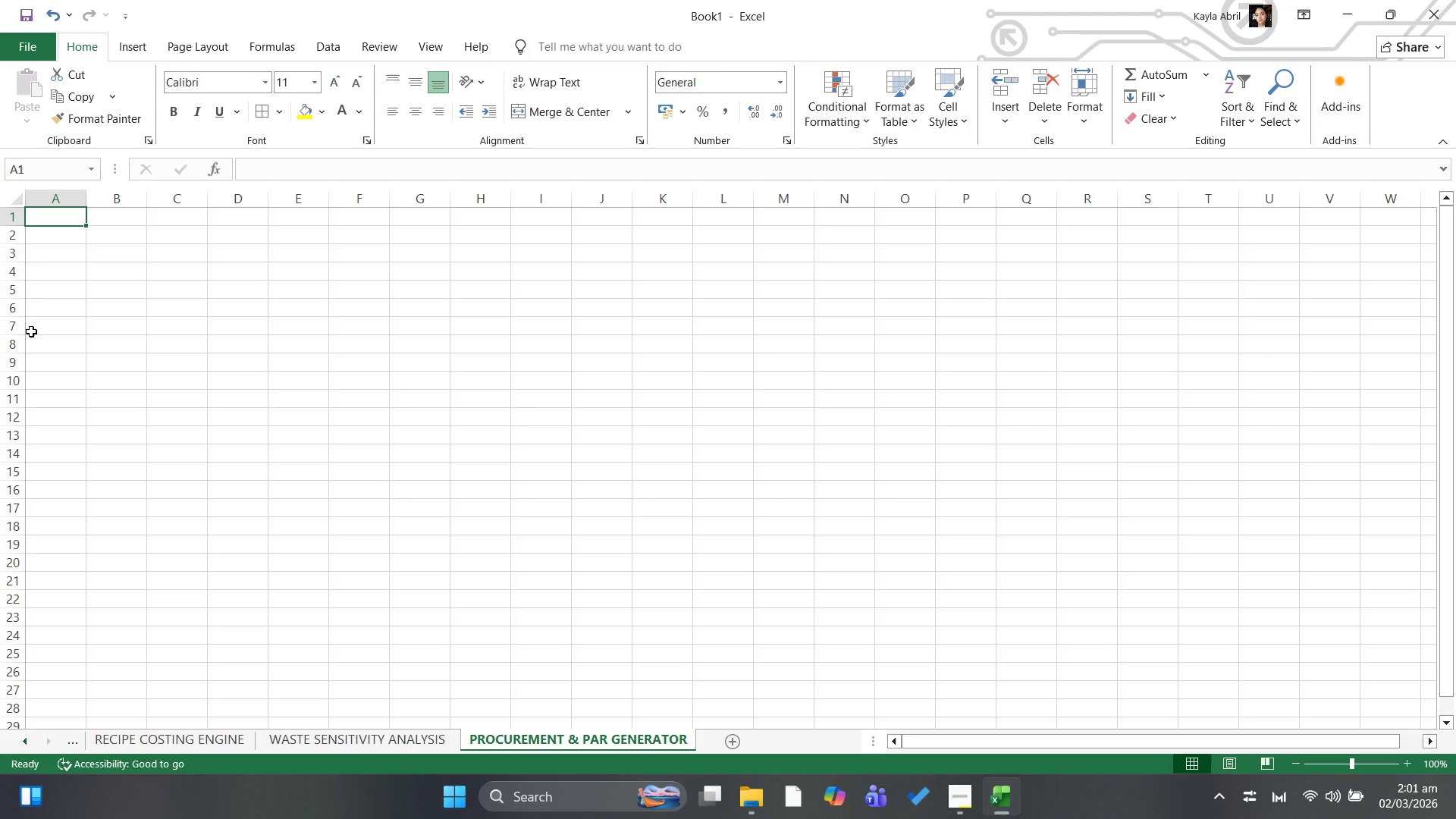 
type(Weekly Procurement Sheet)
 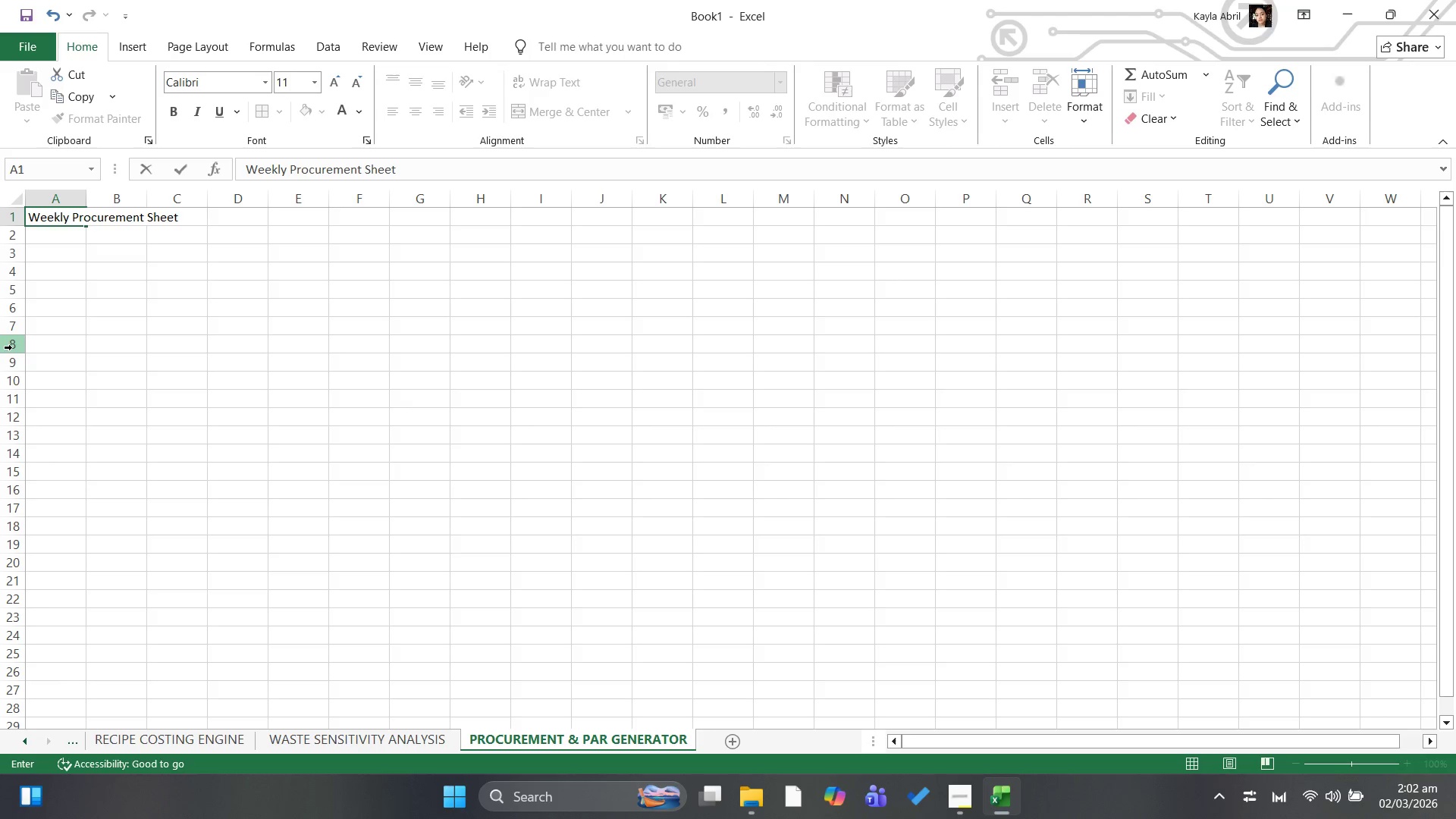 
key(ArrowDown)
 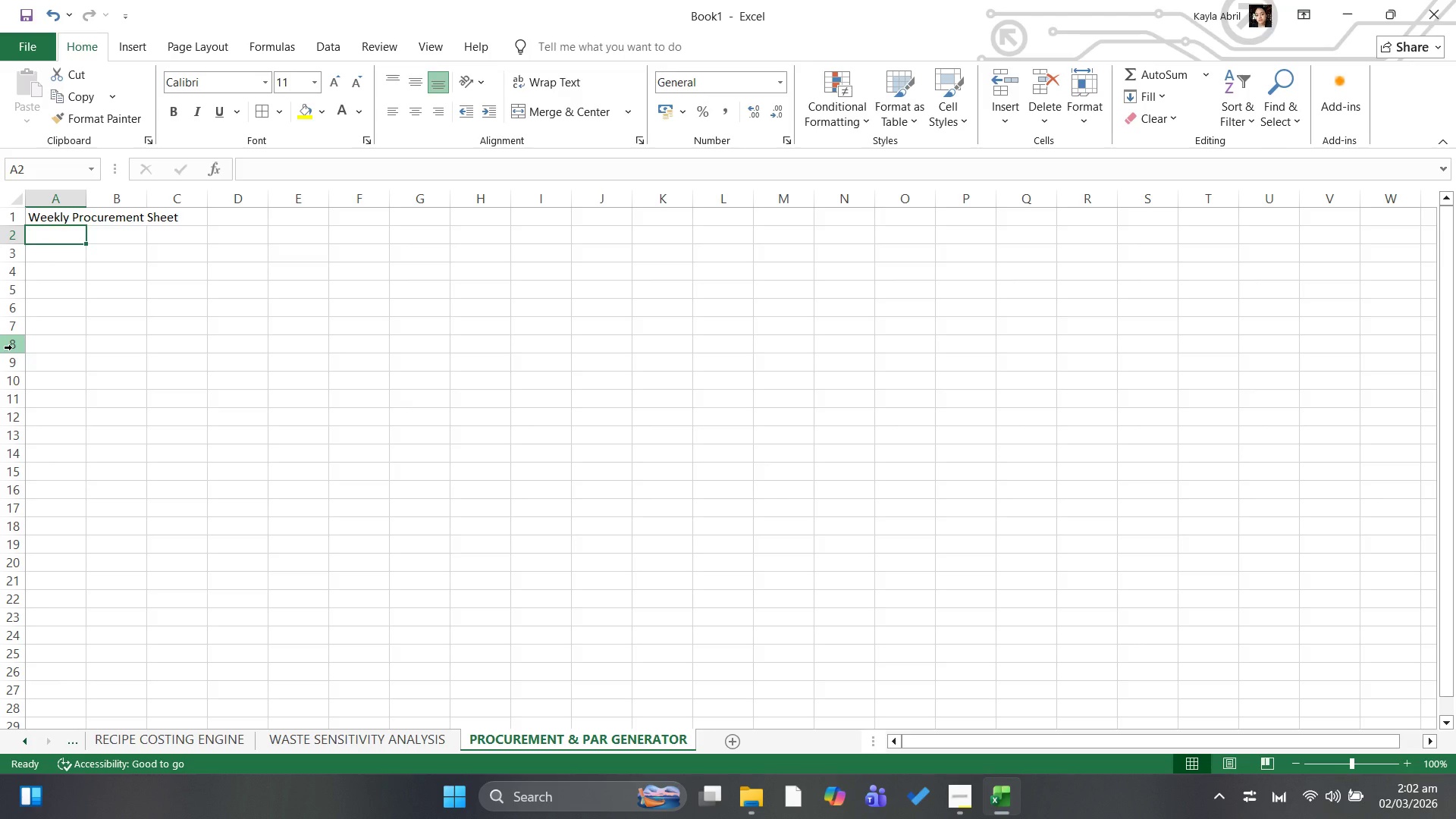 
type(Week of:)
 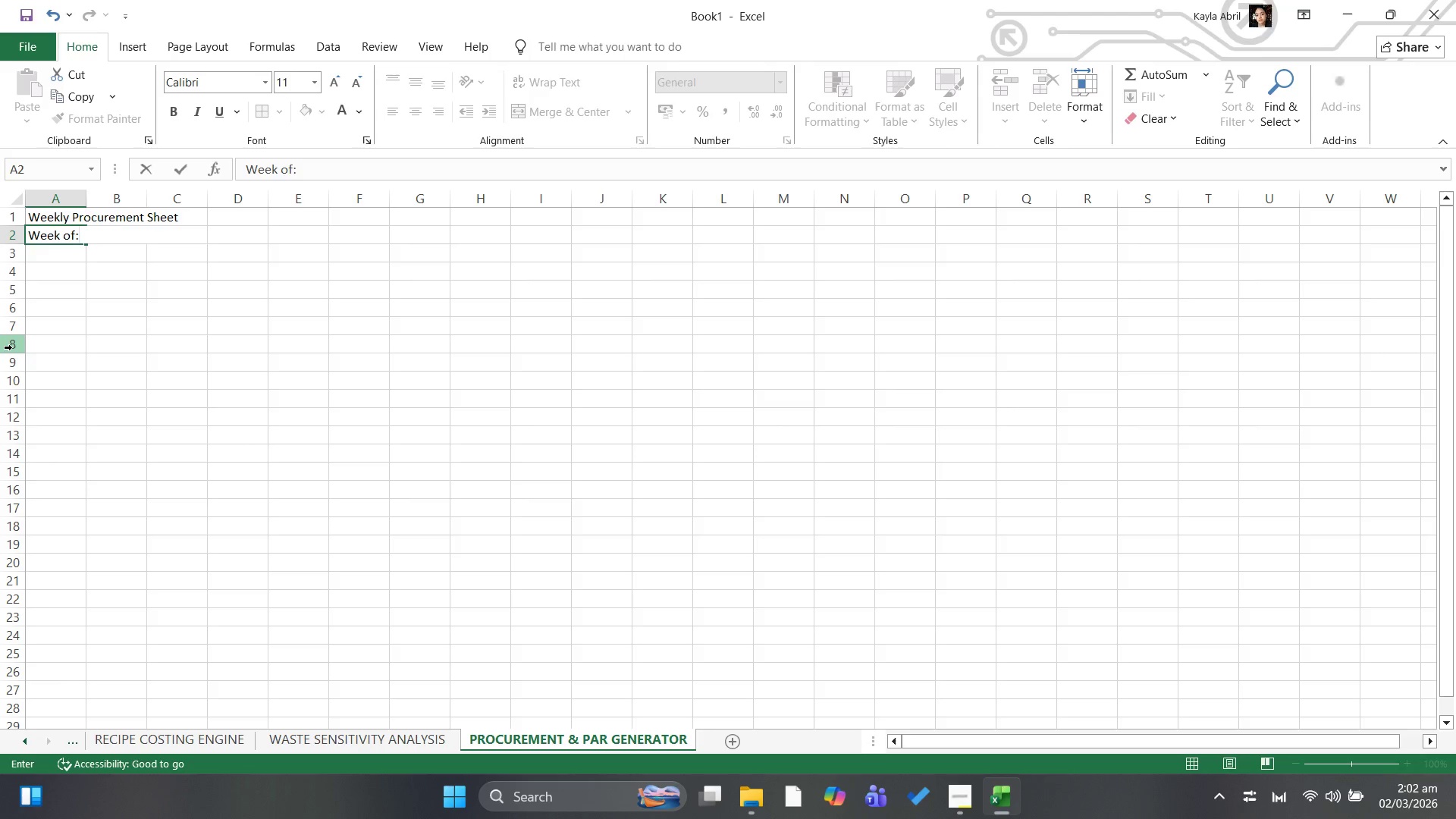 
key(ArrowRight)
 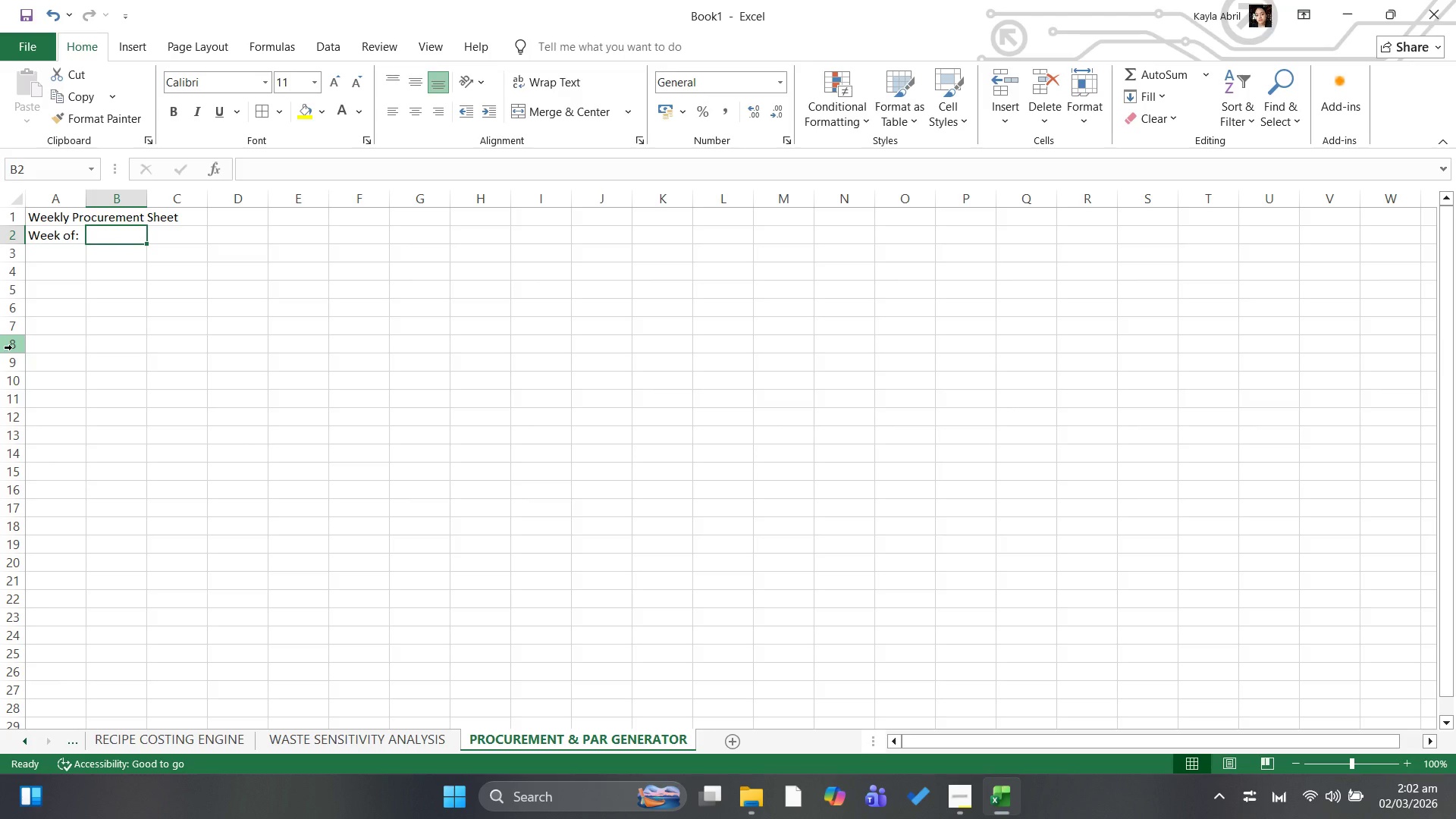 
type(2/1/2026)
 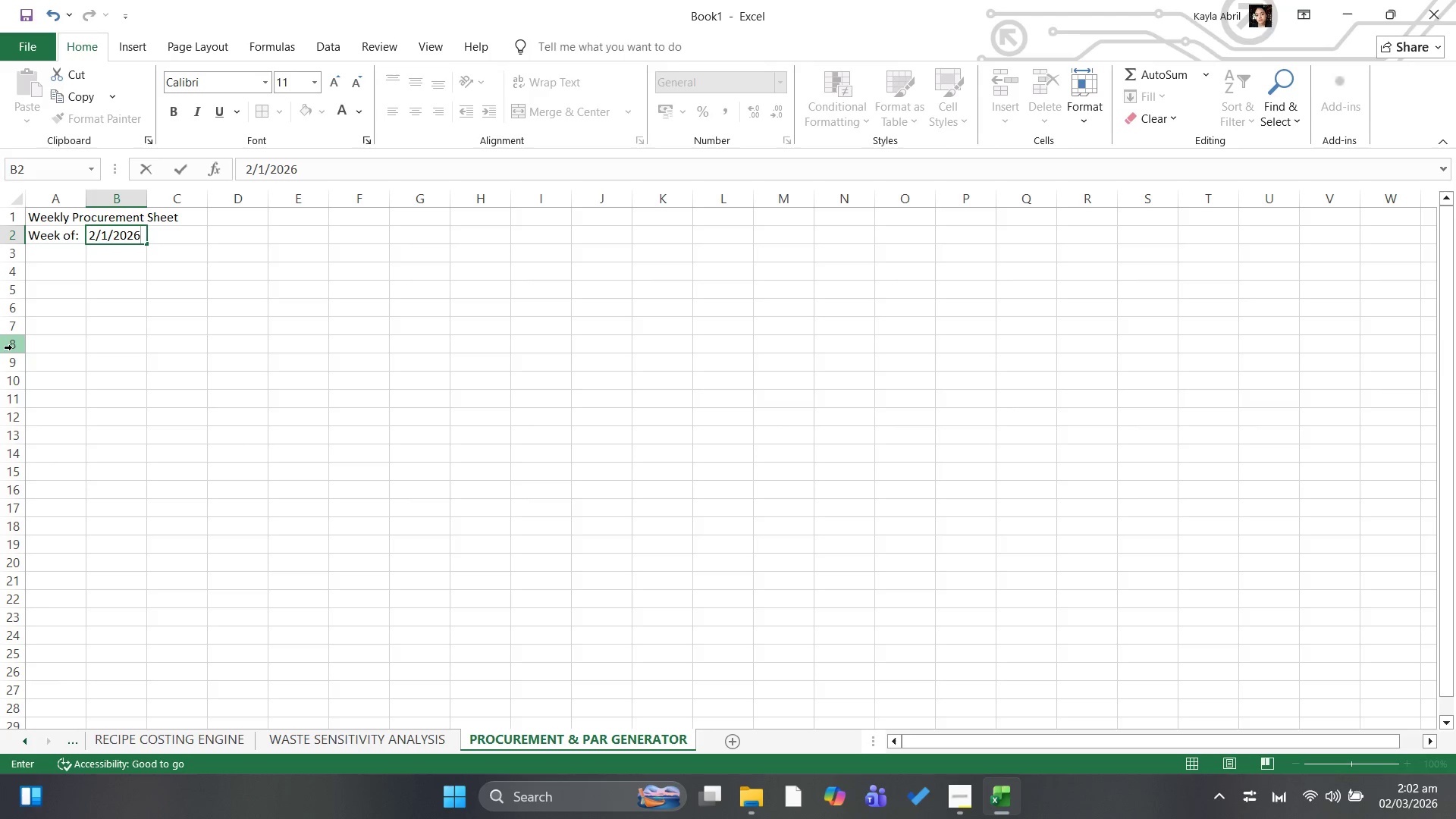 
key(ArrowDown)
 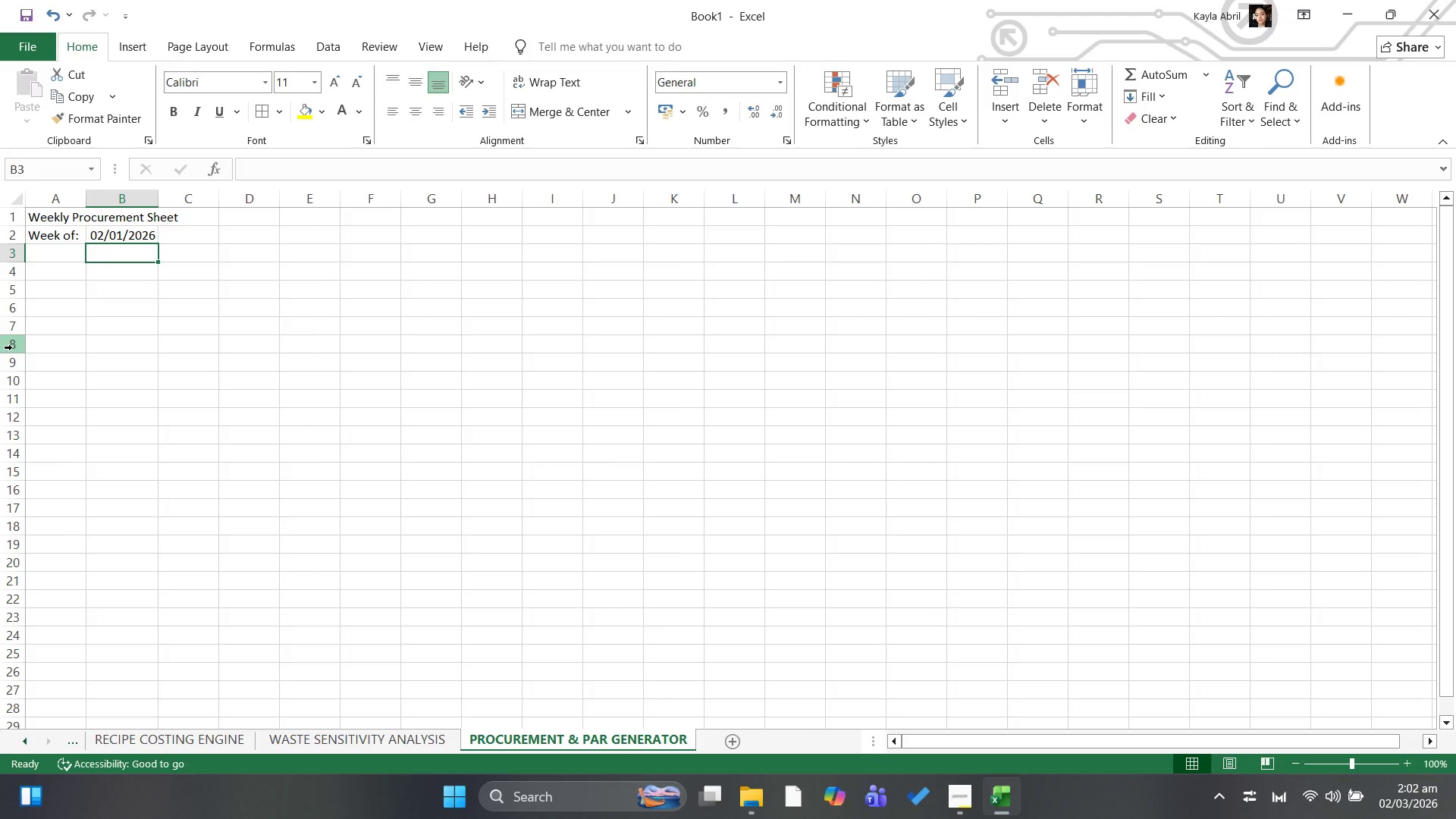 
key(ArrowLeft)
 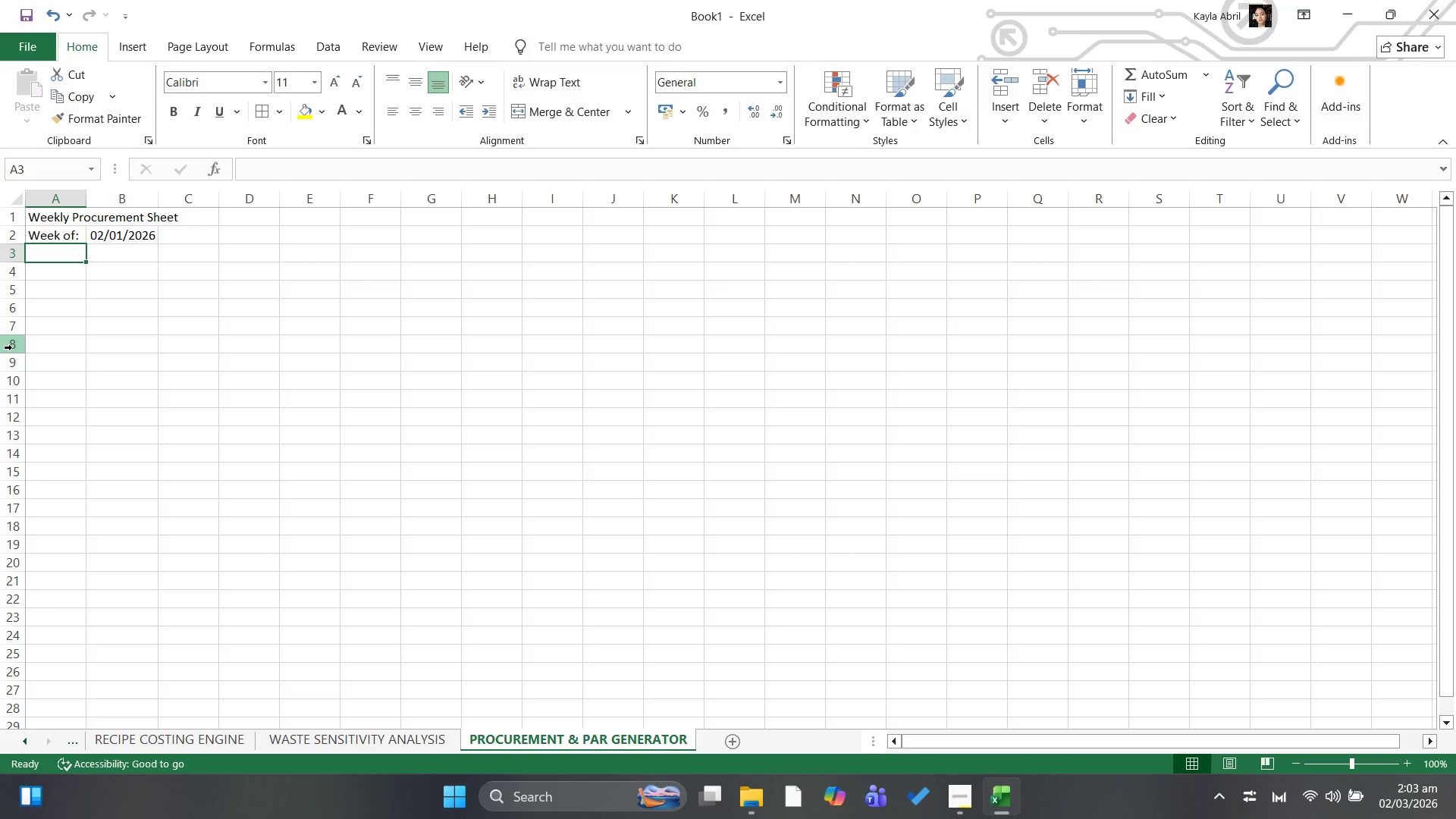 
wait(42.8)
 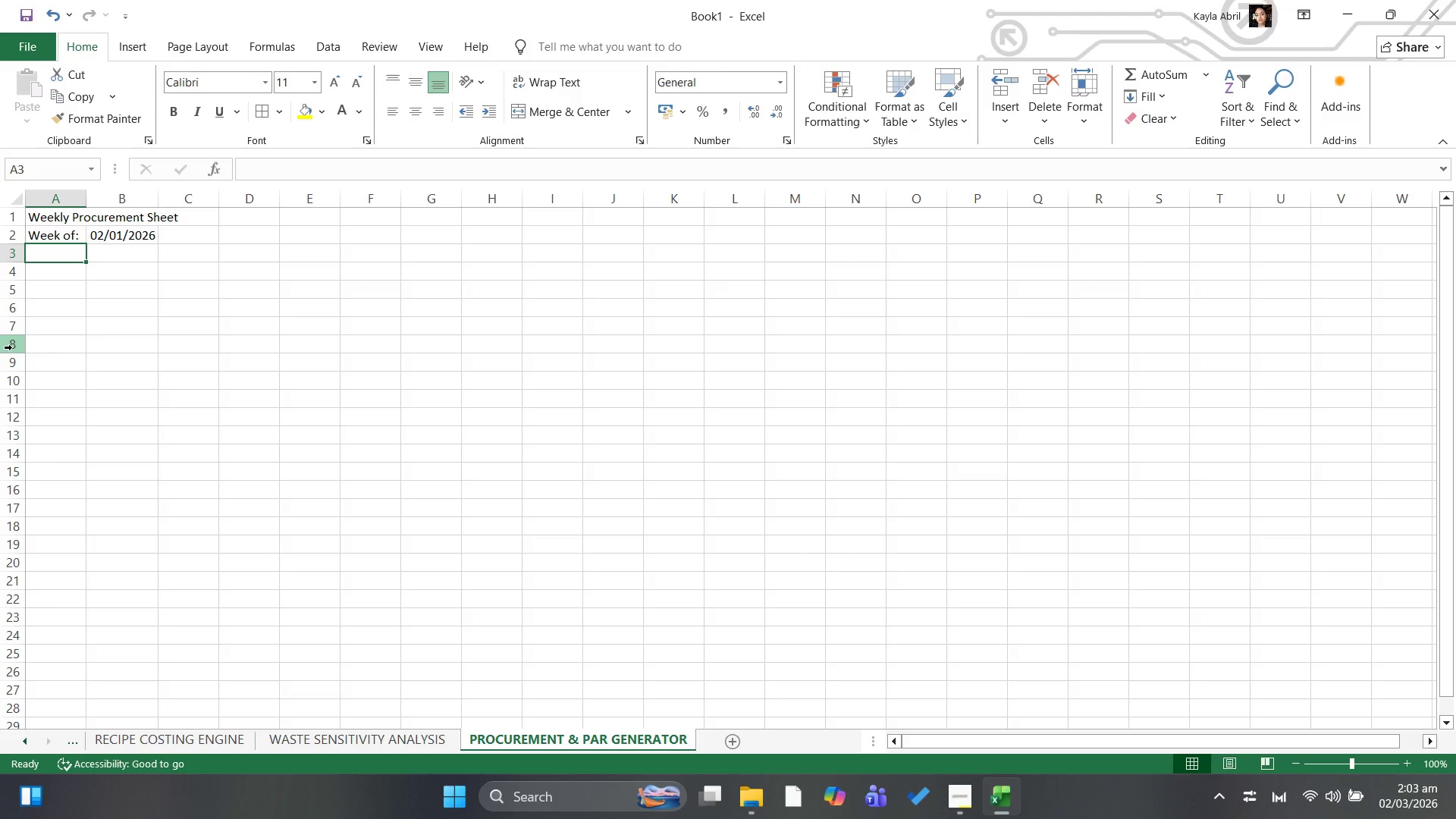 
left_click([202, 736])
 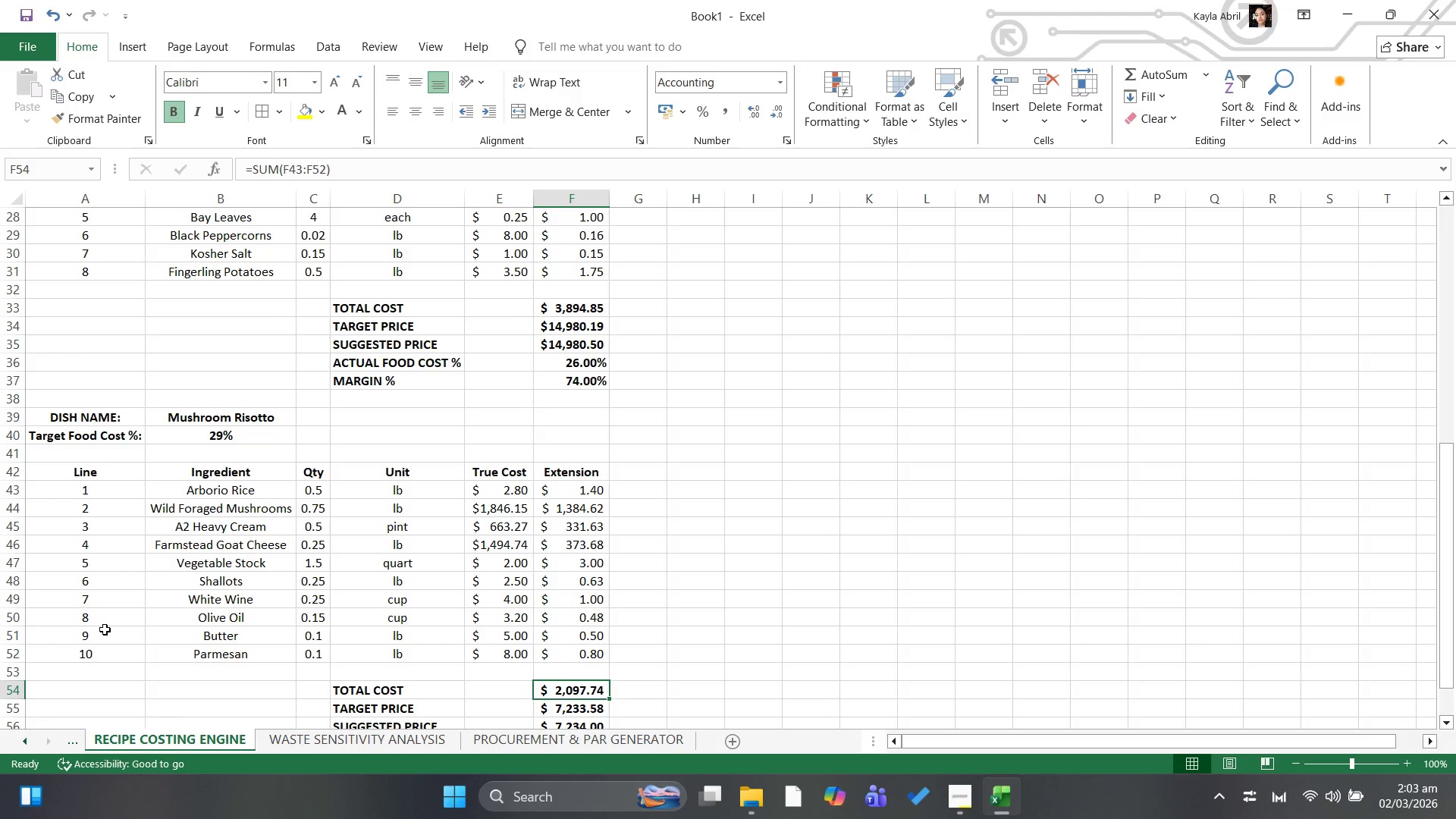 
scroll: coordinate [89, 628], scroll_direction: up, amount: 4.0
 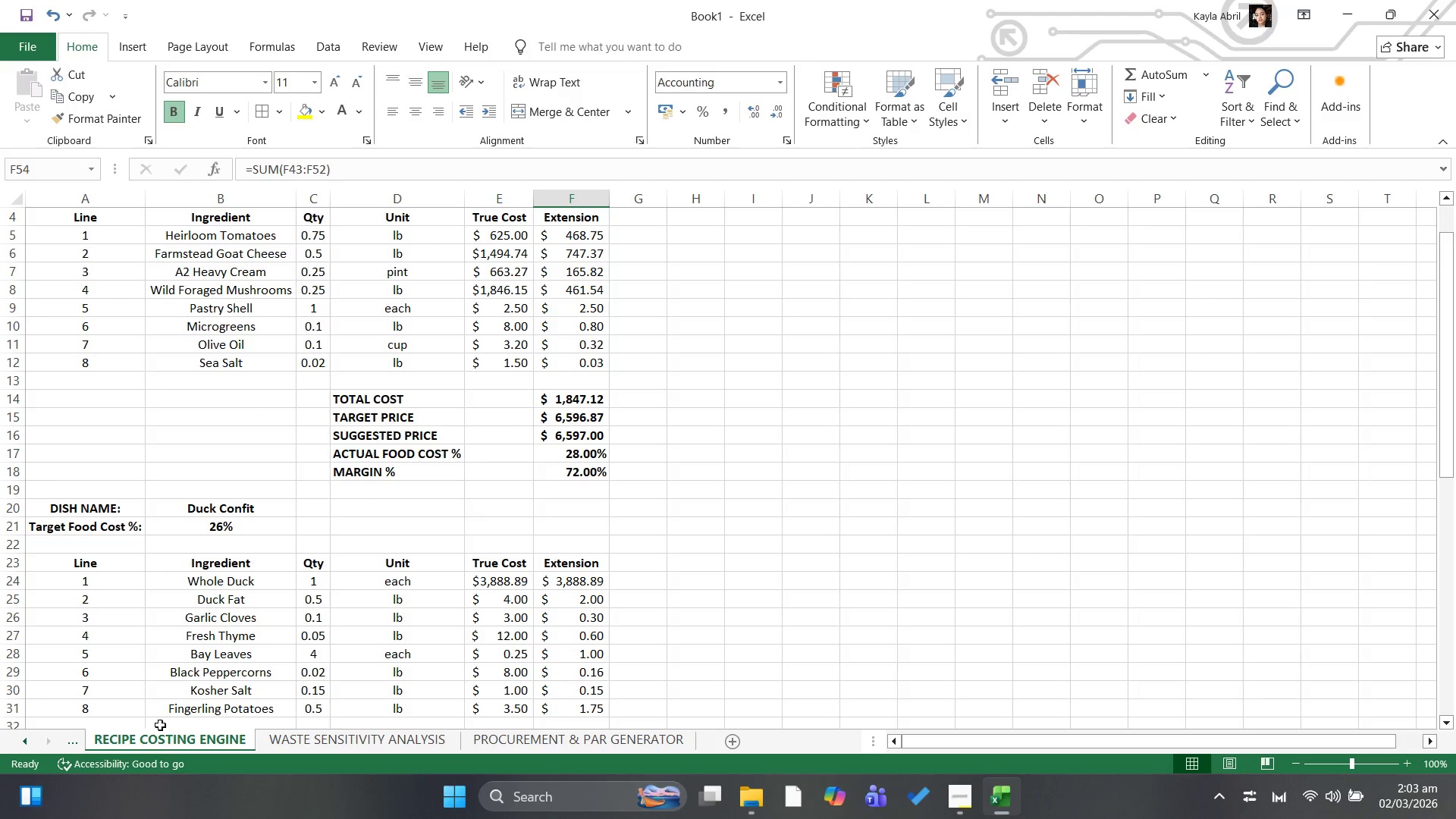 
wait(5.44)
 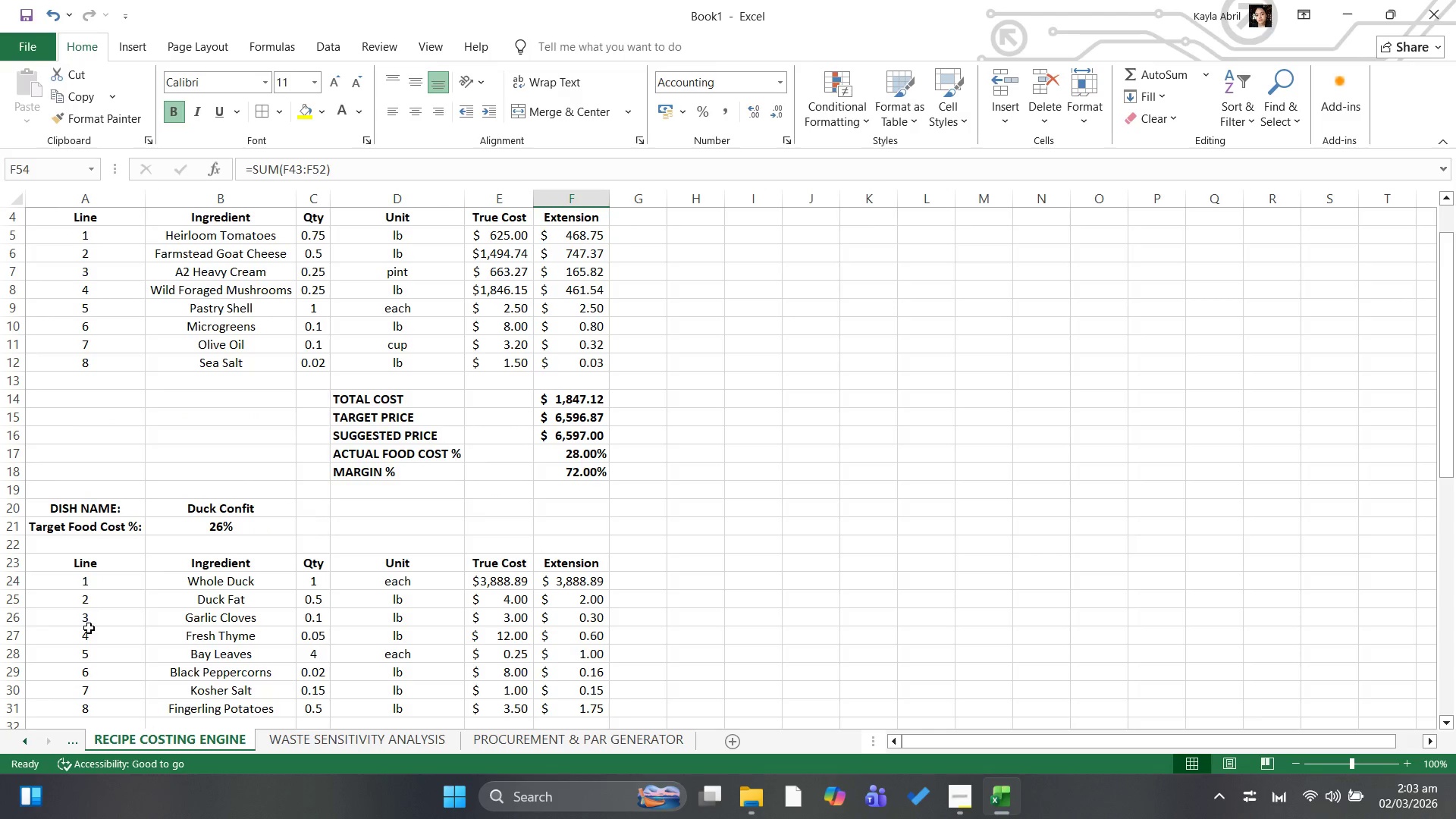 
left_click([532, 745])
 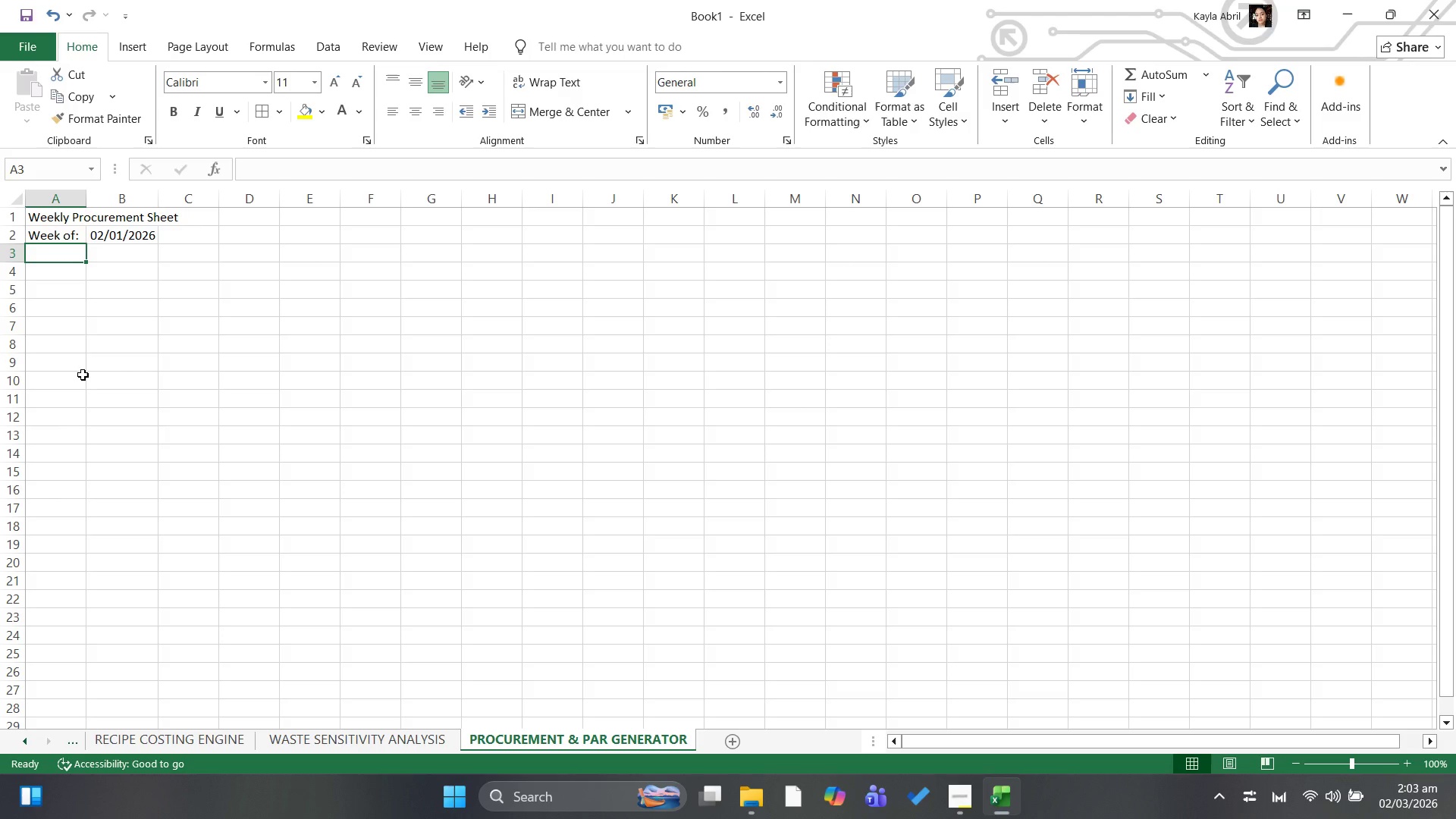 
wait(8.27)
 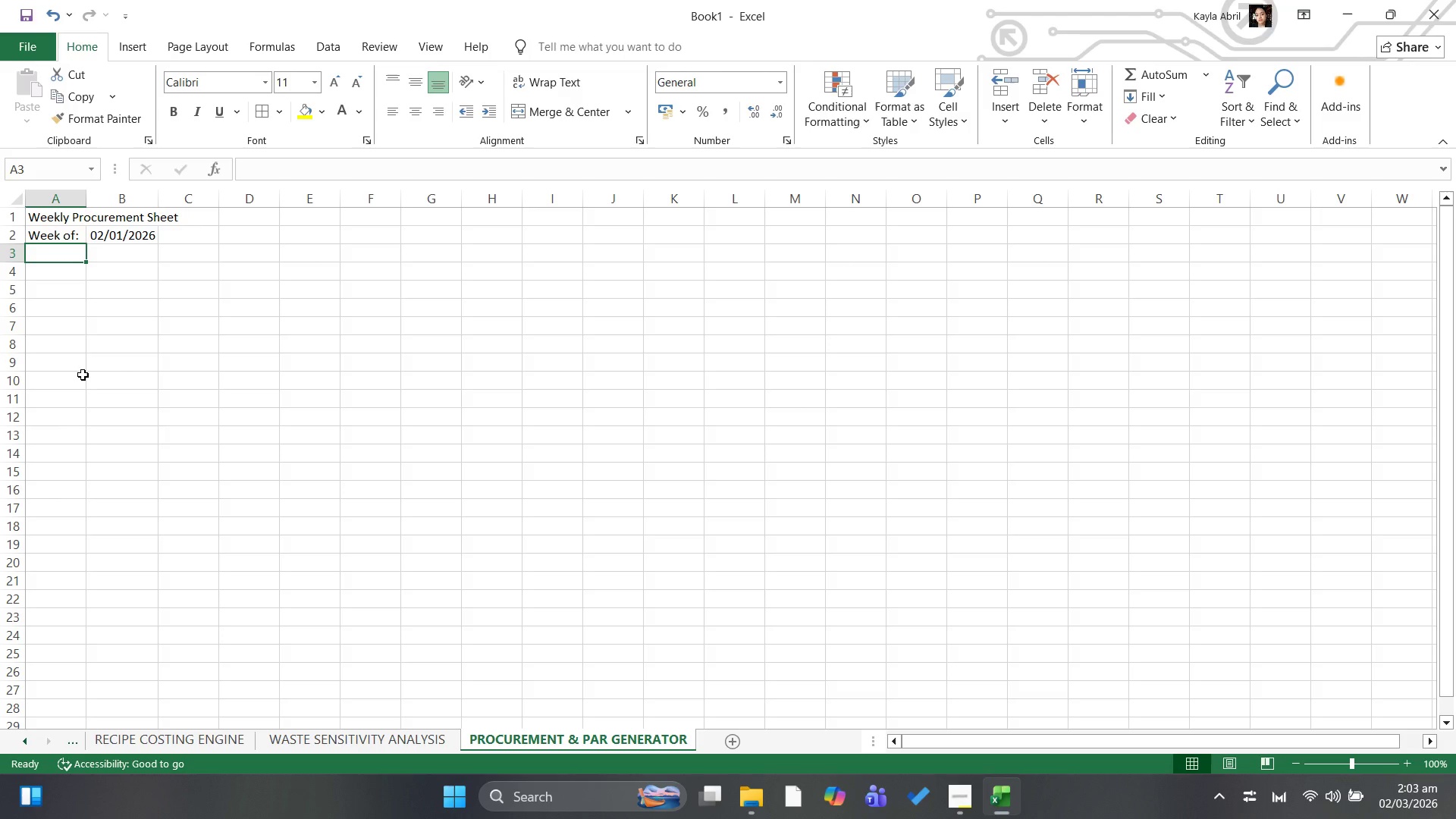 
left_click([70, 270])
 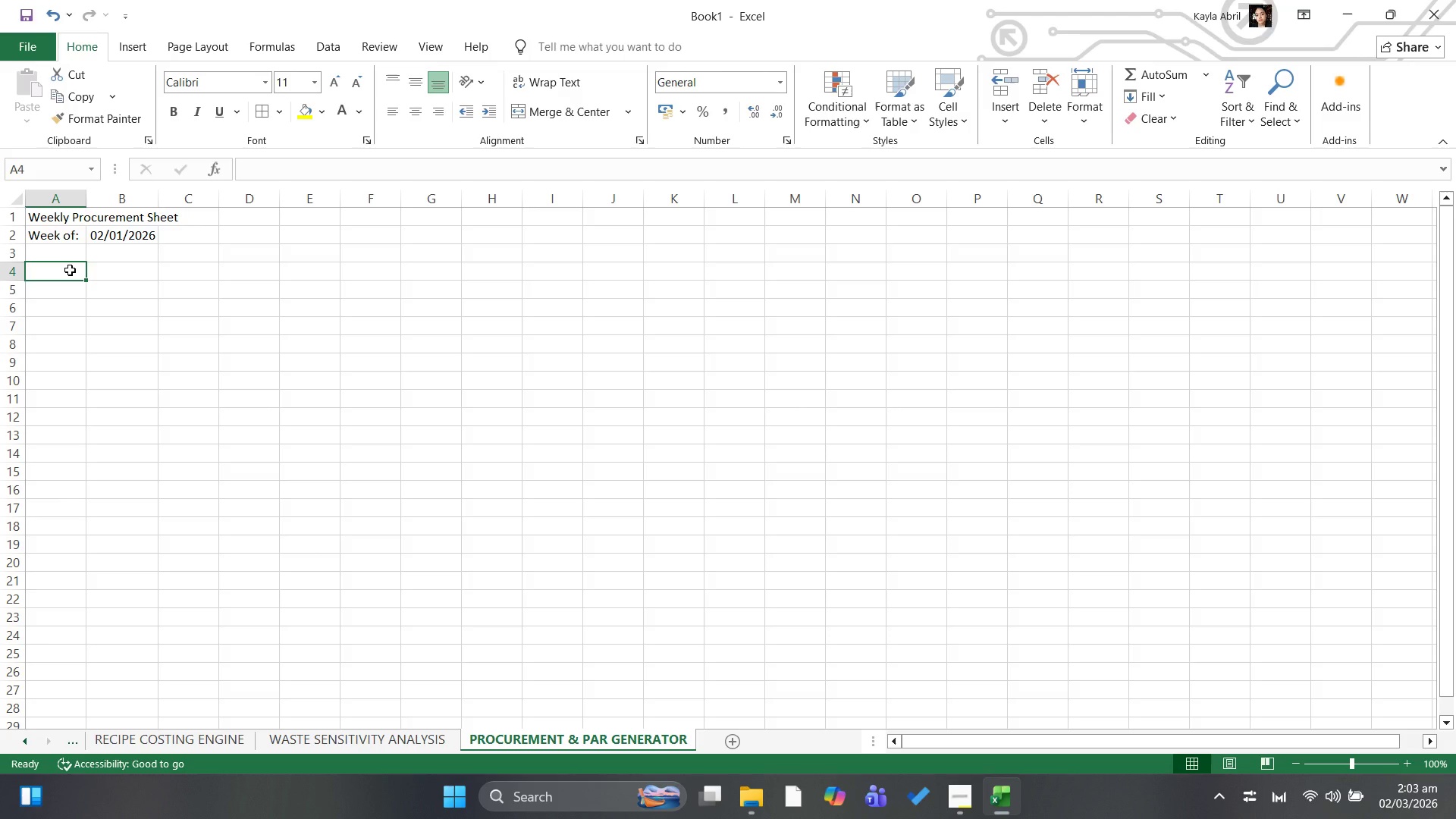 
type(Ingredient)
 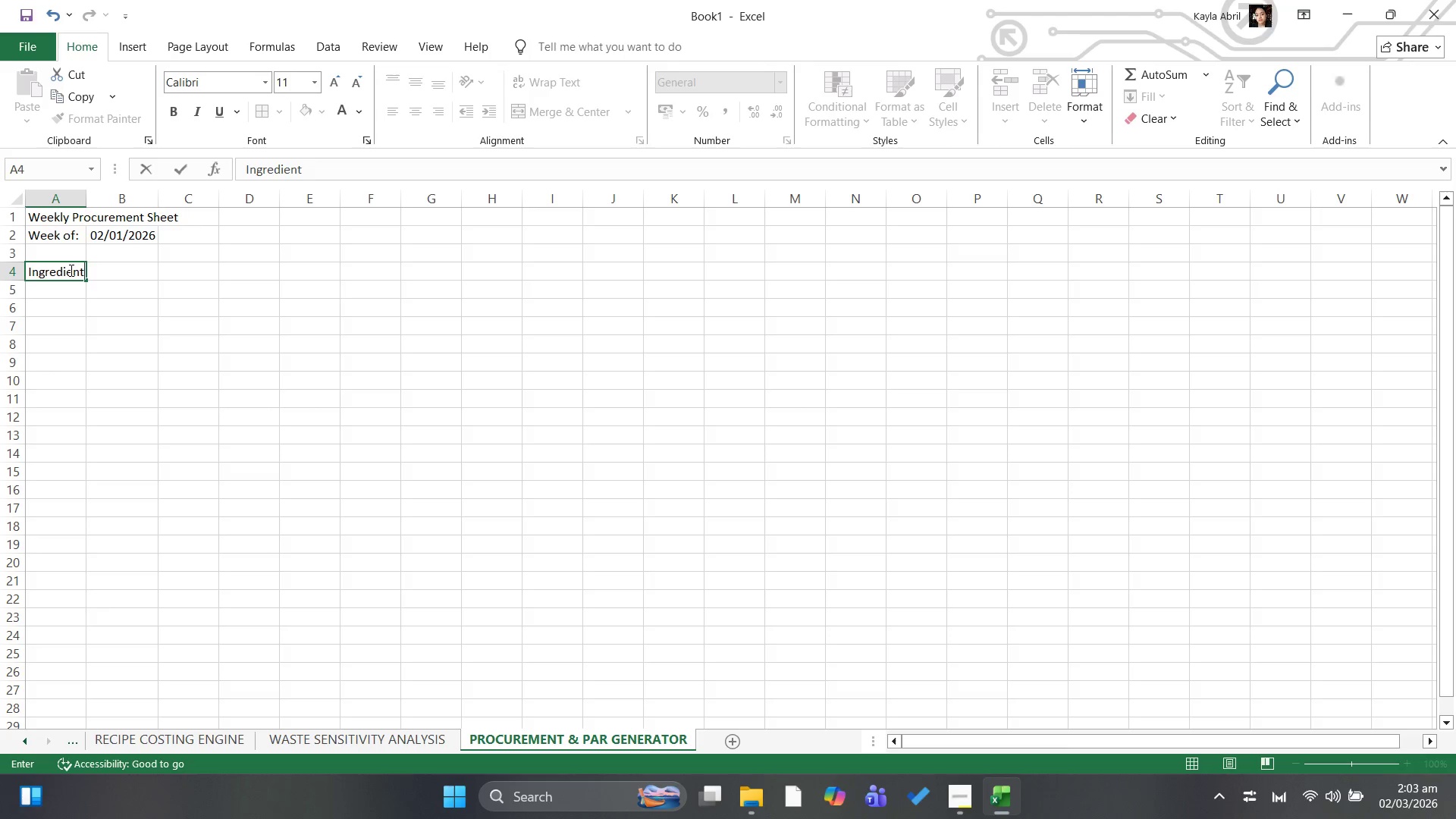 
key(ArrowDown)
 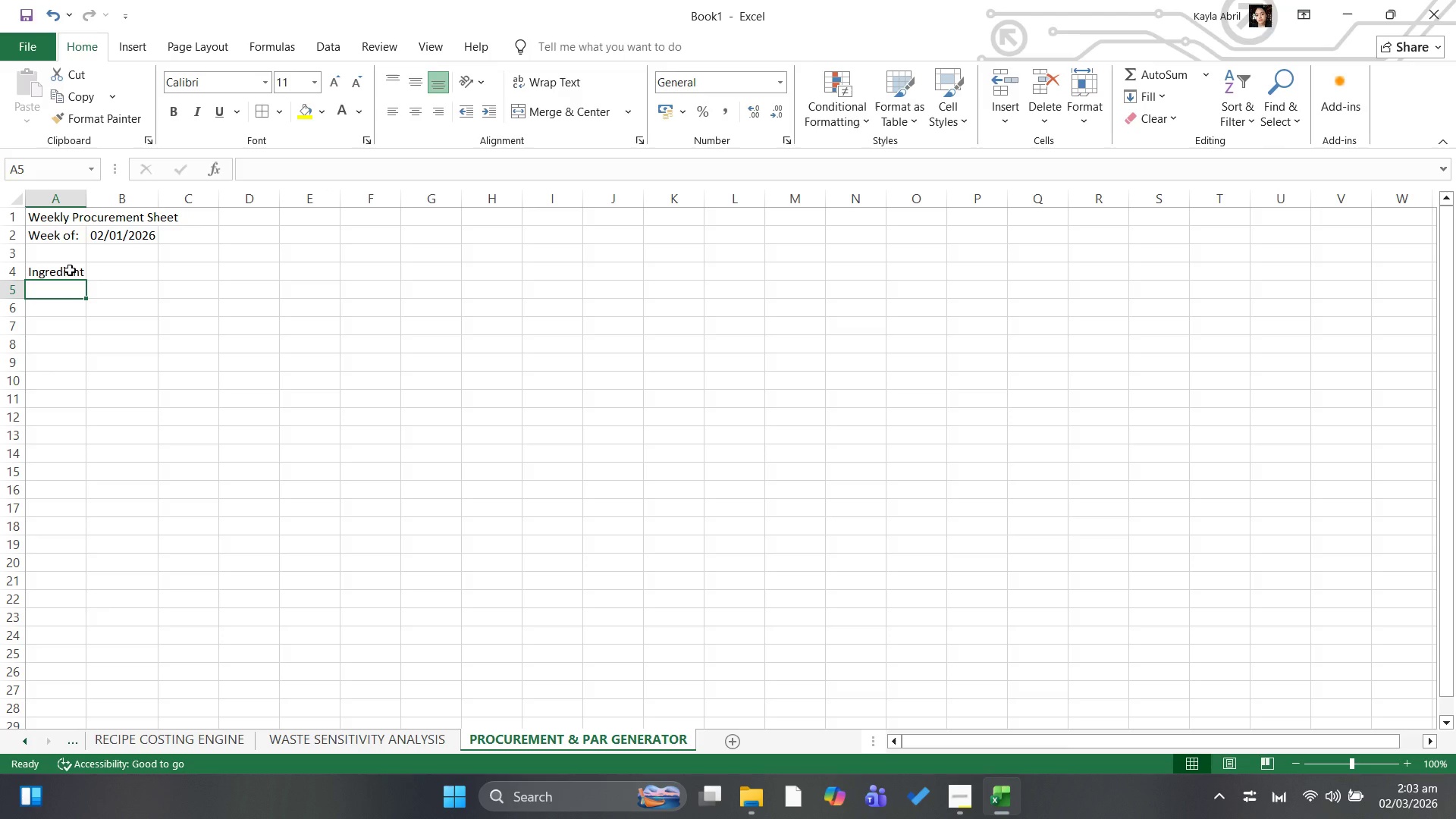 
type(Heirloom Tomatoes)
 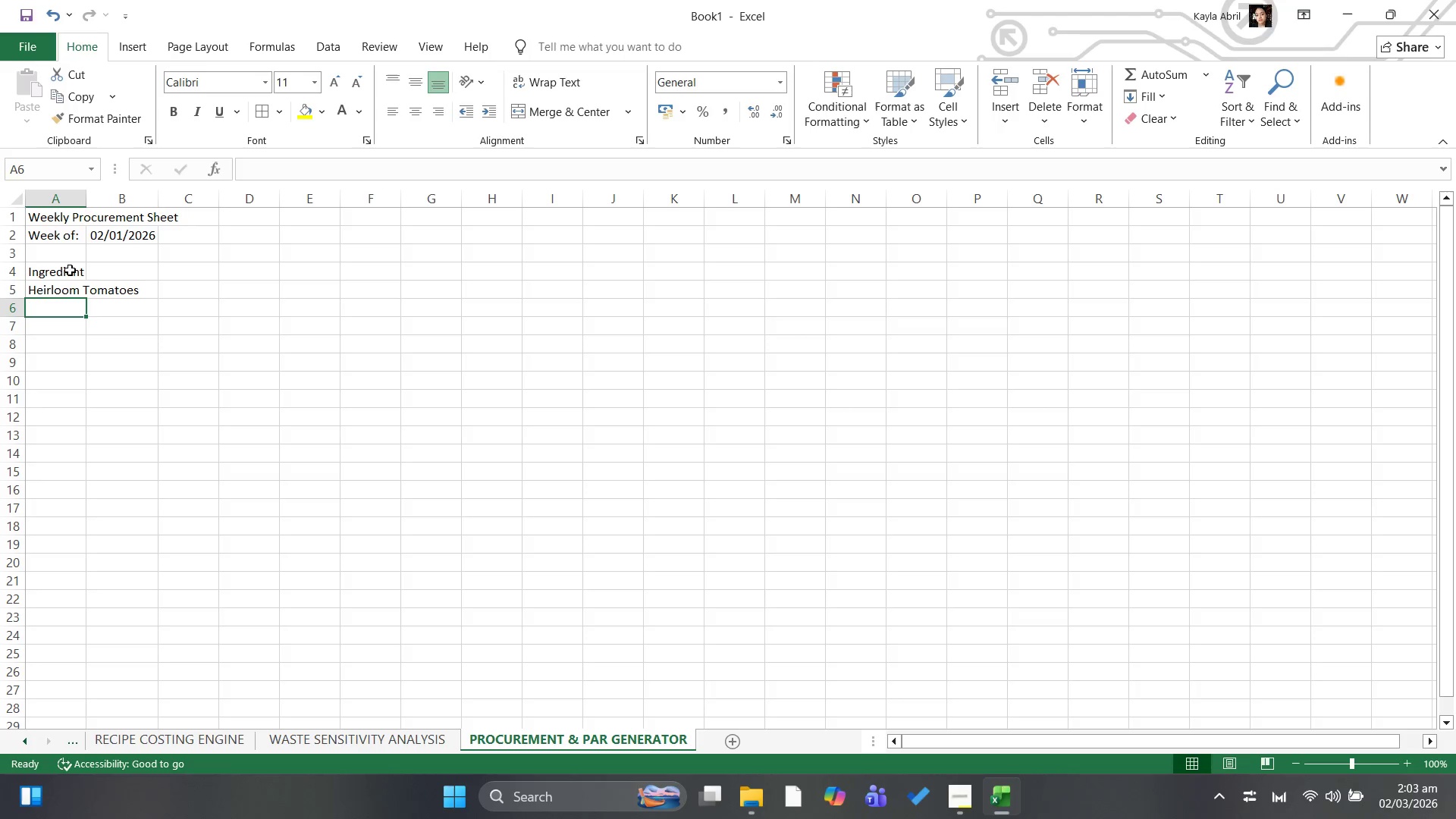 
 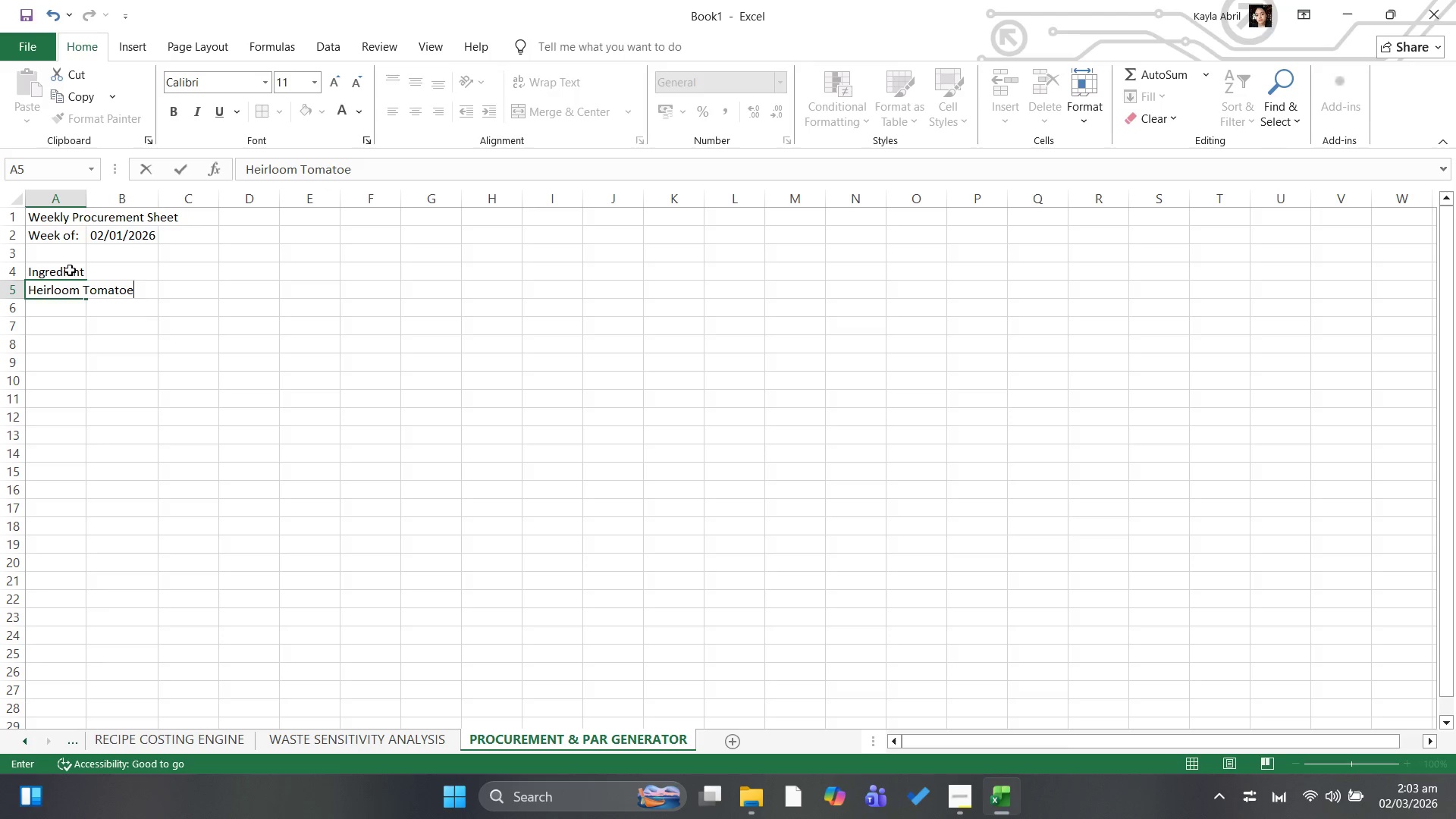 
key(ArrowDown)
 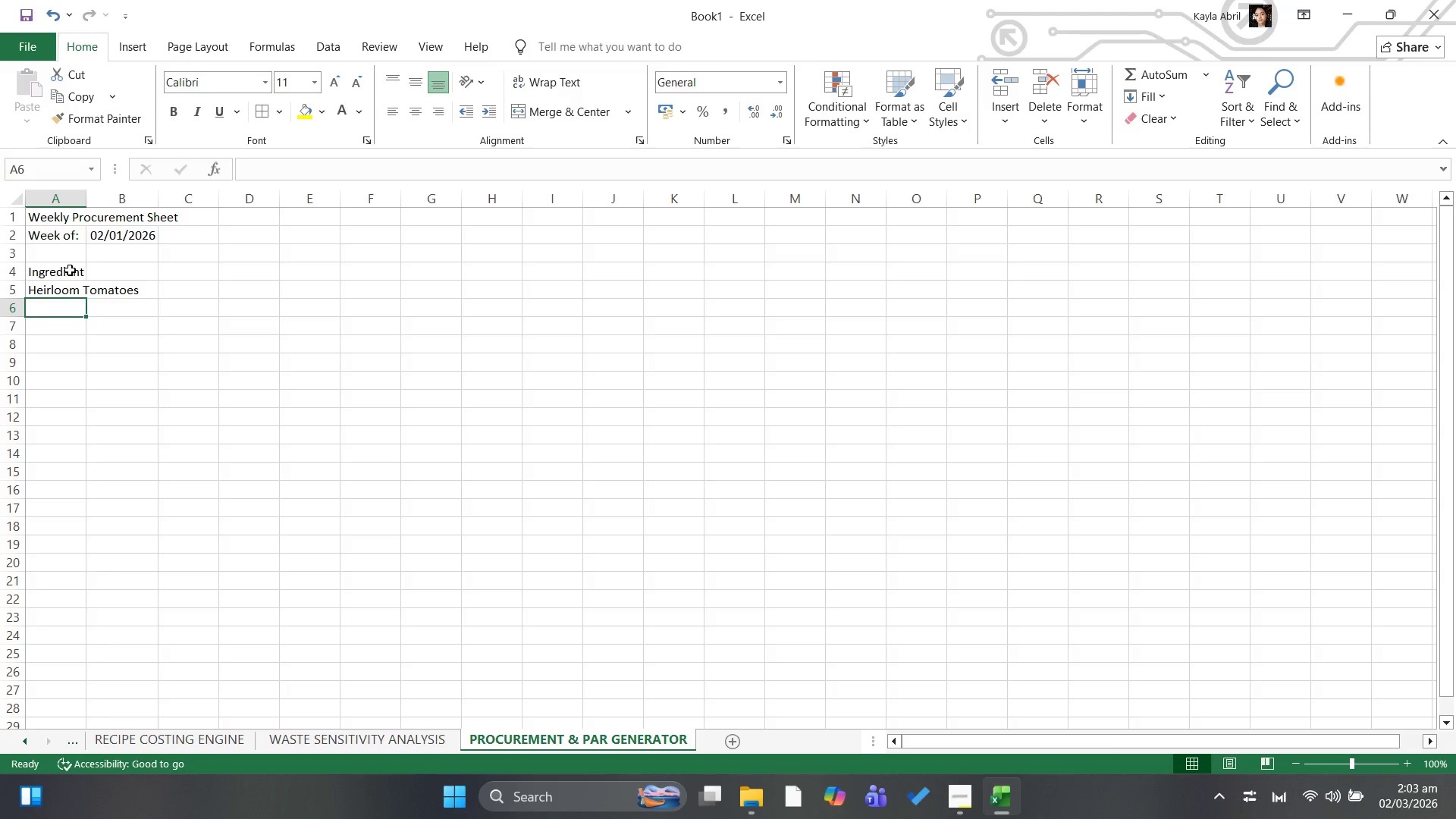 
type(Wild Foraged To)
key(Backspace)
key(Backspace)
type(Mushrooms)
 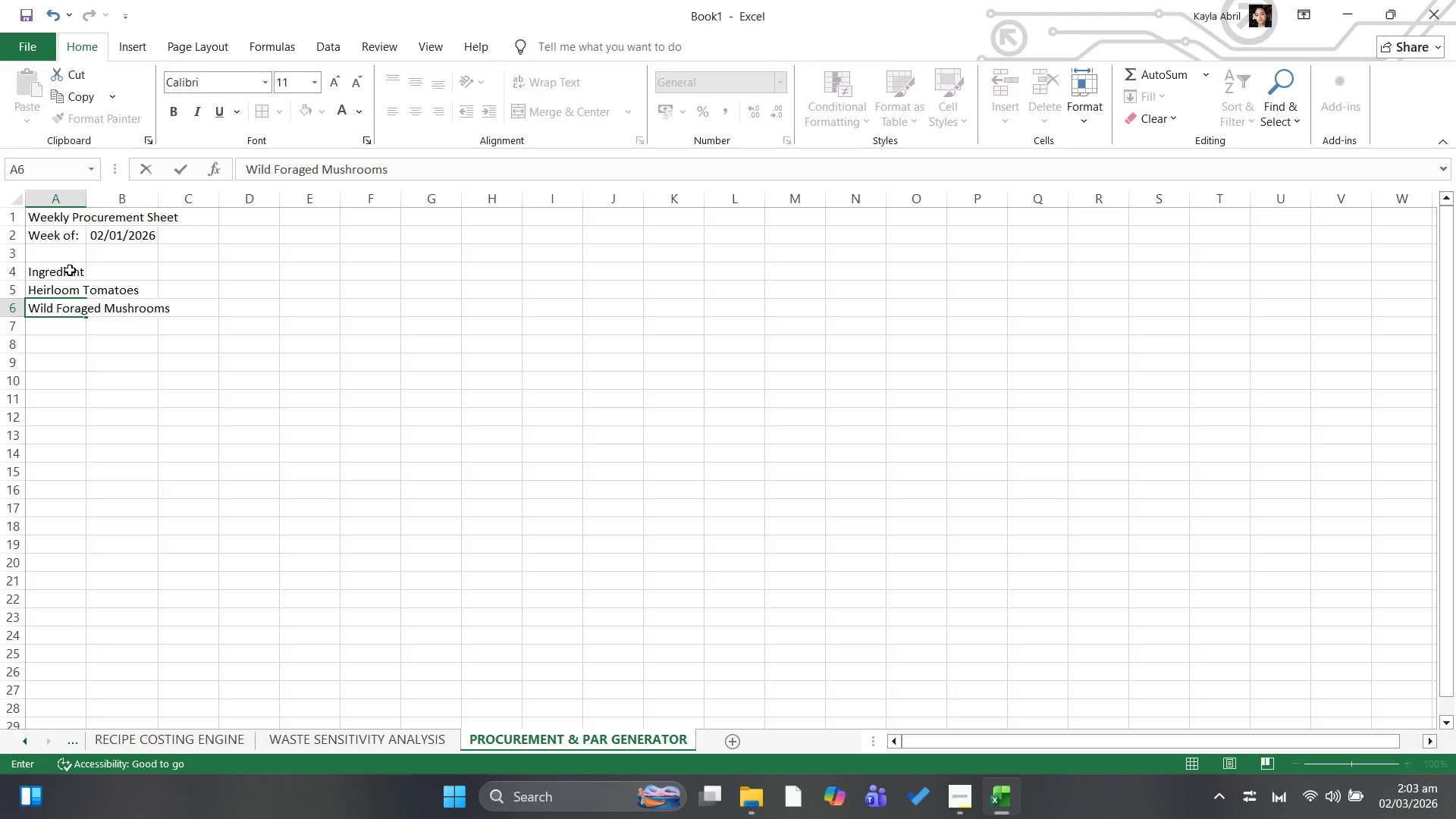 
key(ArrowDown)
 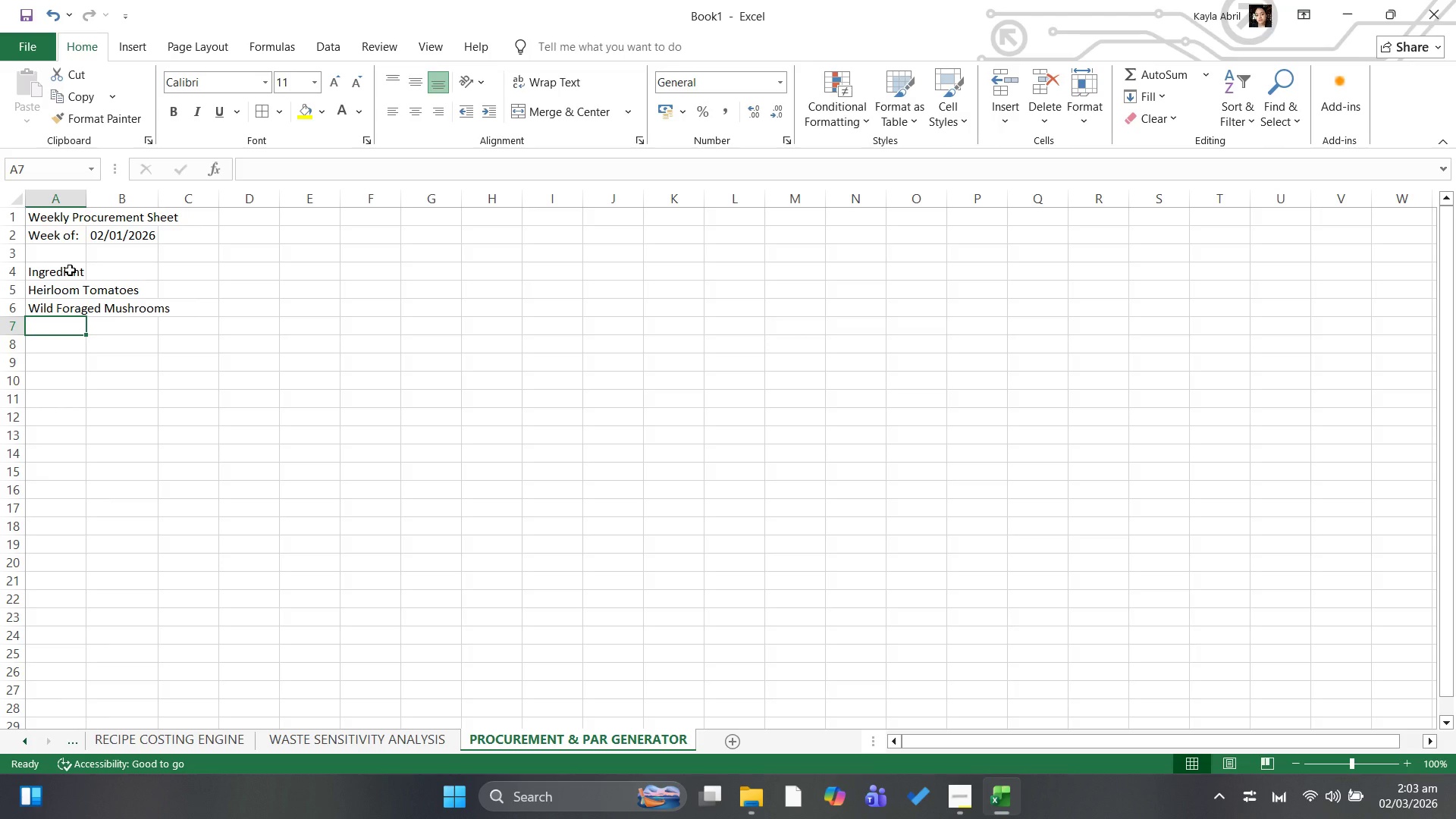 
type(Whole Duck)
 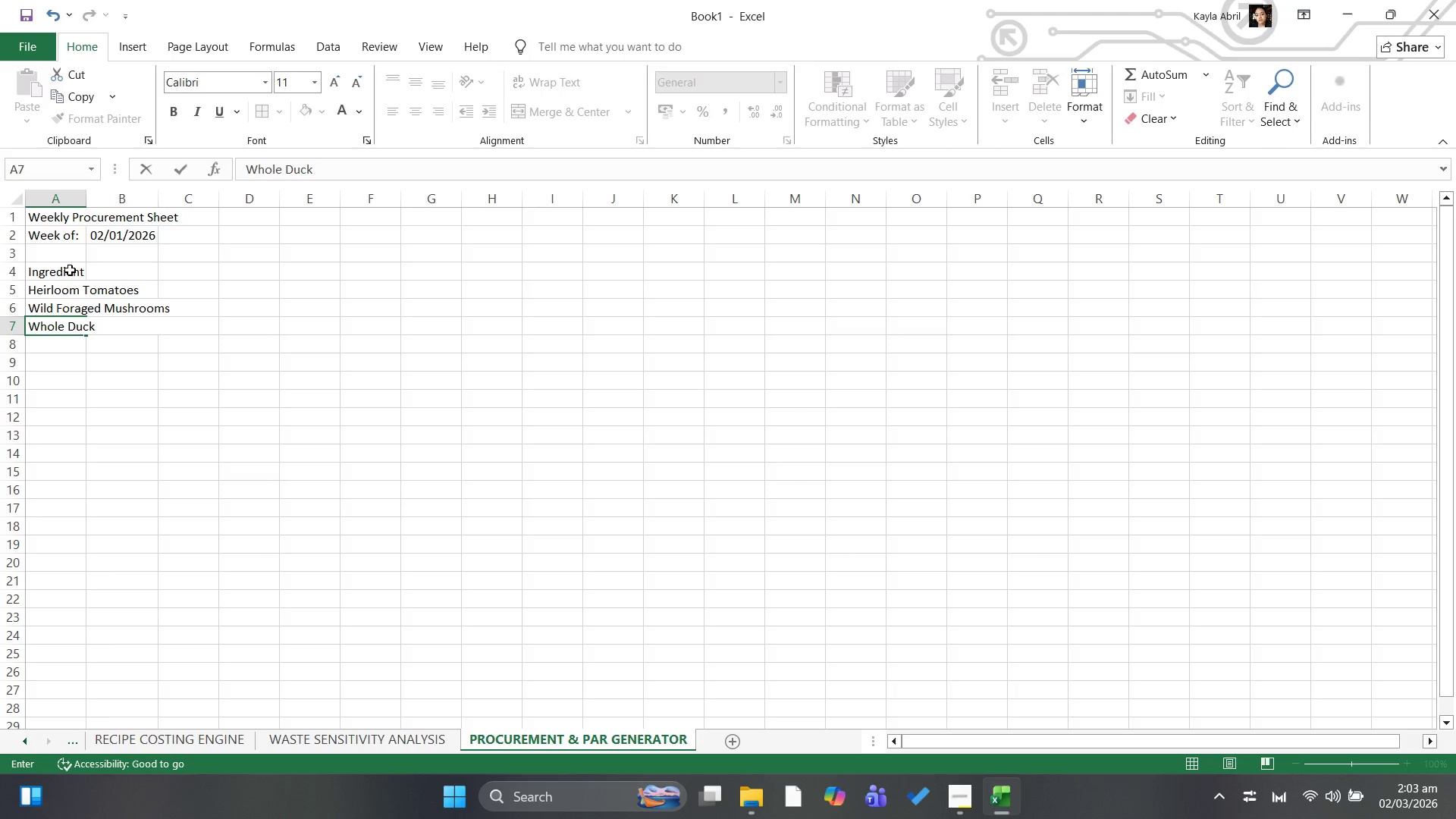 
key(ArrowDown)
 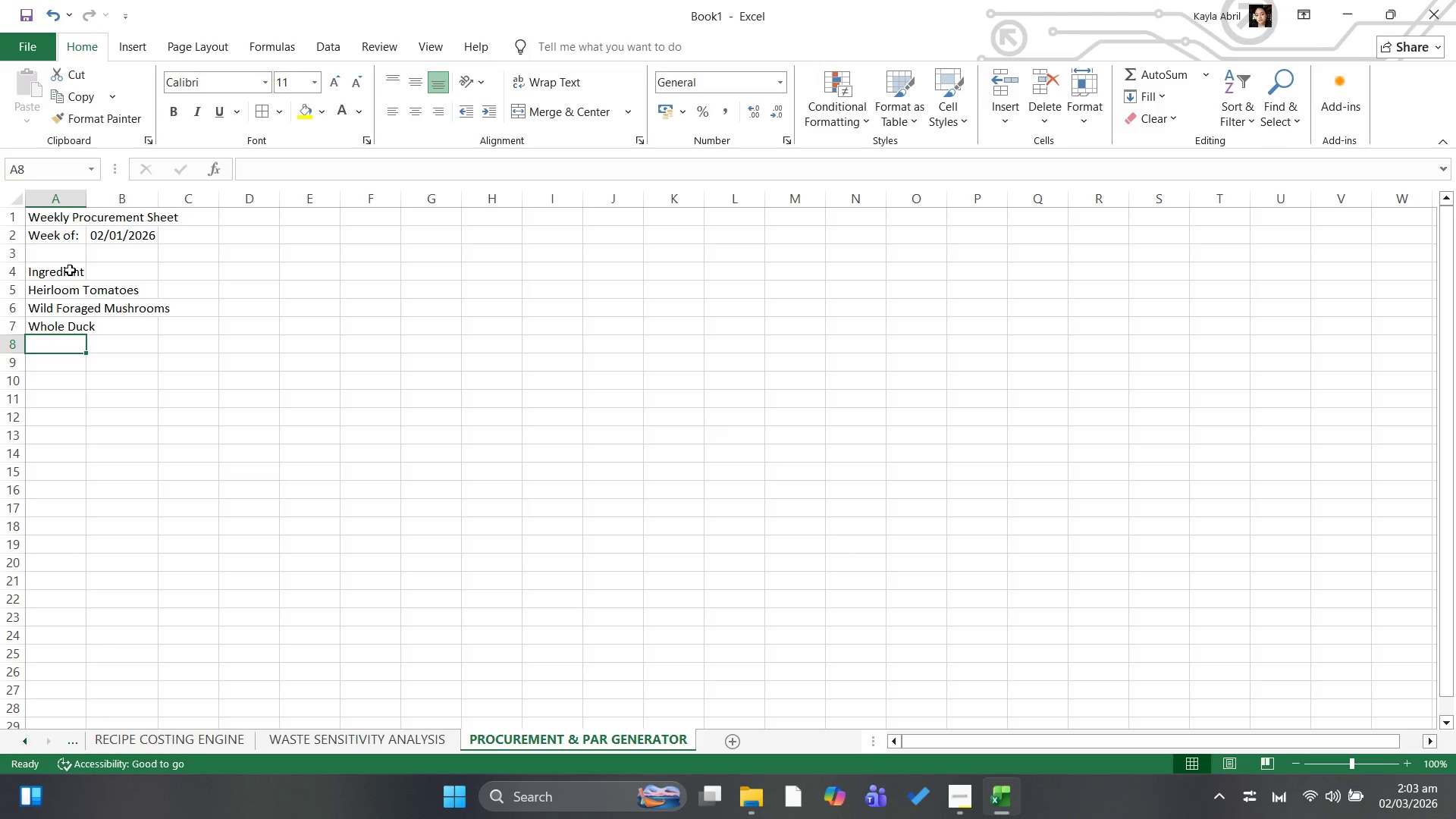 
hold_key(key=ShiftLeft, duration=0.67)
 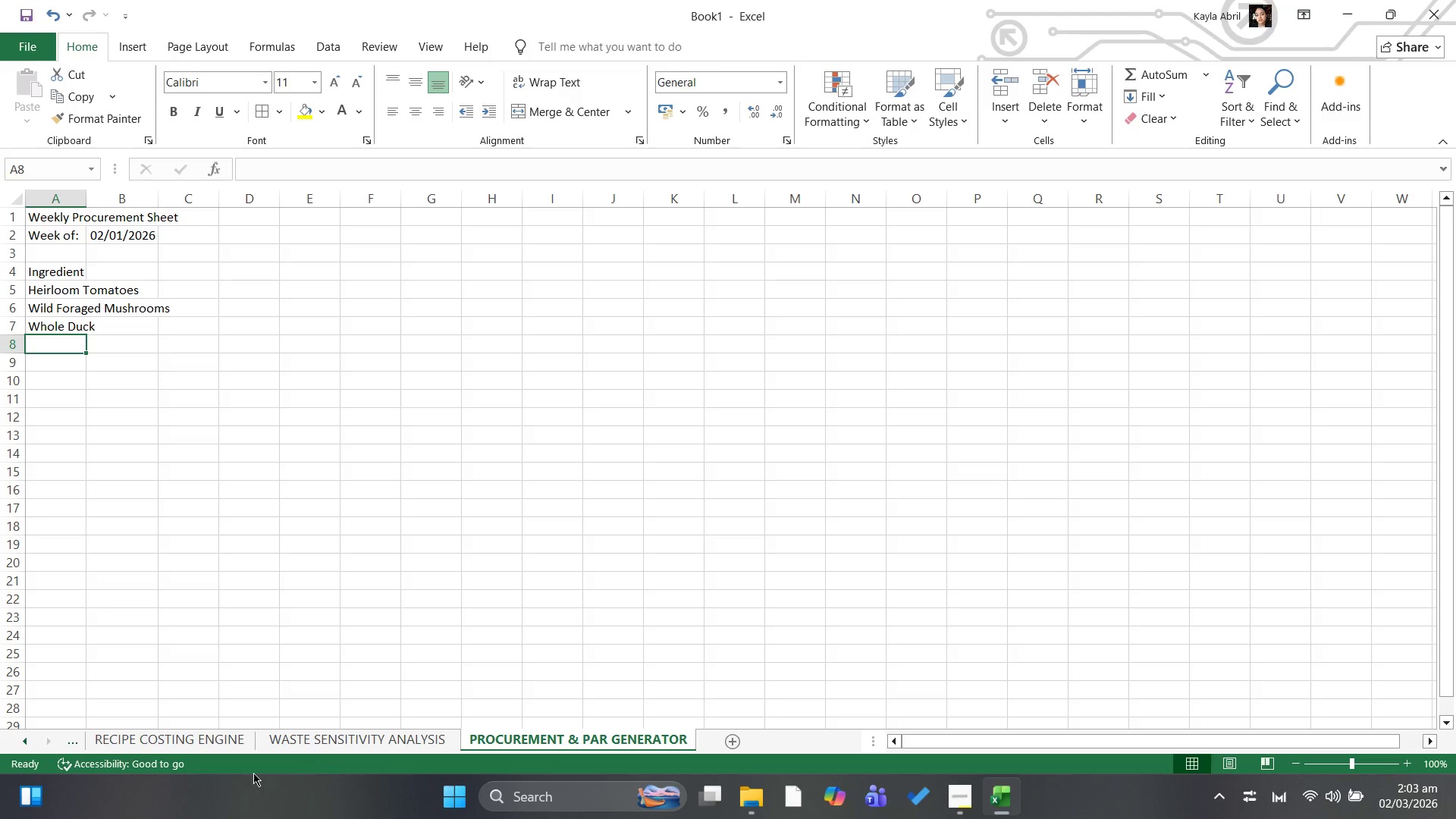 
left_click([209, 739])
 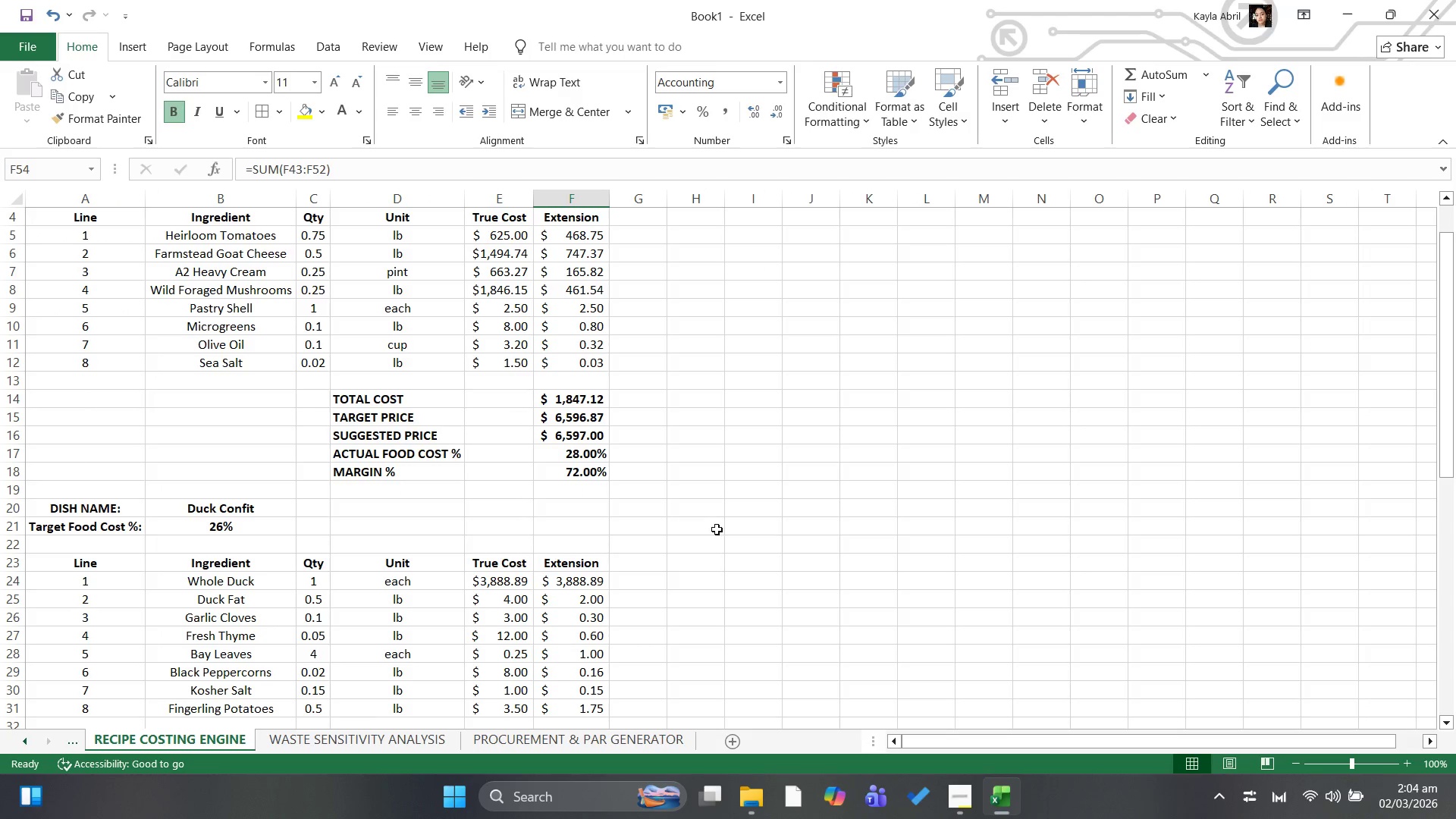 
scroll: coordinate [781, 573], scroll_direction: down, amount: 2.0
 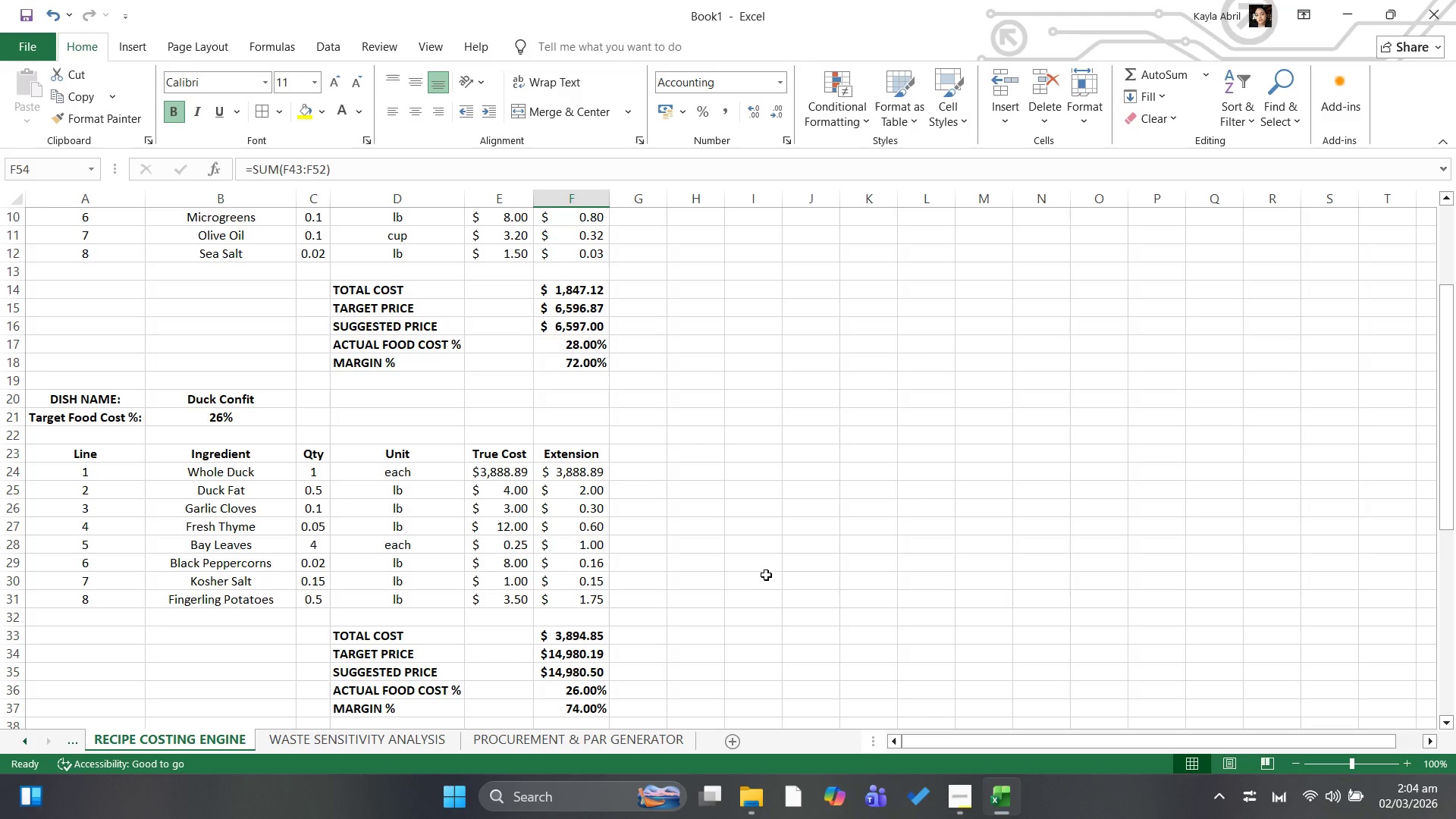 
scroll: coordinate [755, 579], scroll_direction: up, amount: 5.0
 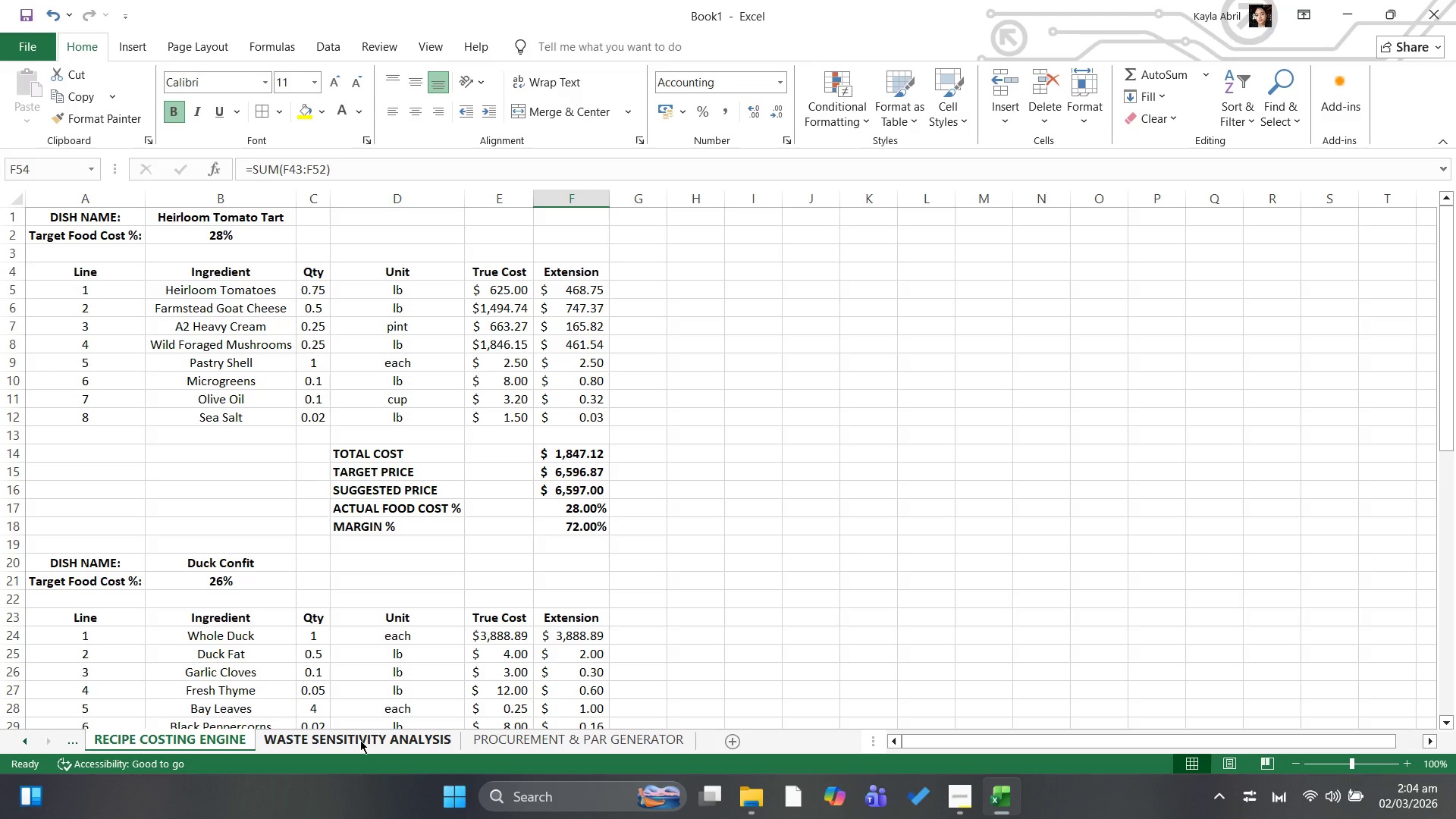 
left_click([519, 745])
 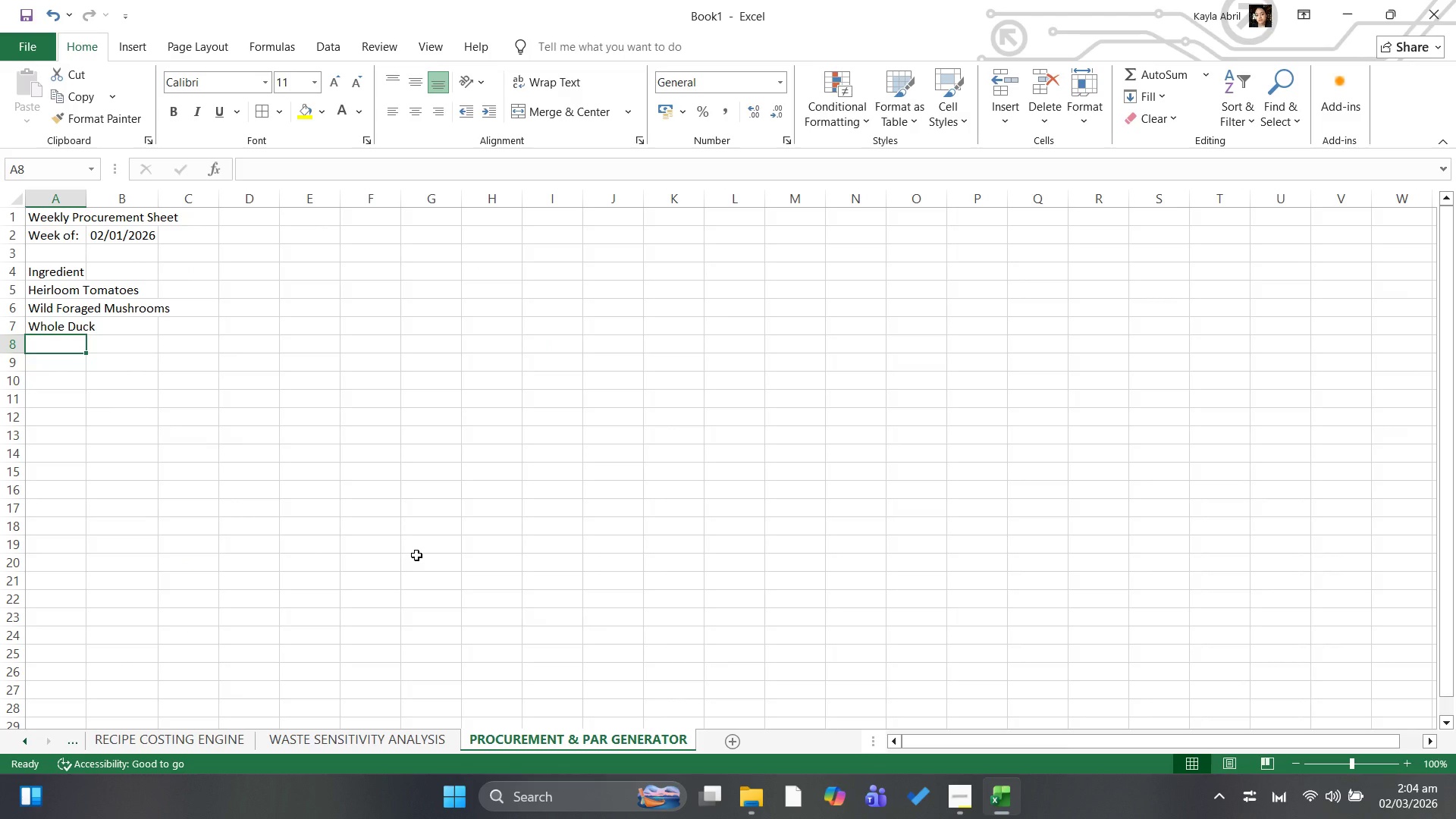 
type(Farmstead Goat Cheese)
 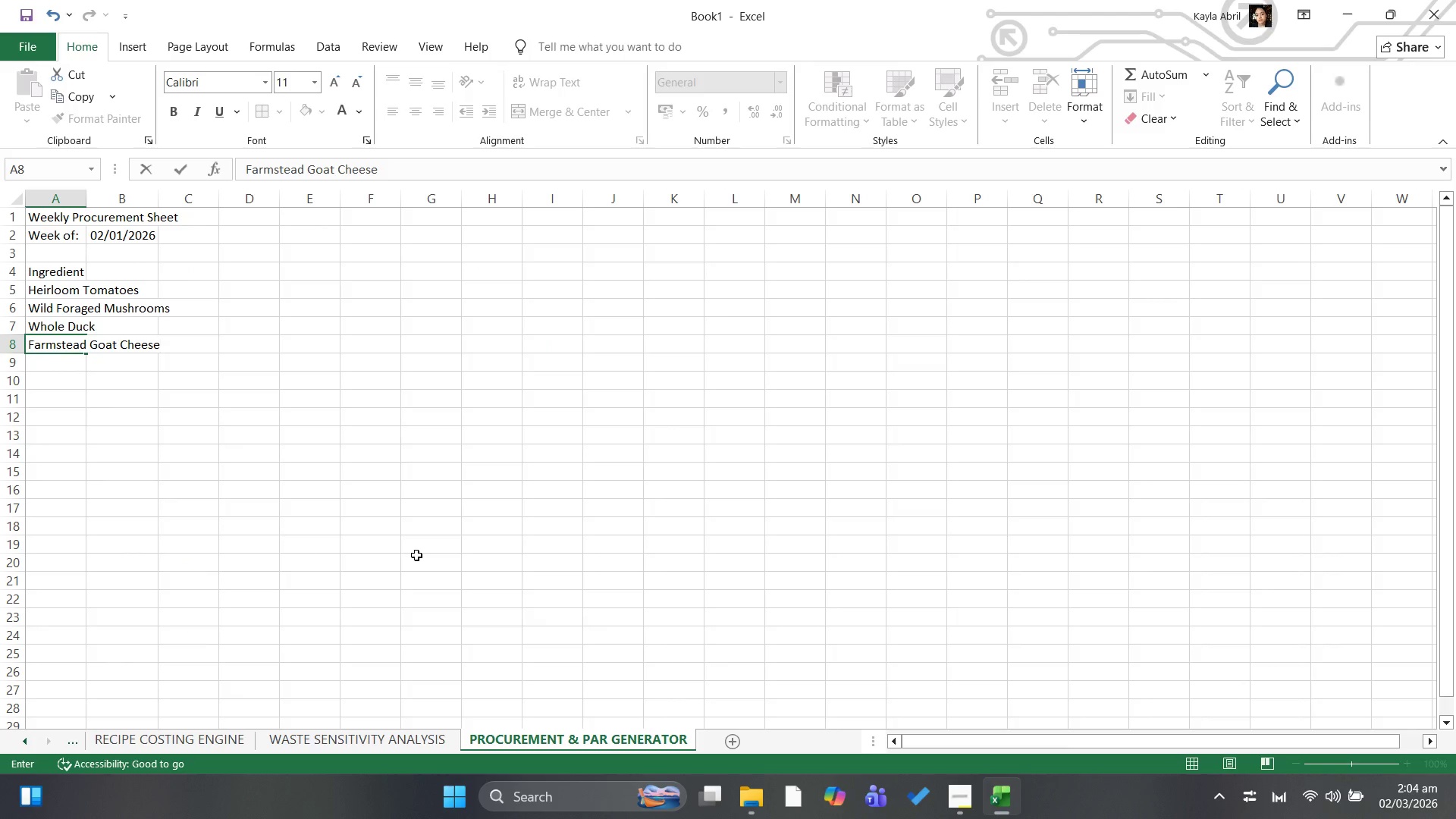 
key(ArrowRight)
 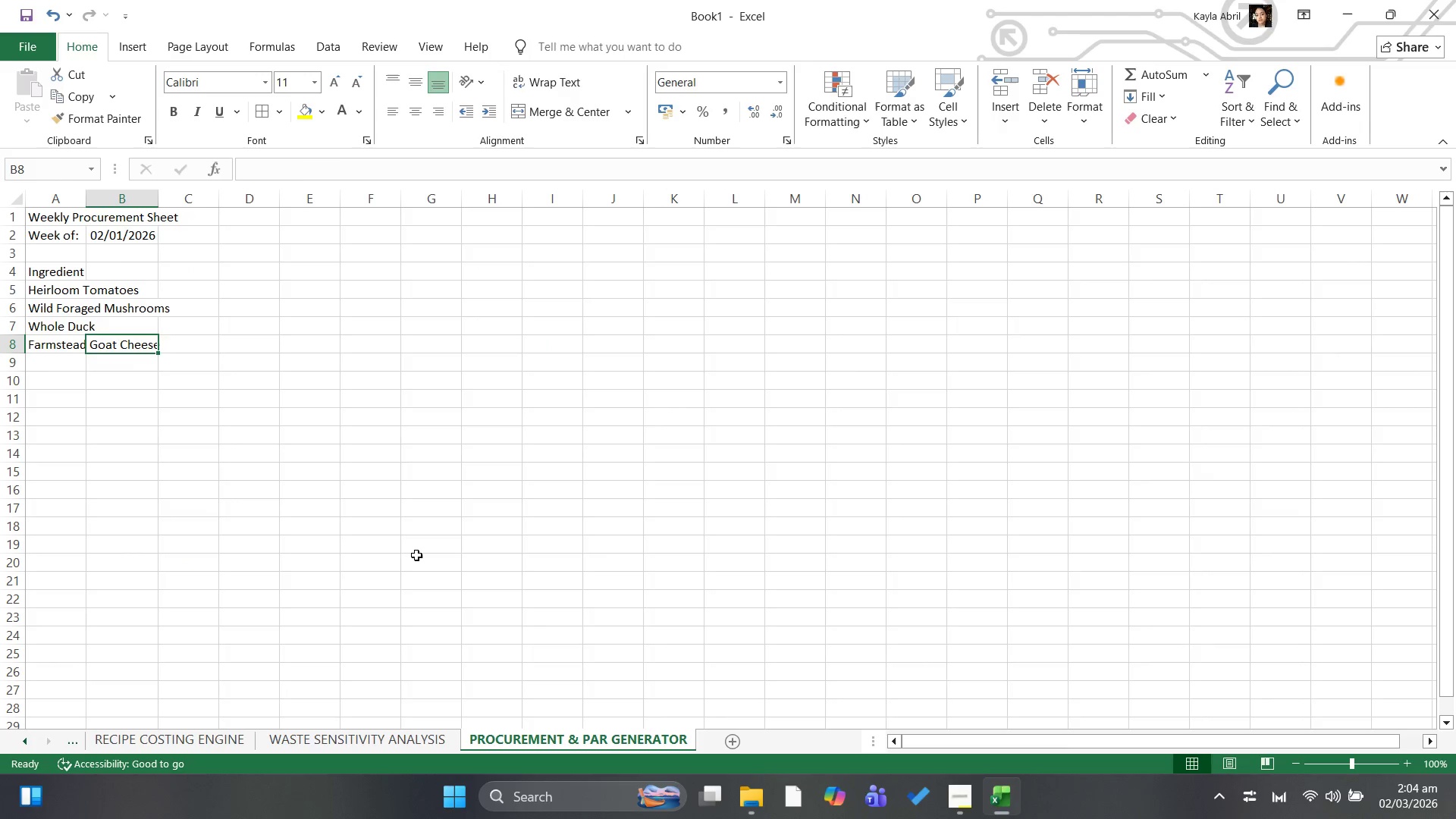 
key(ArrowLeft)
 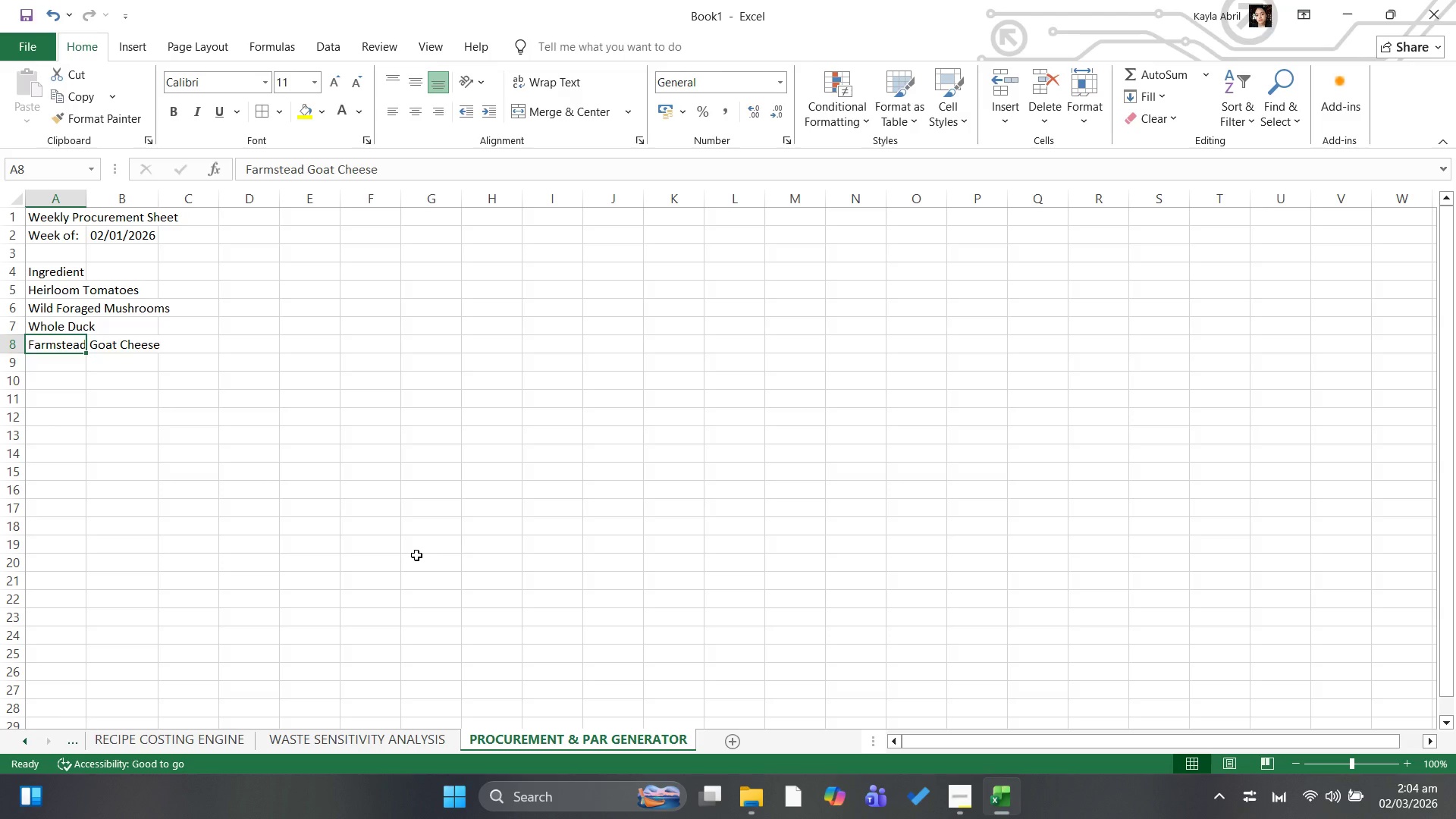 
key(ArrowDown)
 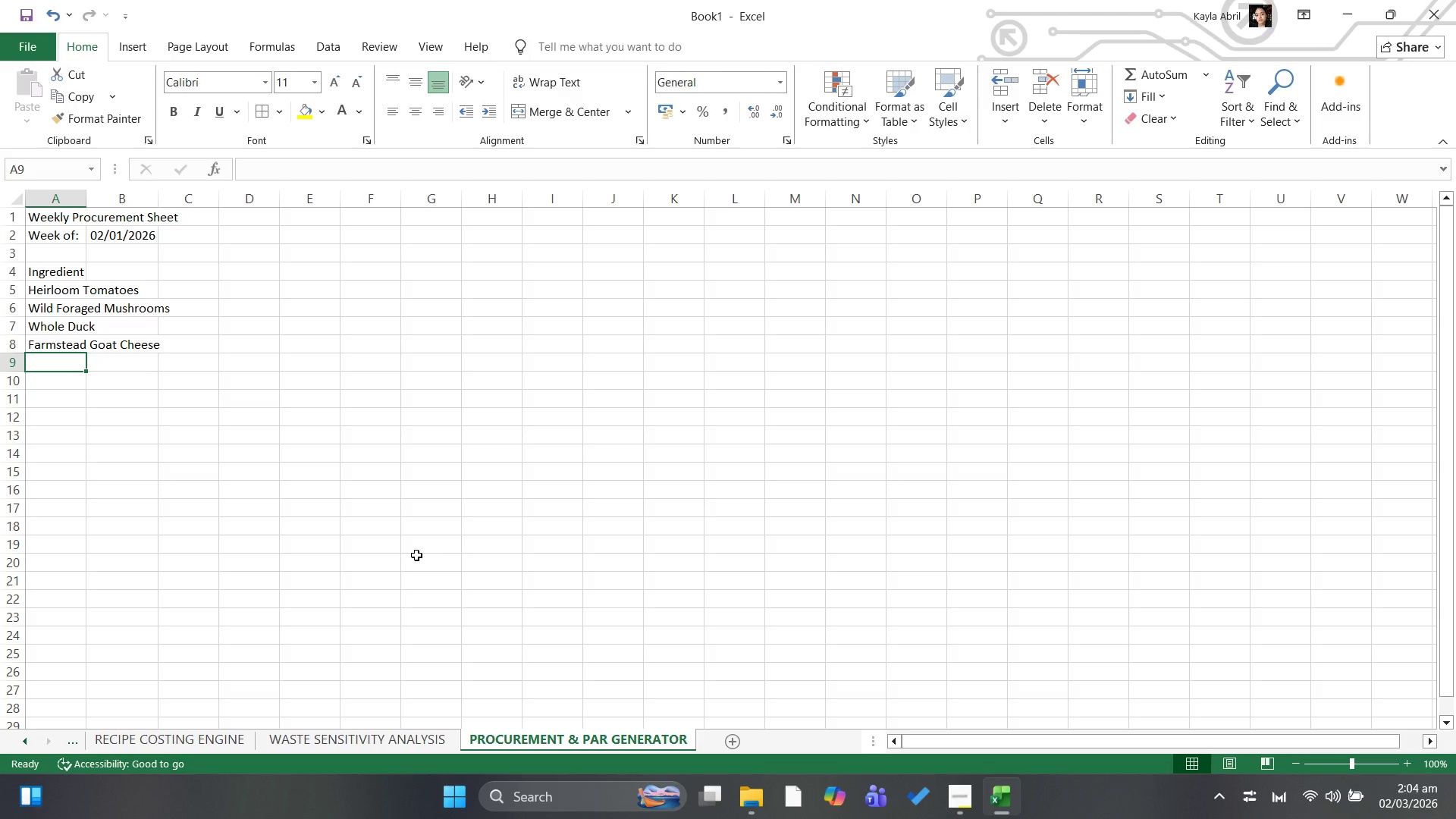 
type(A2 HEacy)
key(Backspace)
key(Backspace)
key(Backspace)
key(Backspace)
type(eac)
key(Backspace)
type(vy Crea,)
key(Backspace)
type(m)
 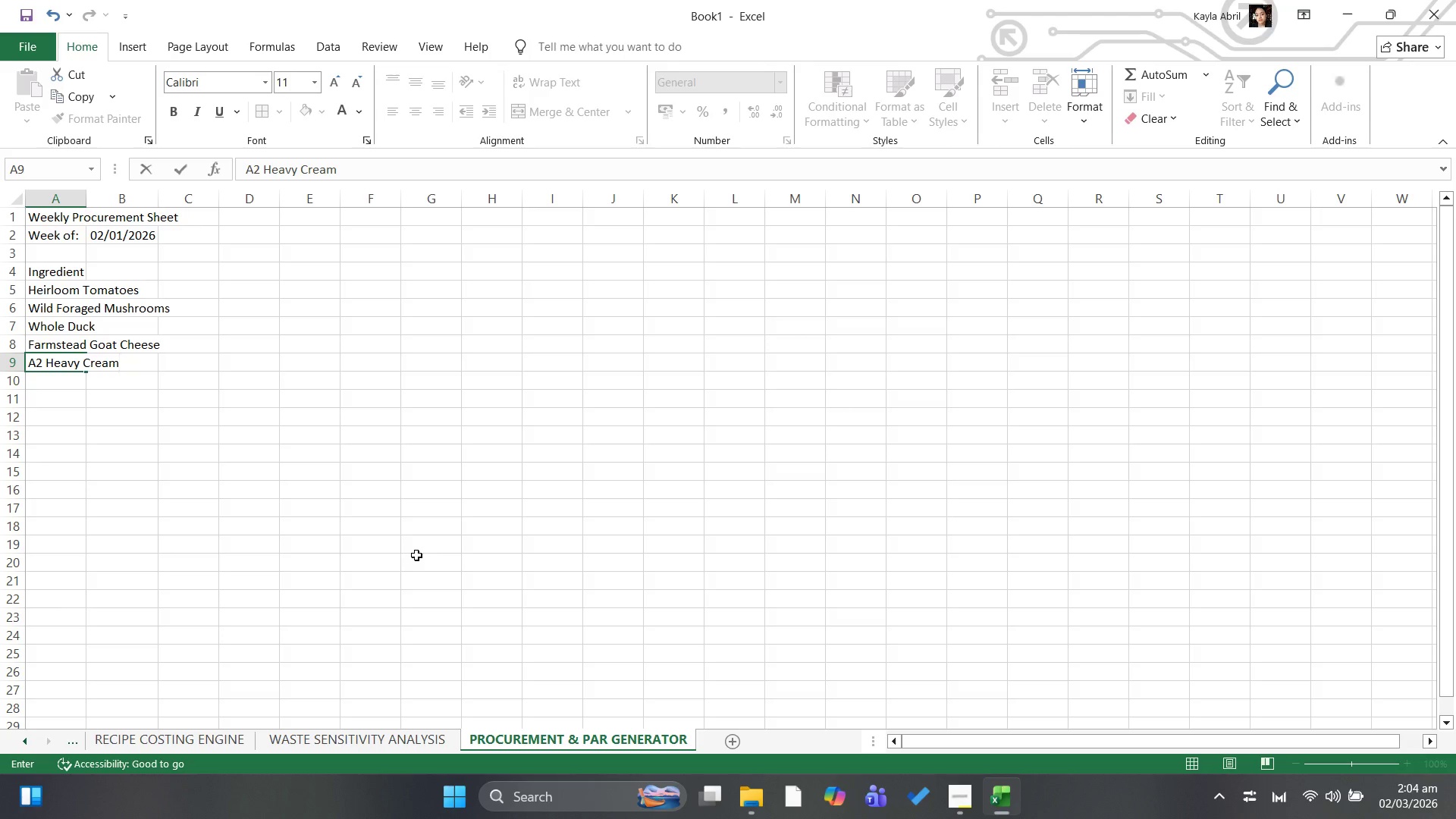 
left_click([17, 200])
 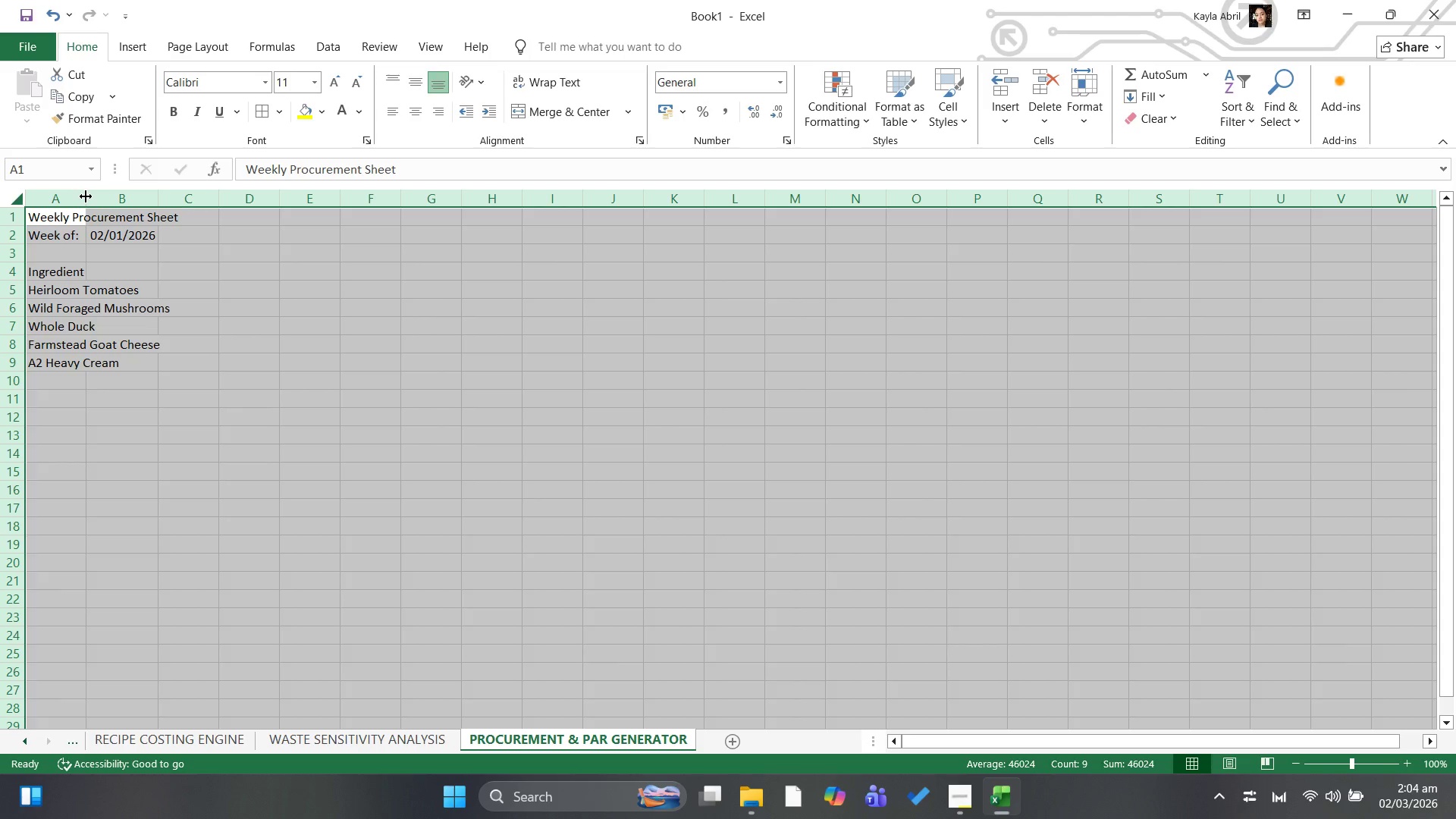 
double_click([86, 196])
 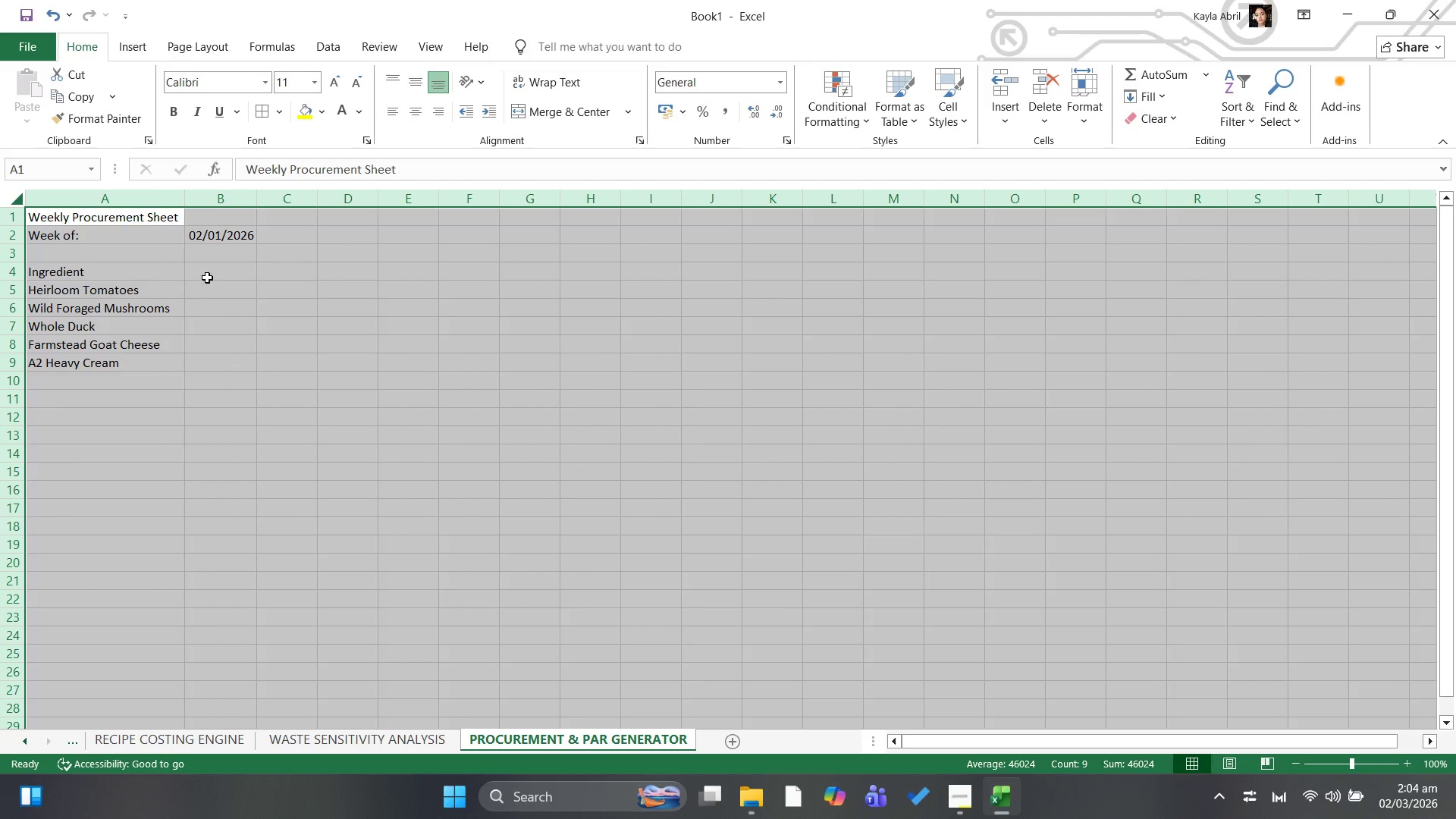 
left_click([211, 275])
 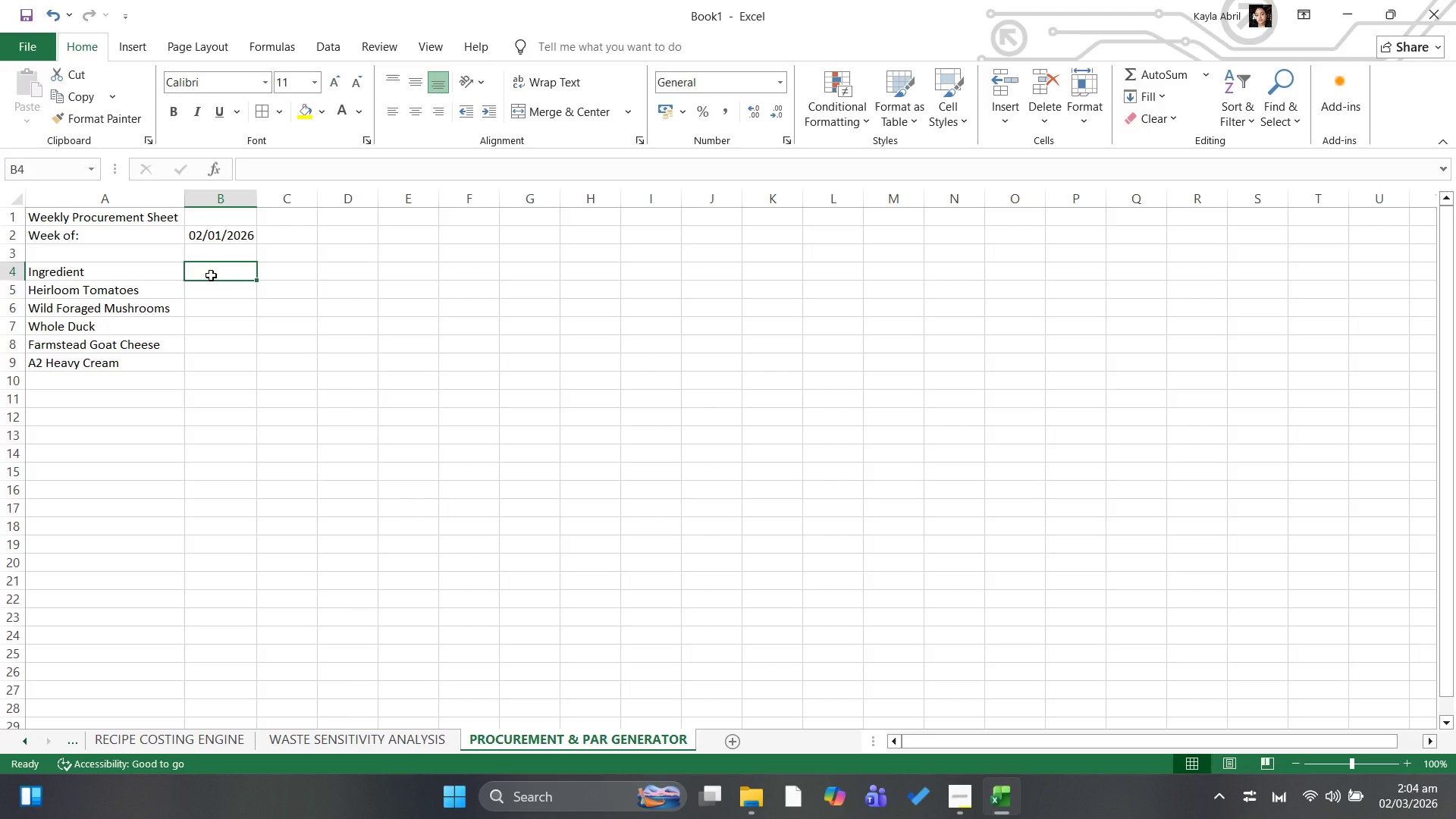 
type(Category)
 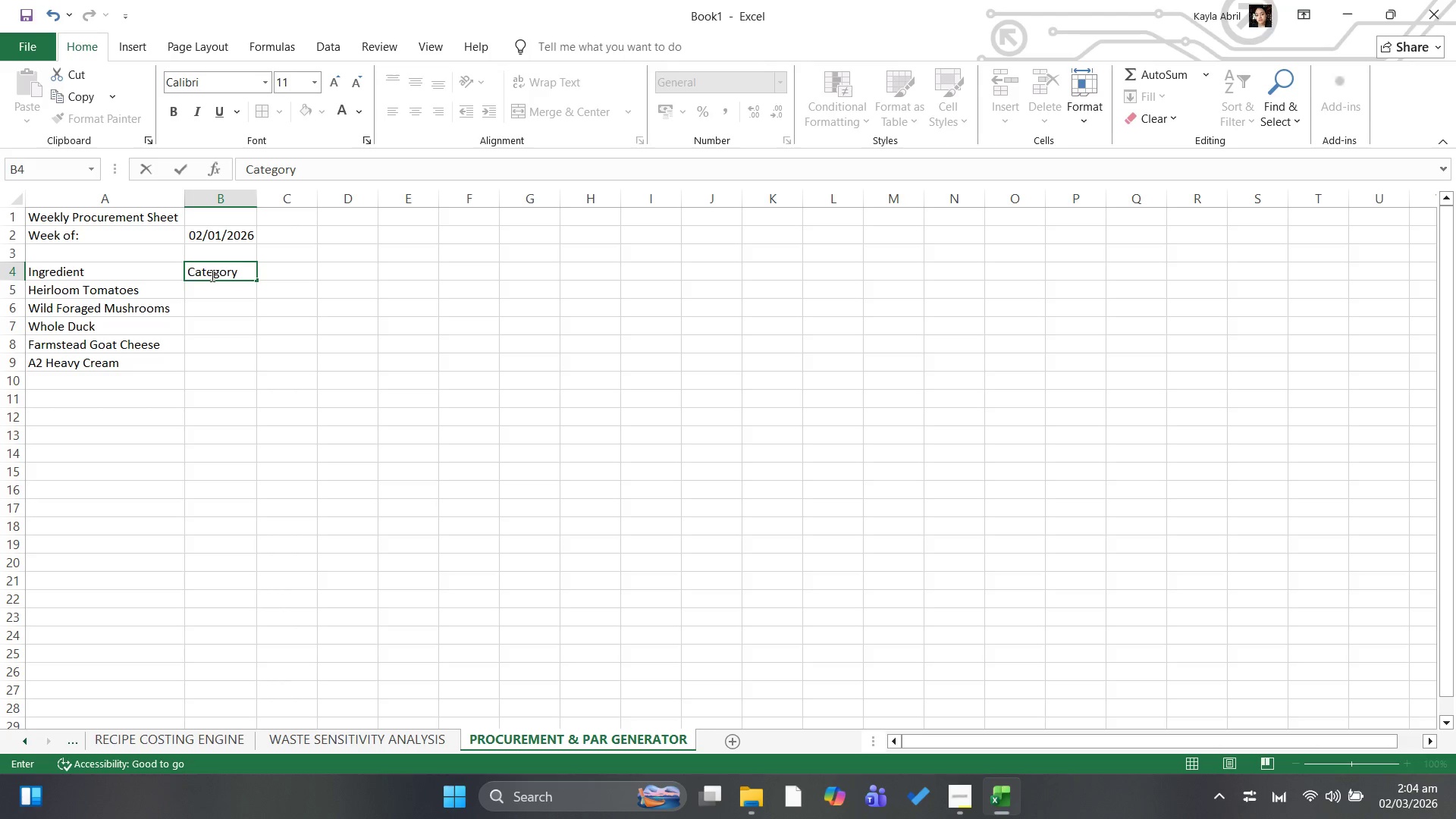 
key(ArrowDown)
 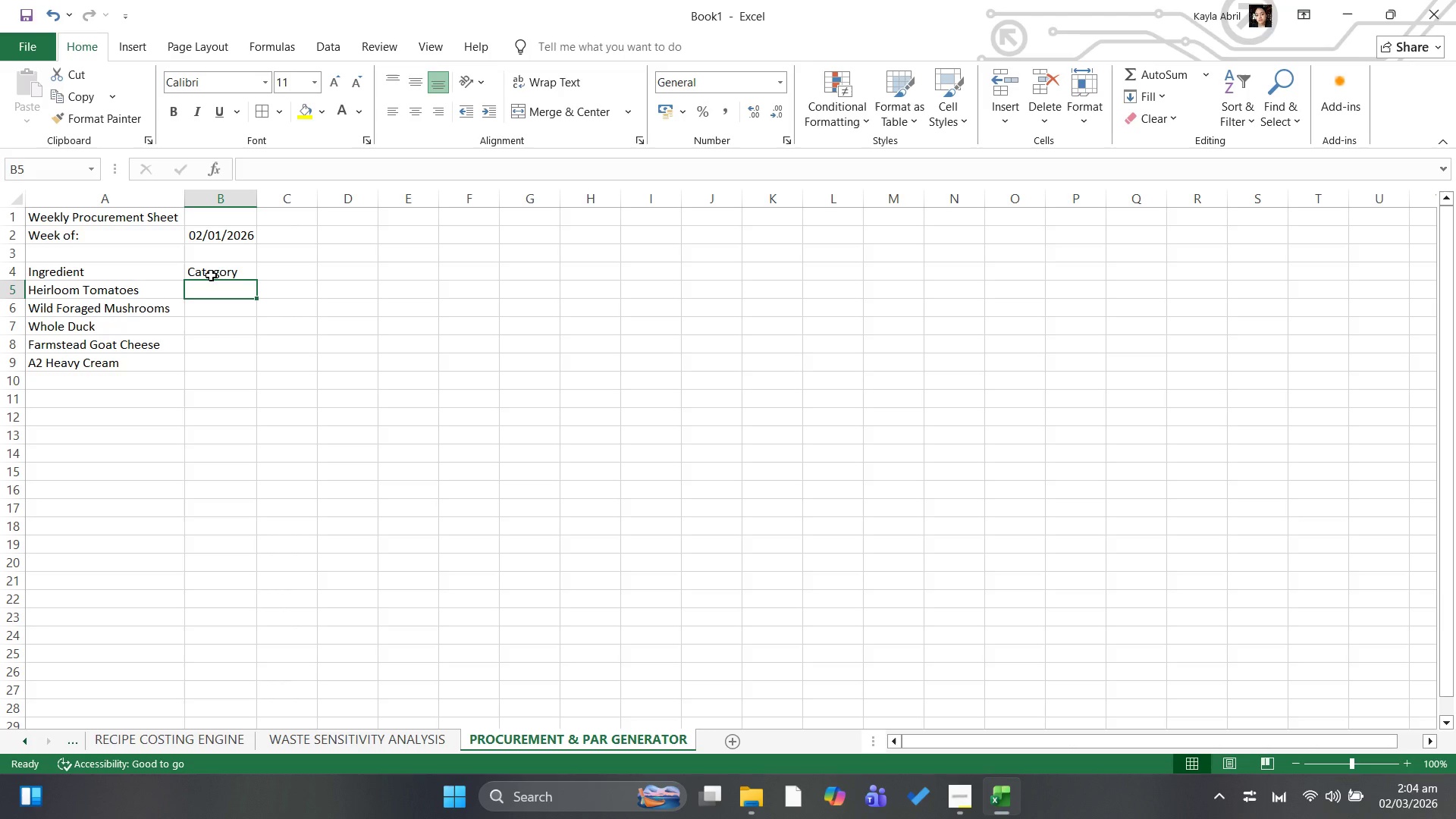 
type(Produce)
 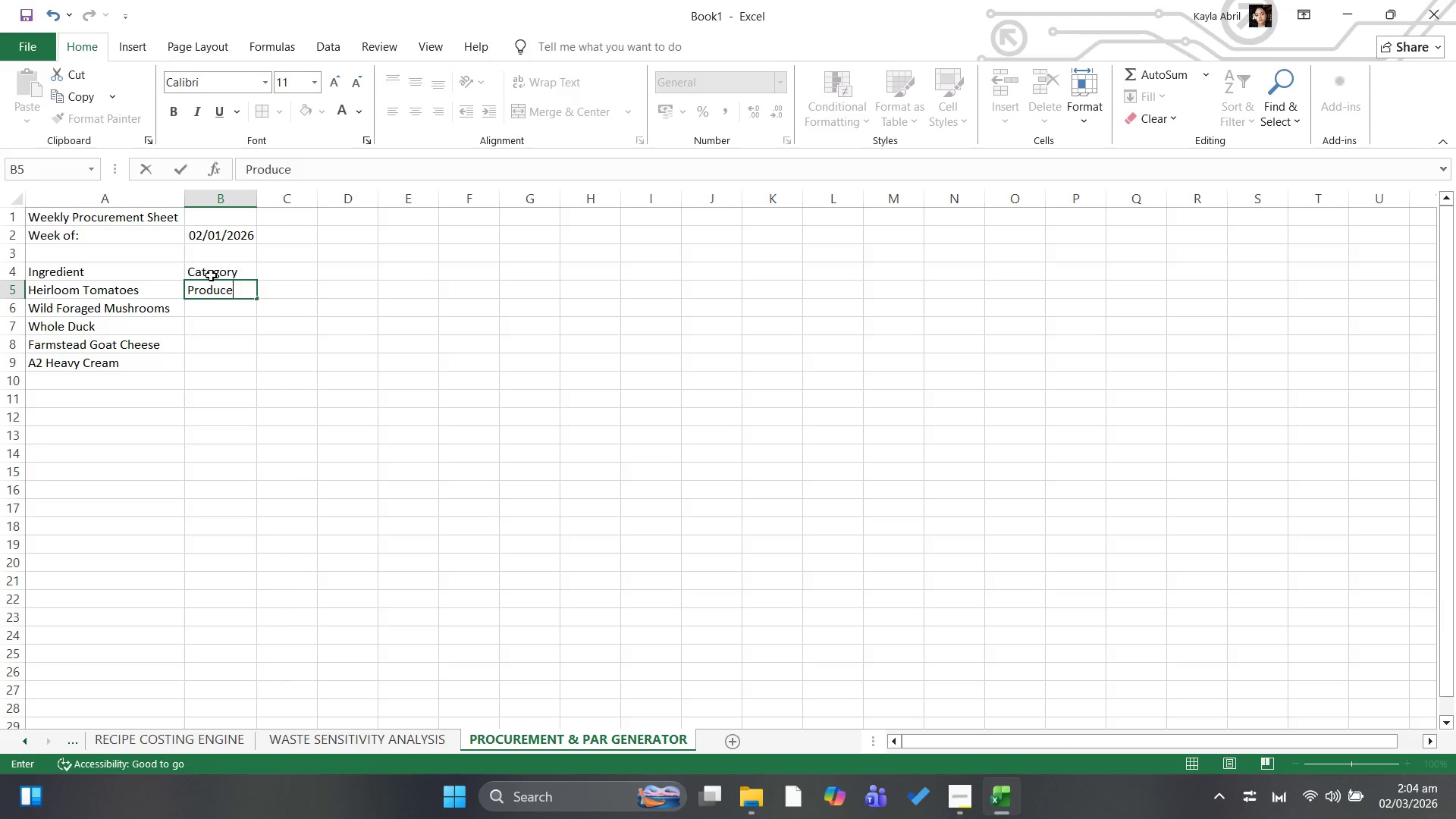 
key(ArrowDown)
 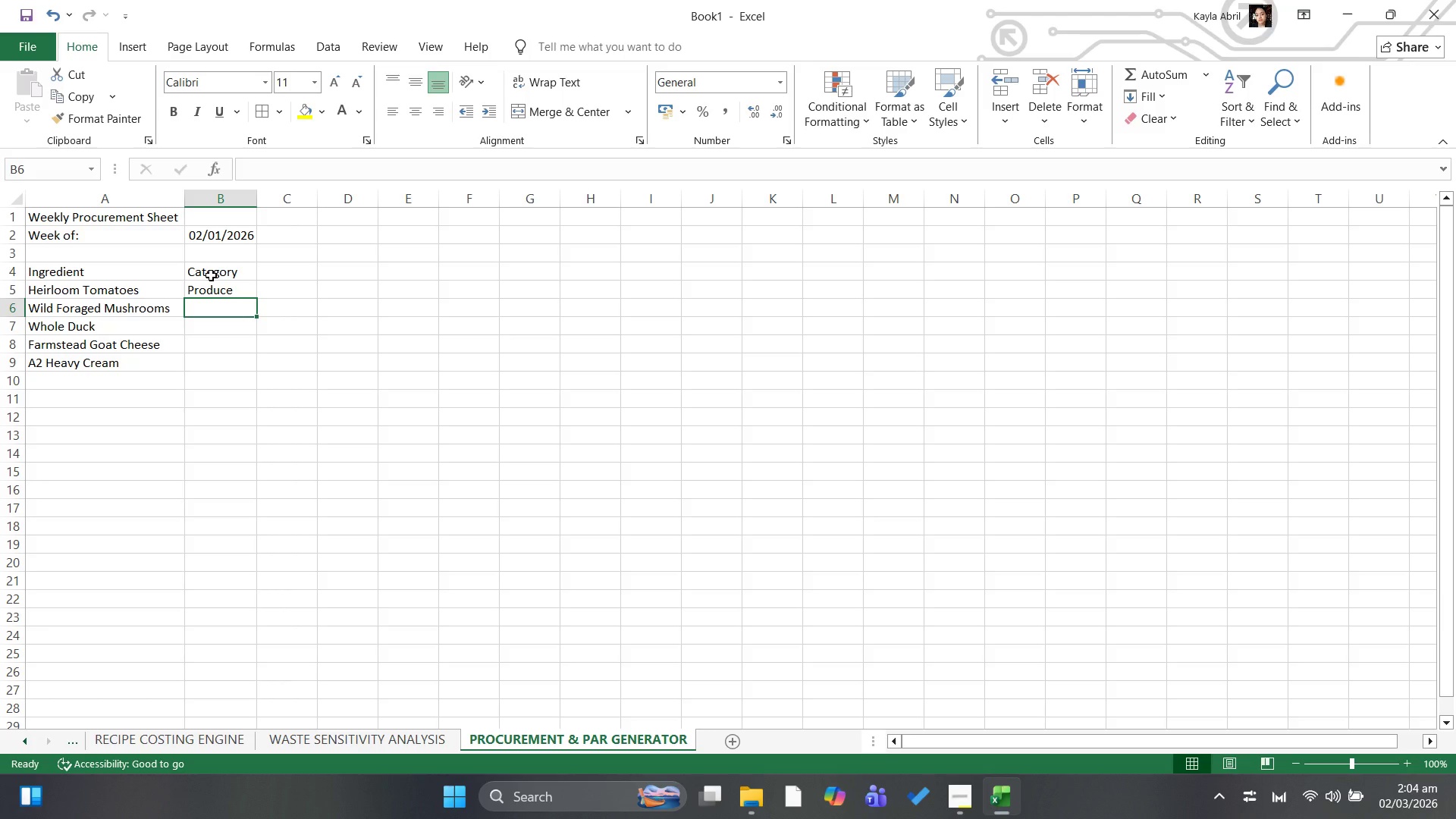 
type(Produce)
 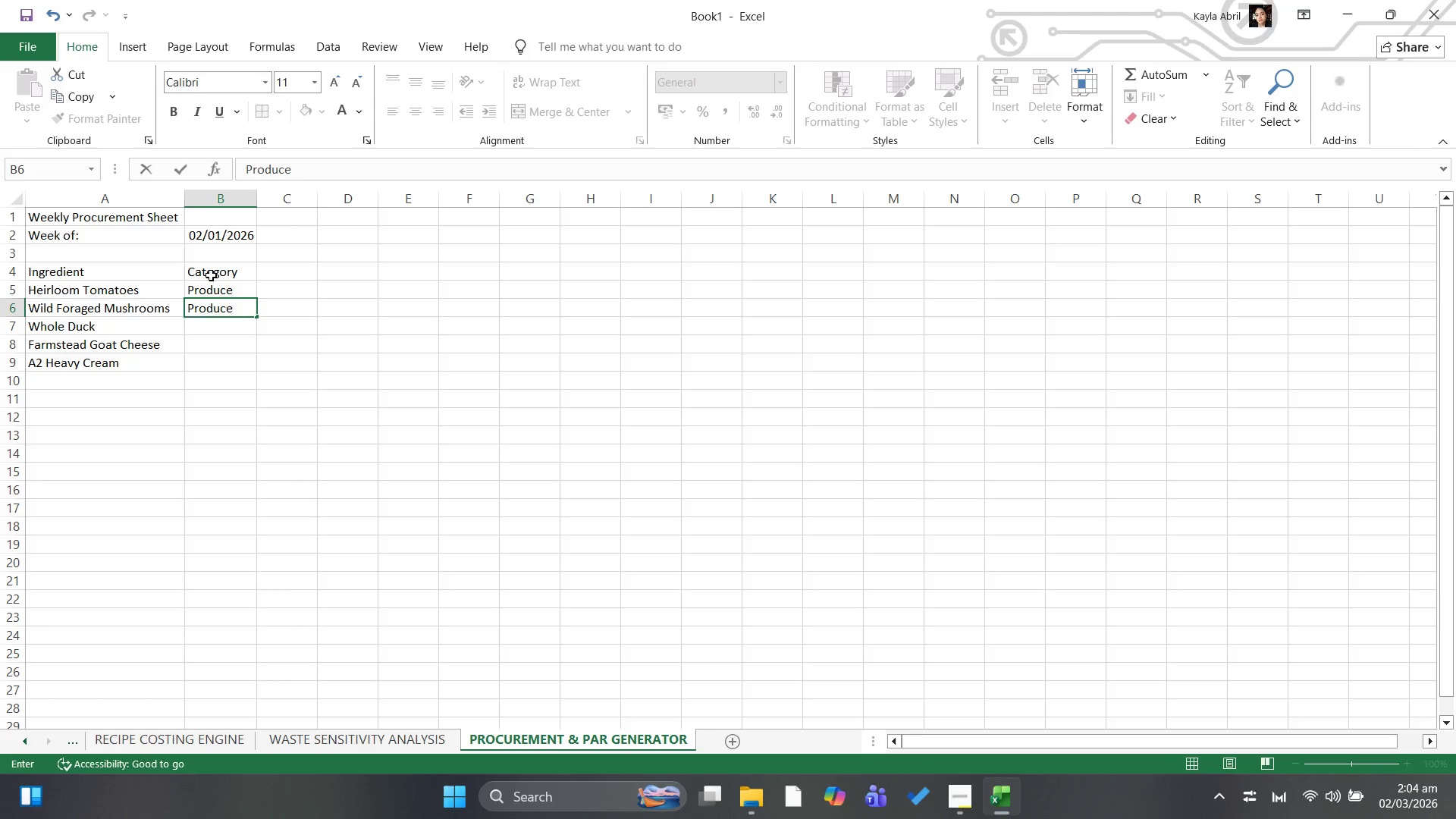 
key(ArrowDown)
 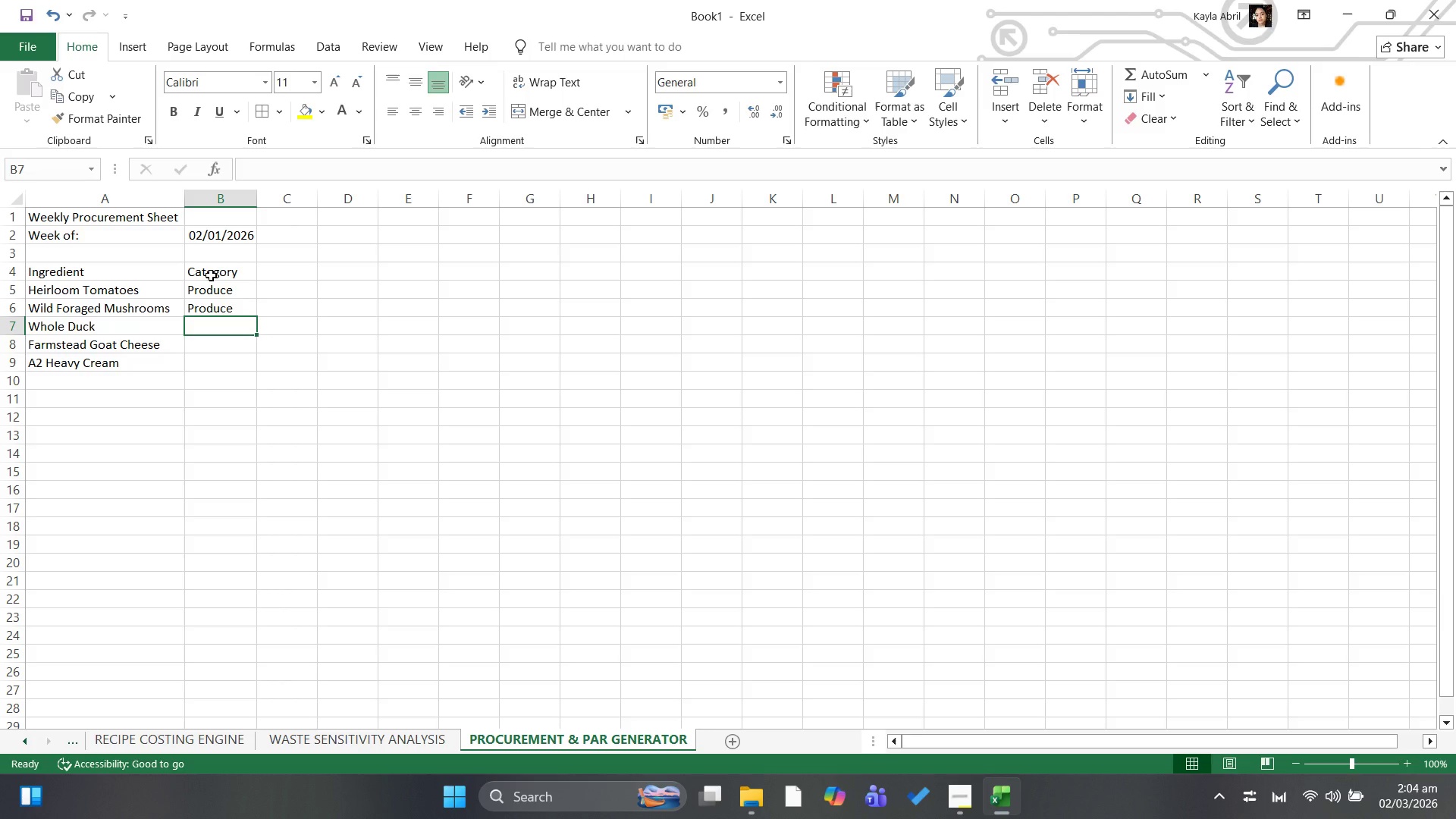 
type(Protein)
 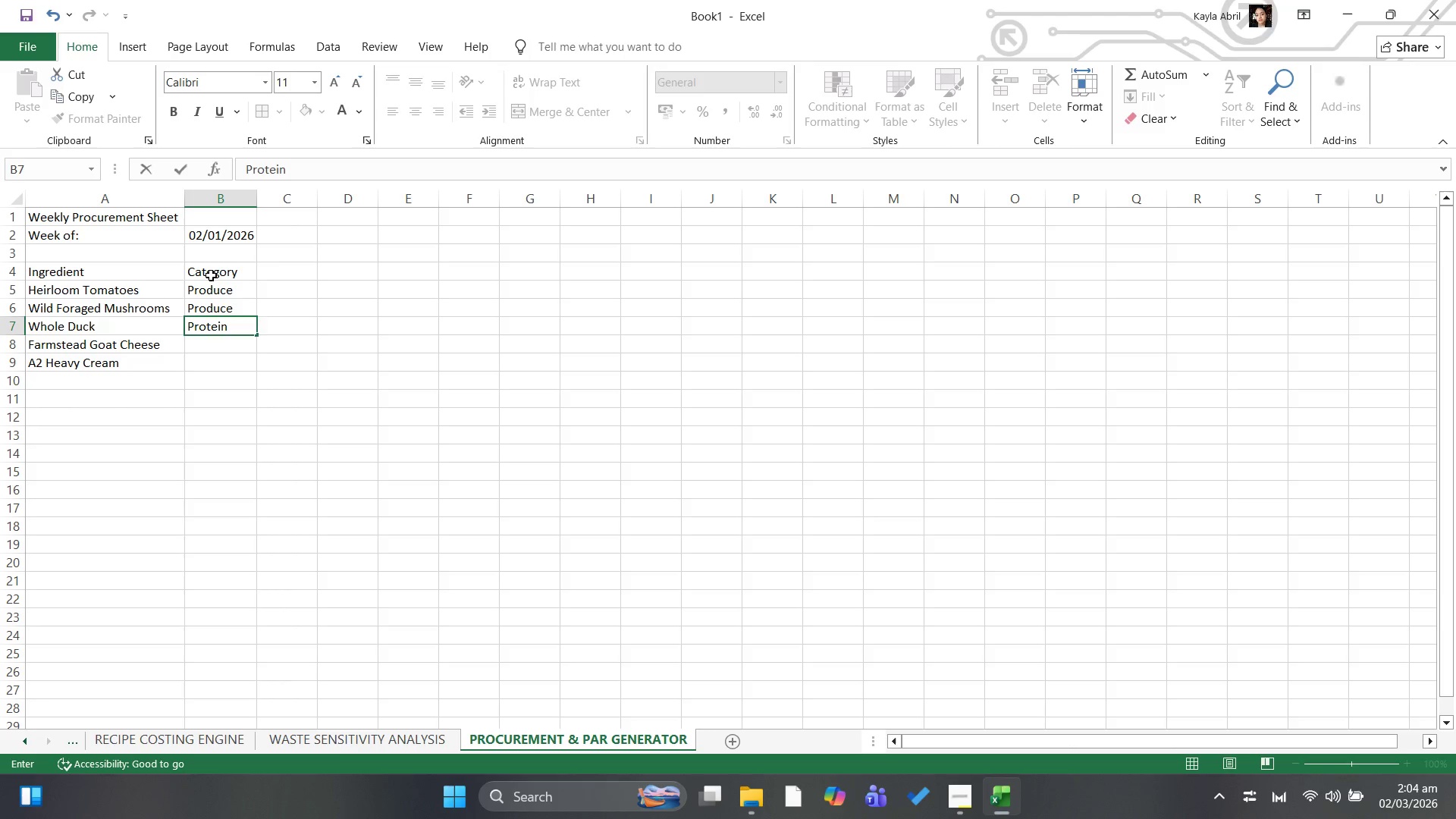 
key(ArrowDown)
 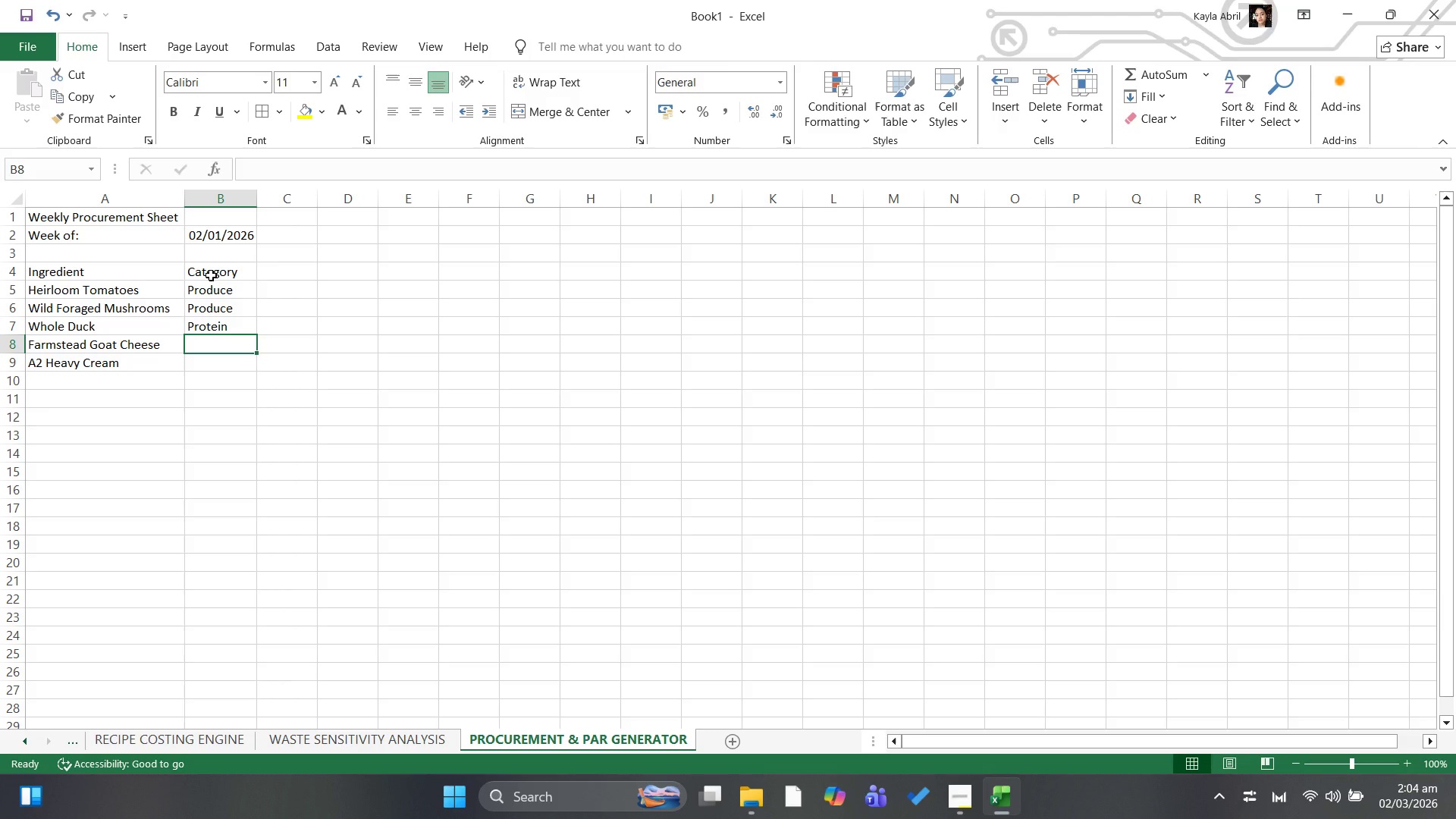 
type(Dairy)
 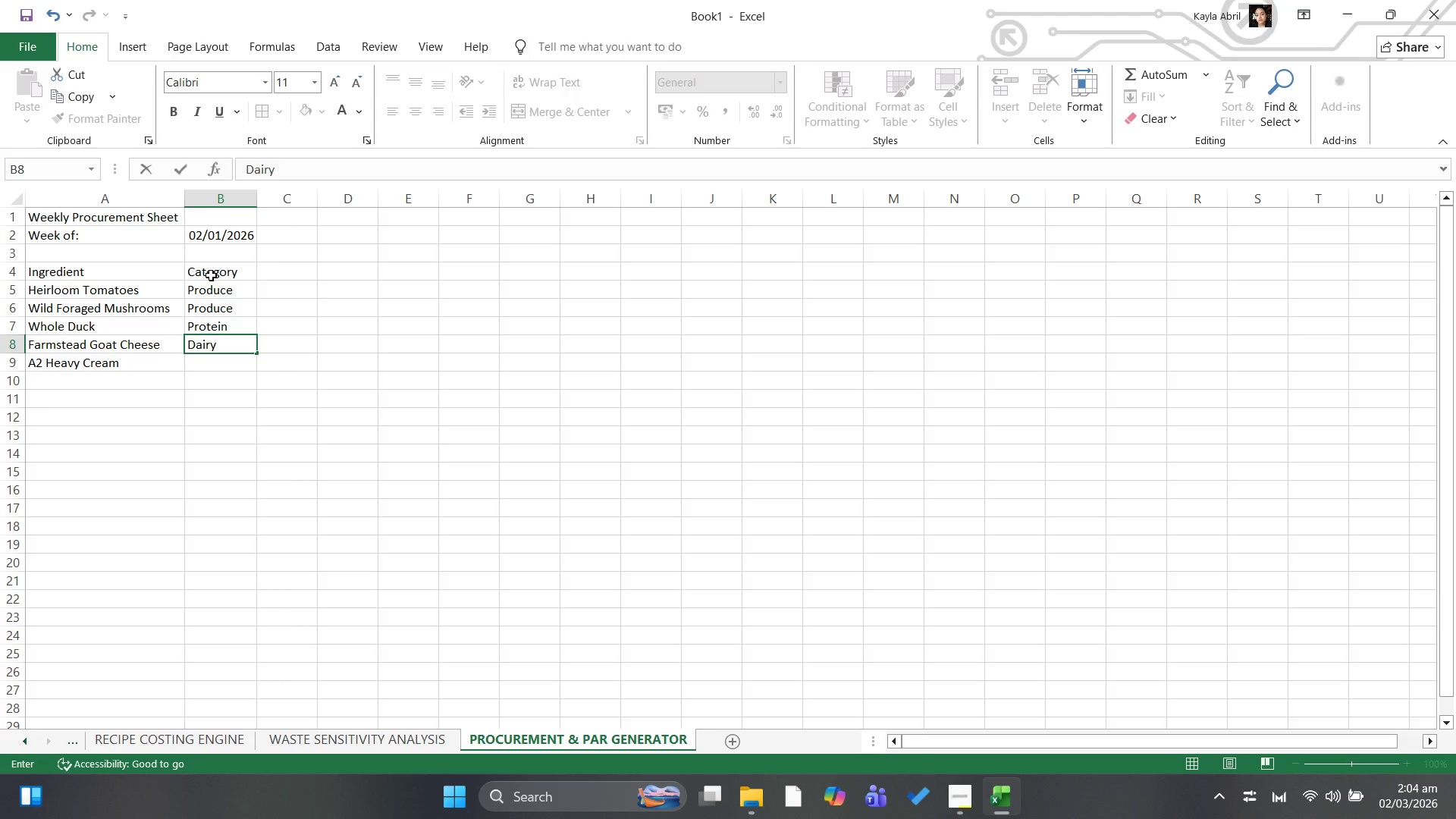 
key(ArrowDown)
 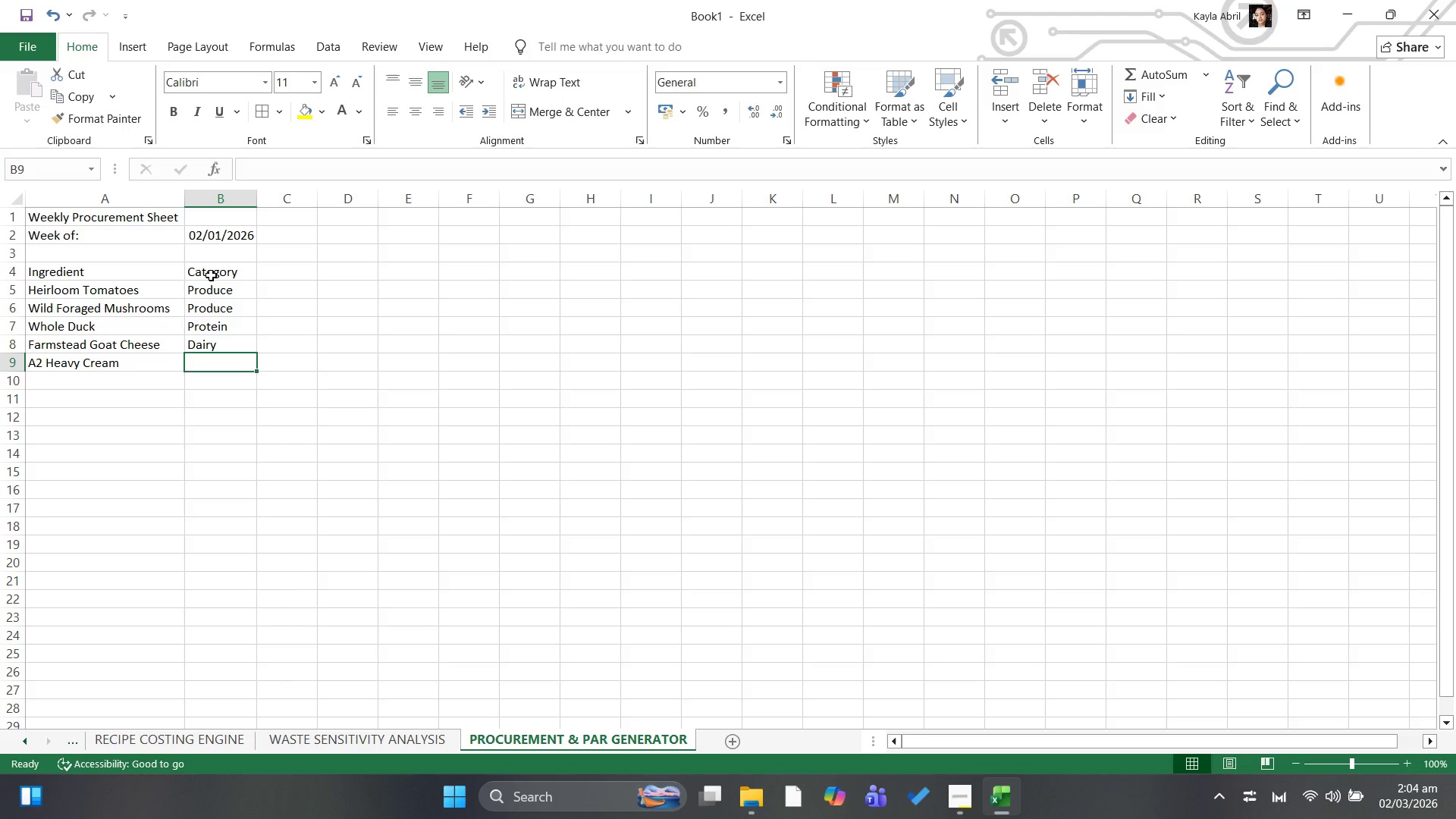 
type(Dairy)
 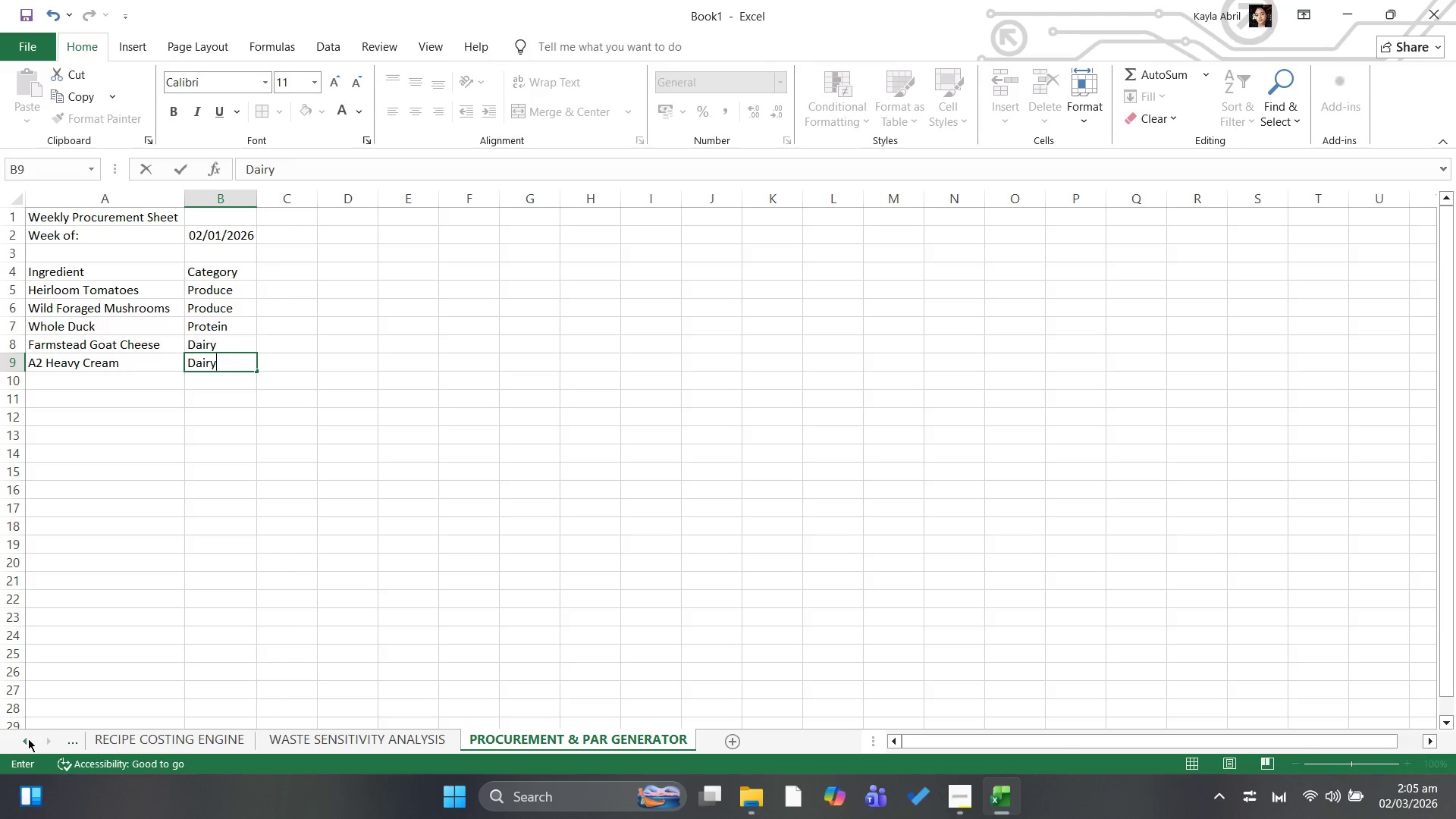 
left_click([180, 726])
 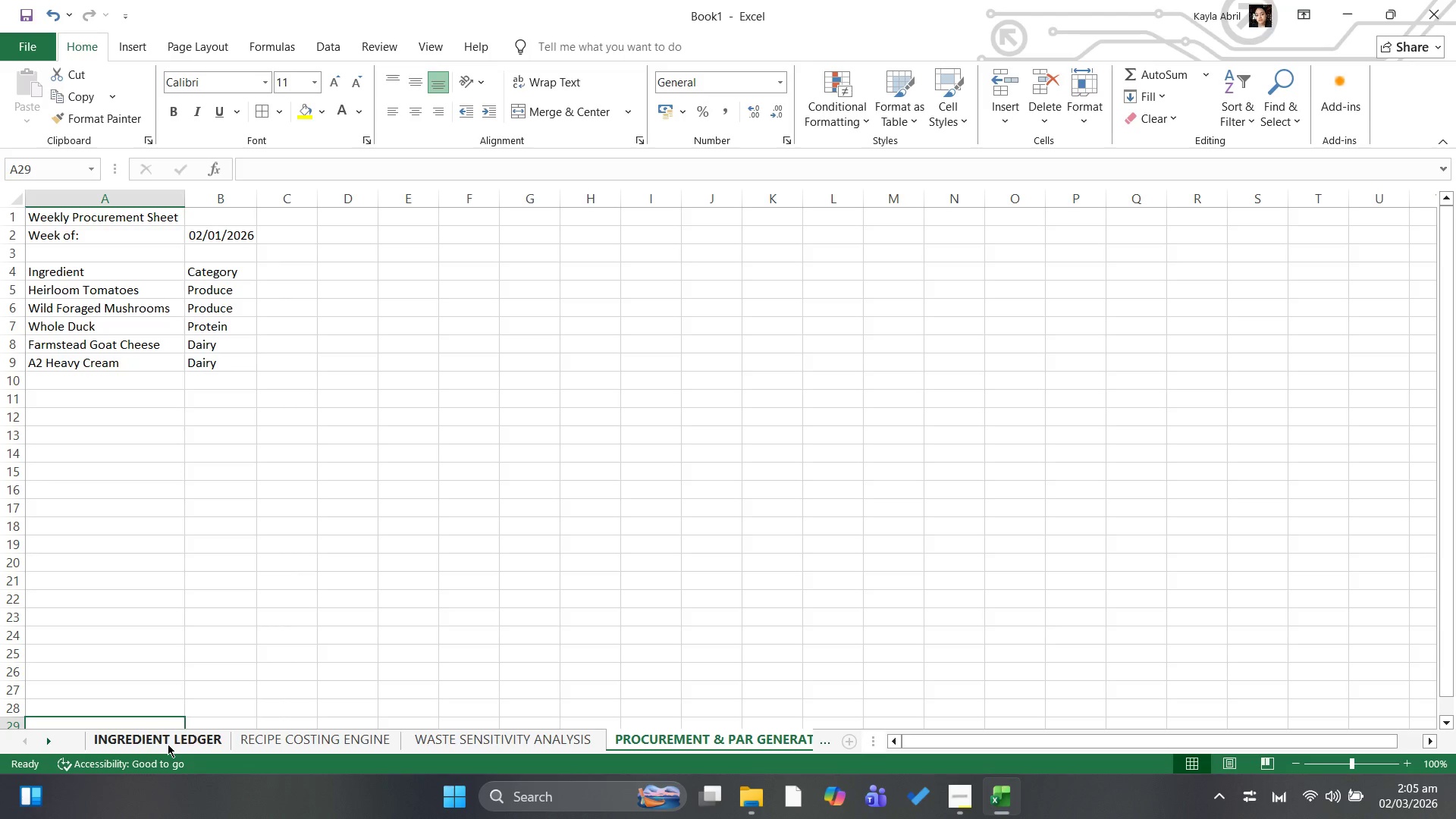 
left_click([168, 744])
 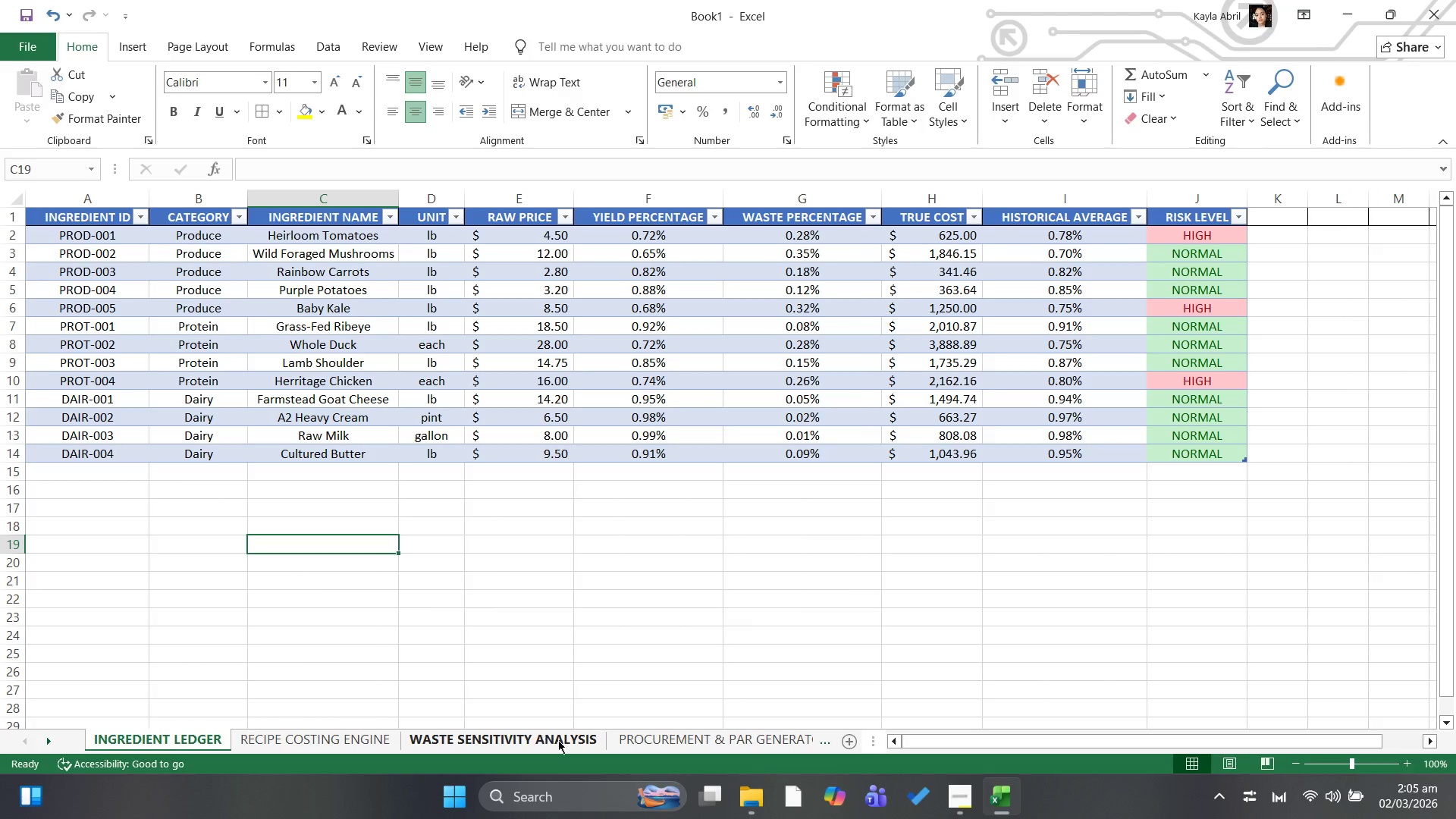 
left_click([754, 739])
 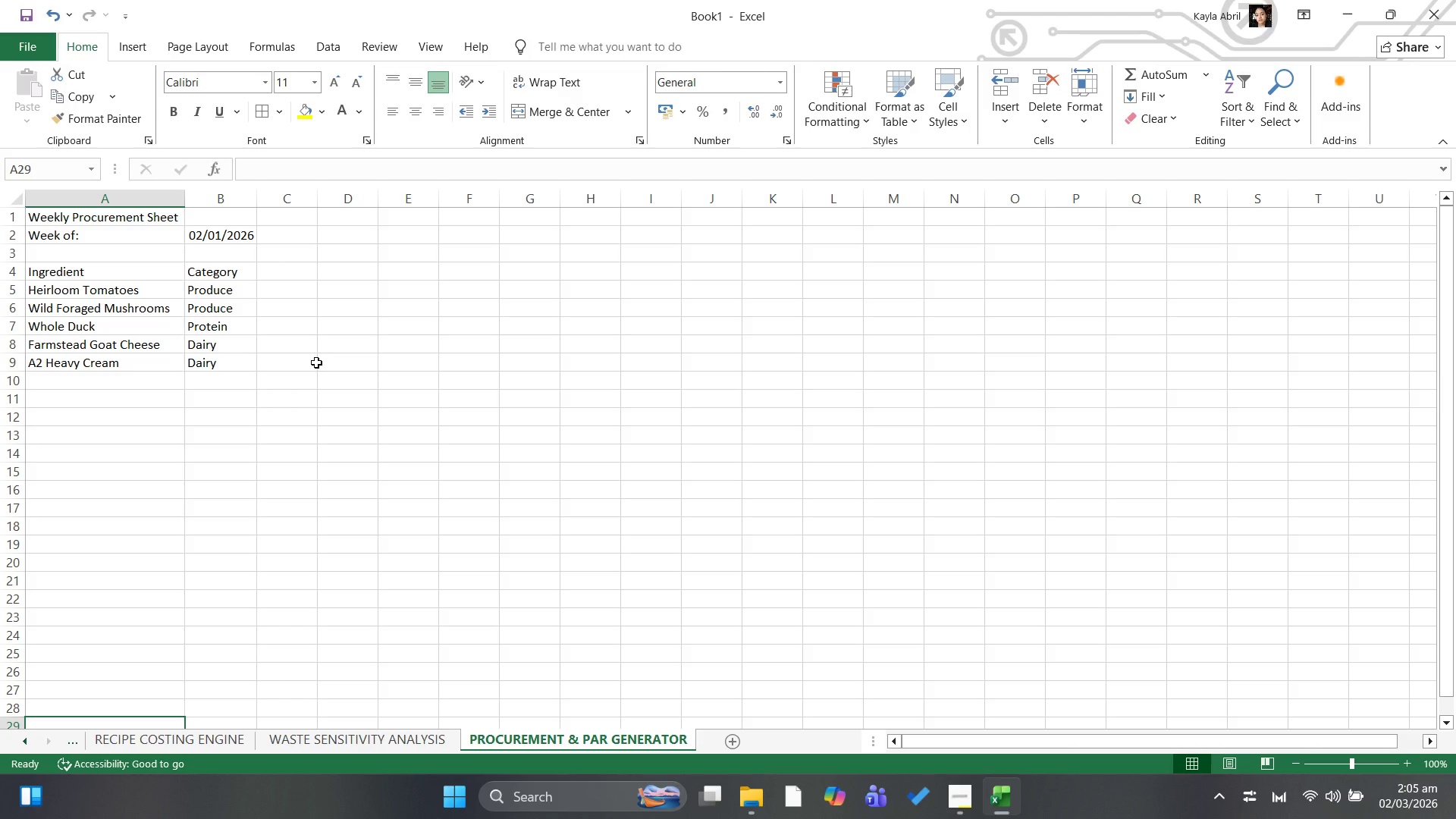 
wait(6.05)
 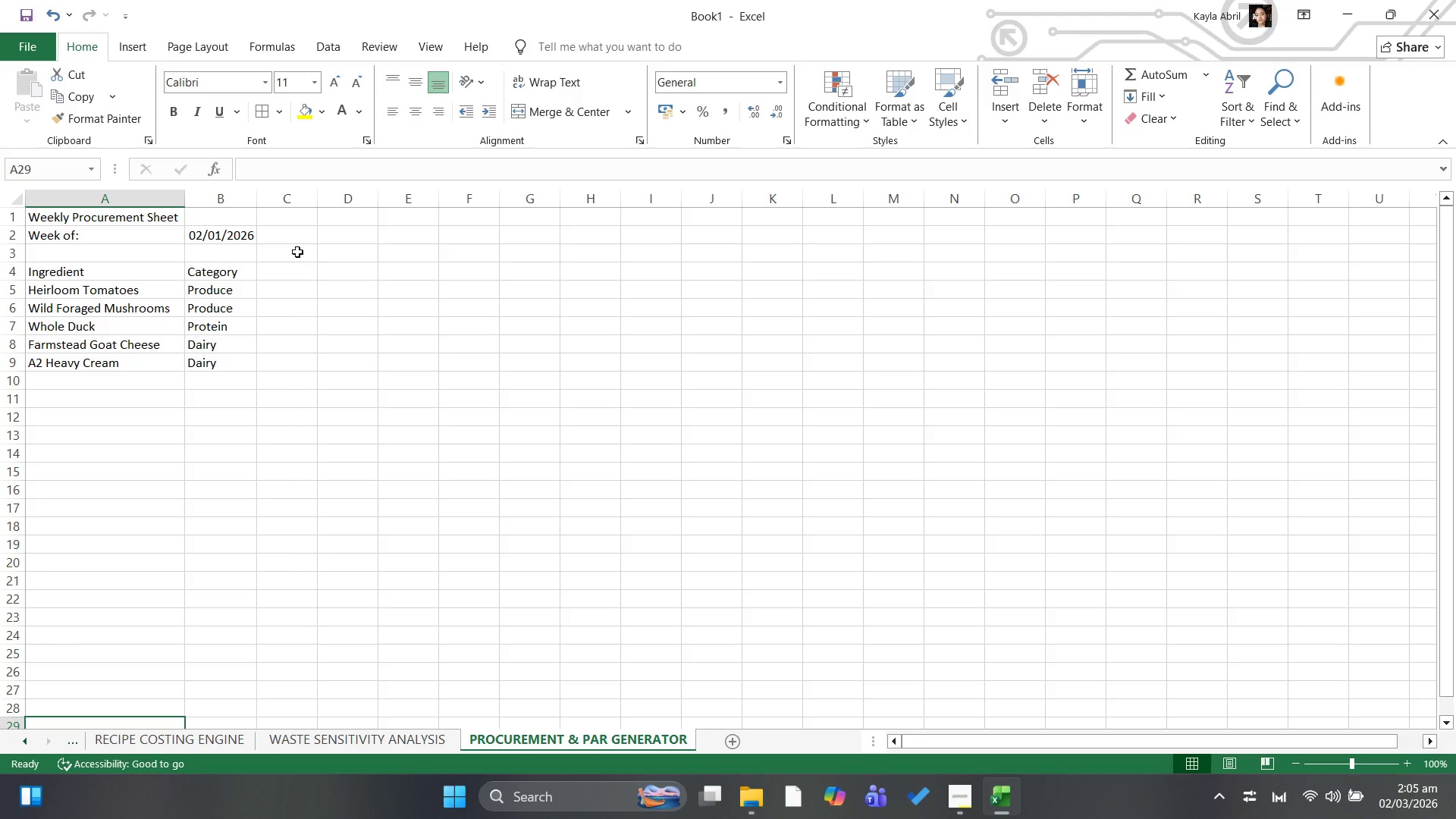 
left_click([295, 271])
 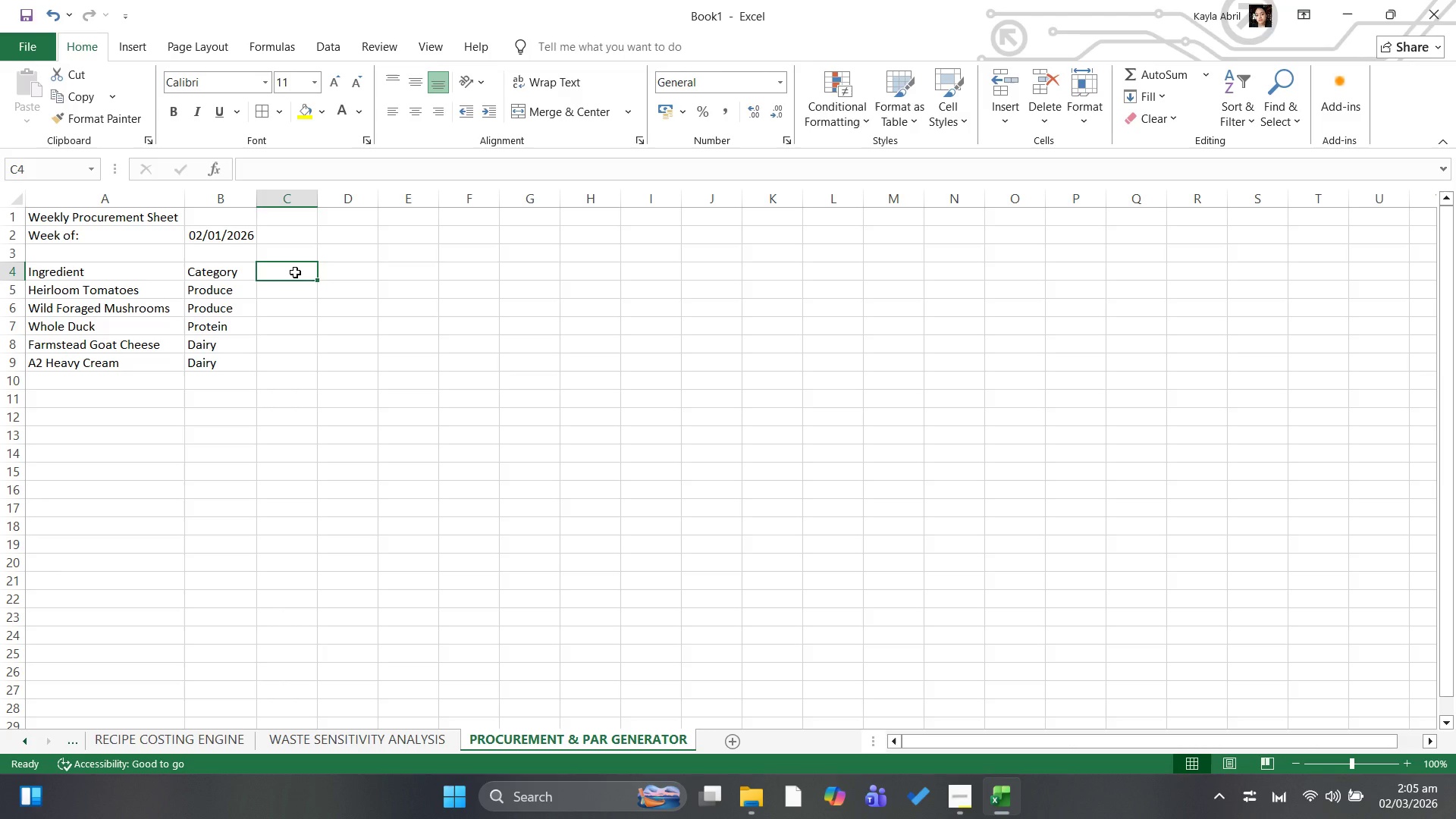 
type(Current Stock)
 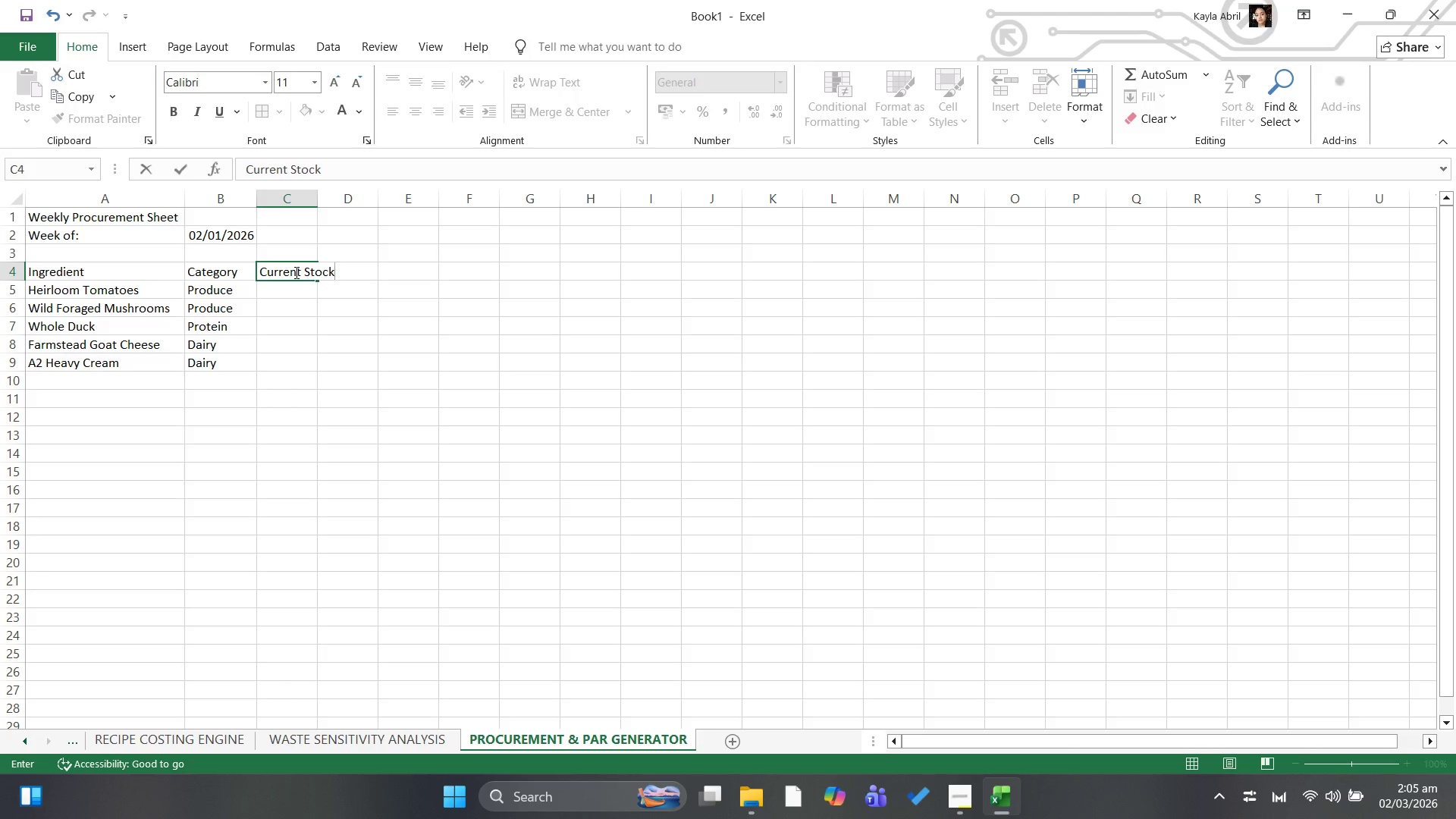 
key(ArrowDown)
 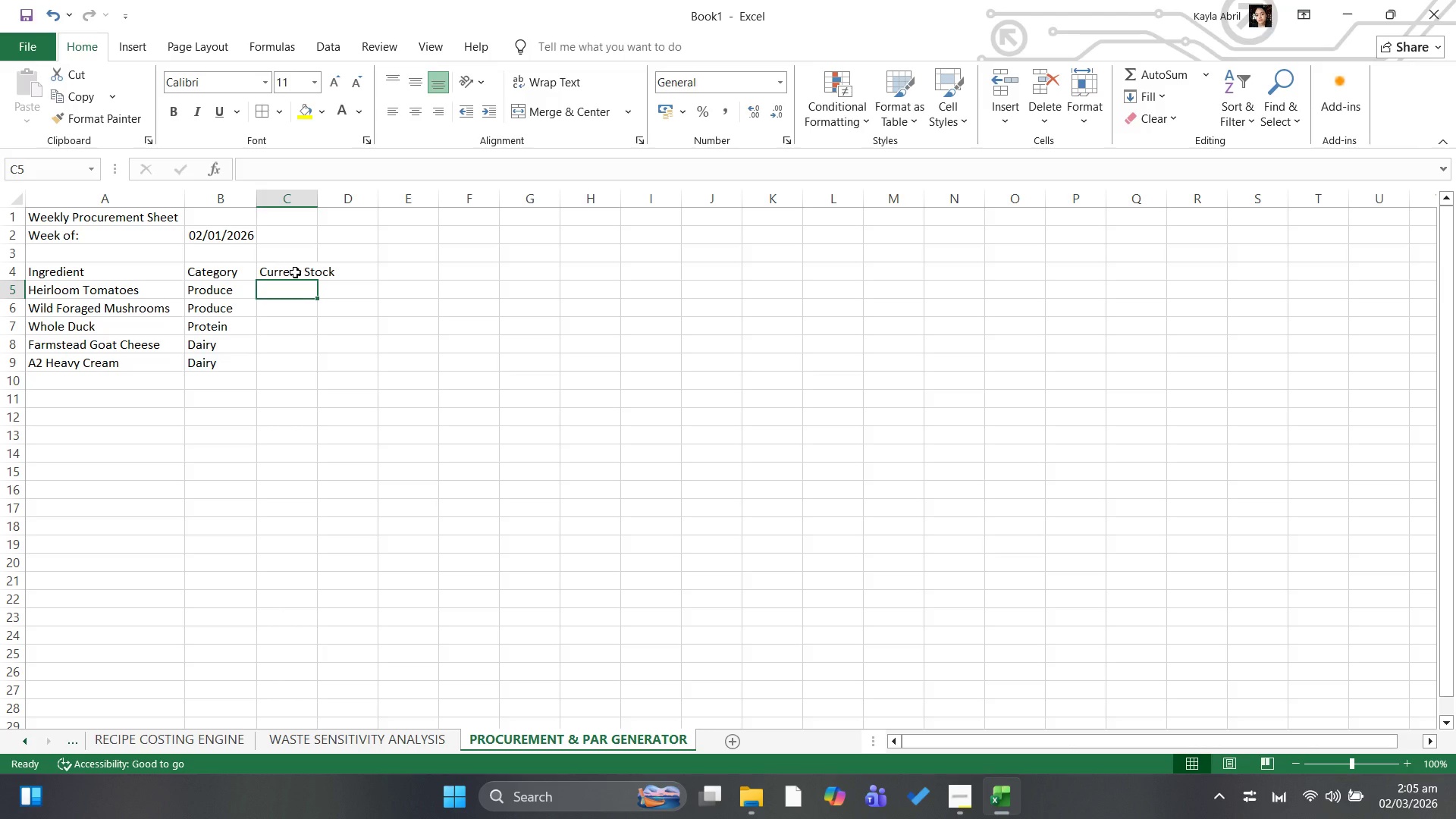 
type(12)
 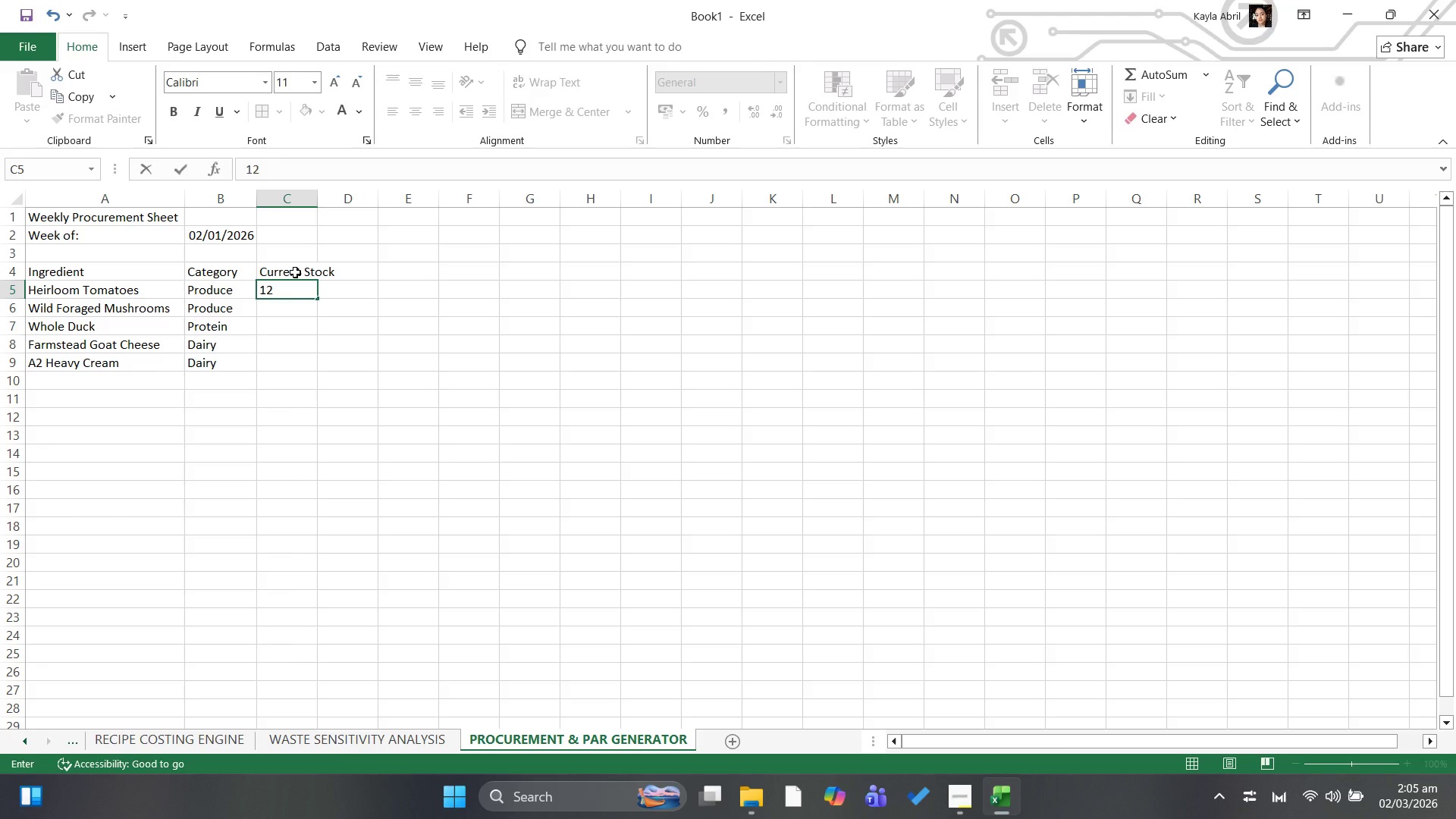 
key(ArrowDown)
 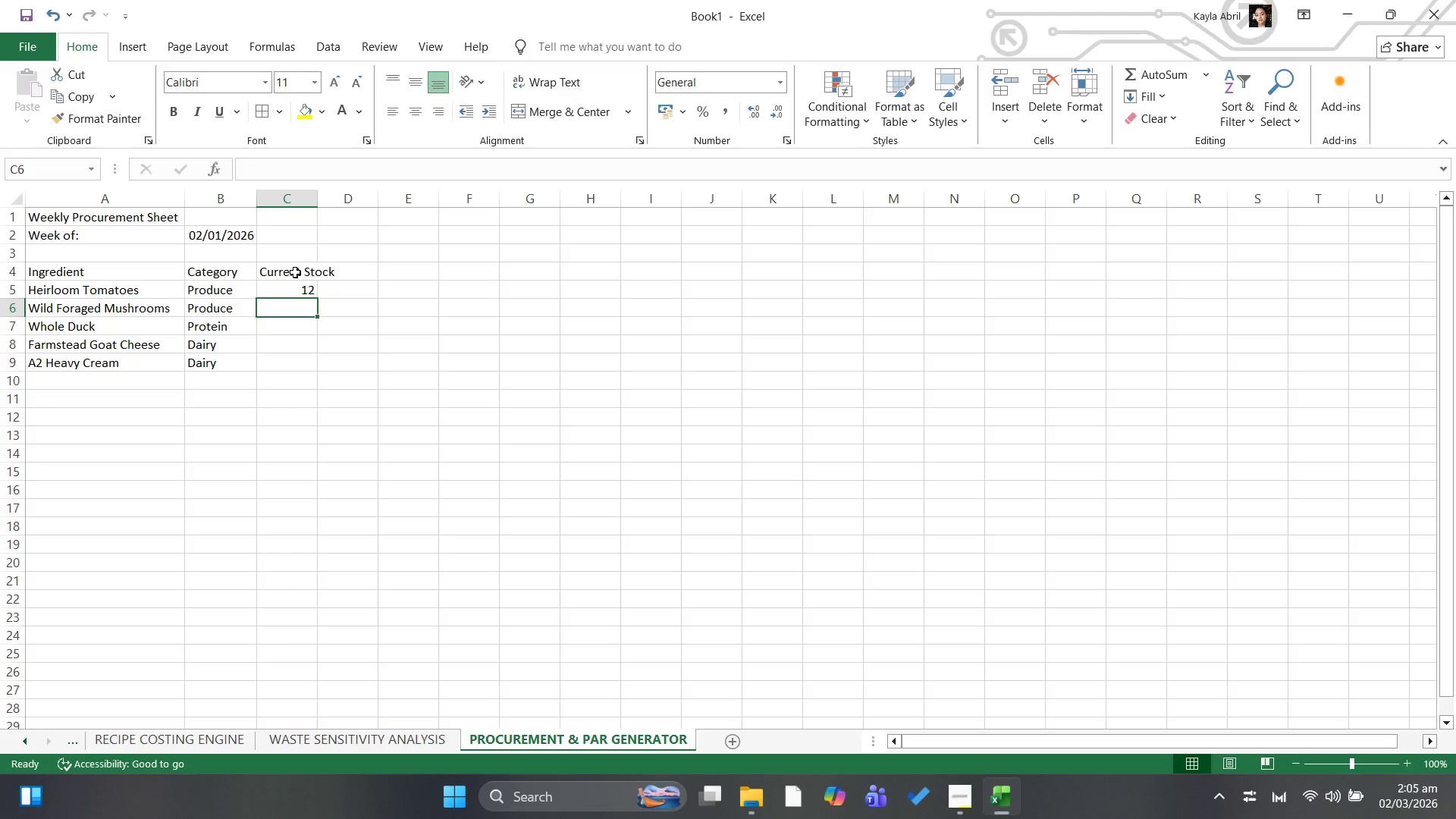 
key(3)
 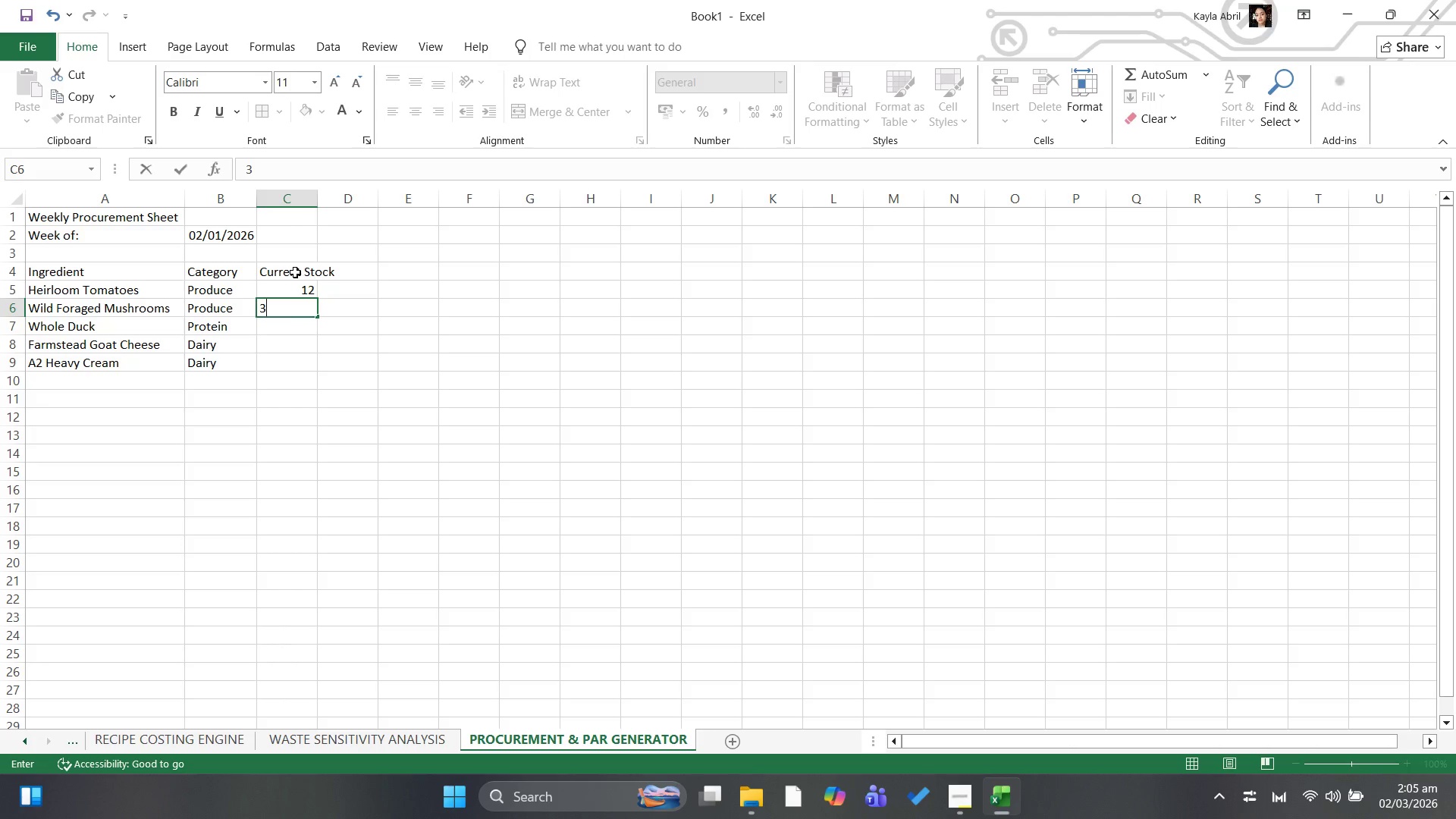 
key(ArrowDown)
 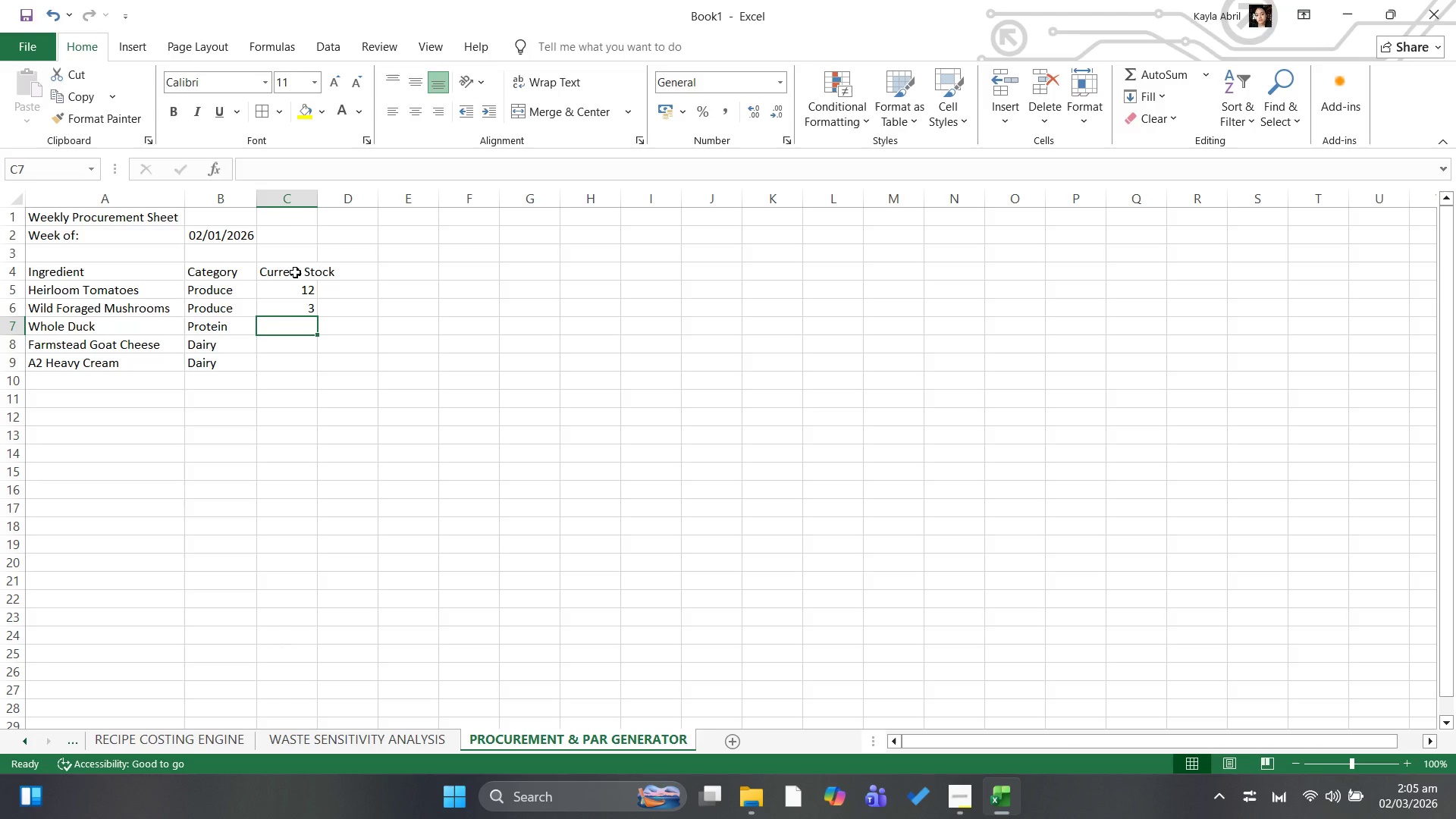 
wait(24.11)
 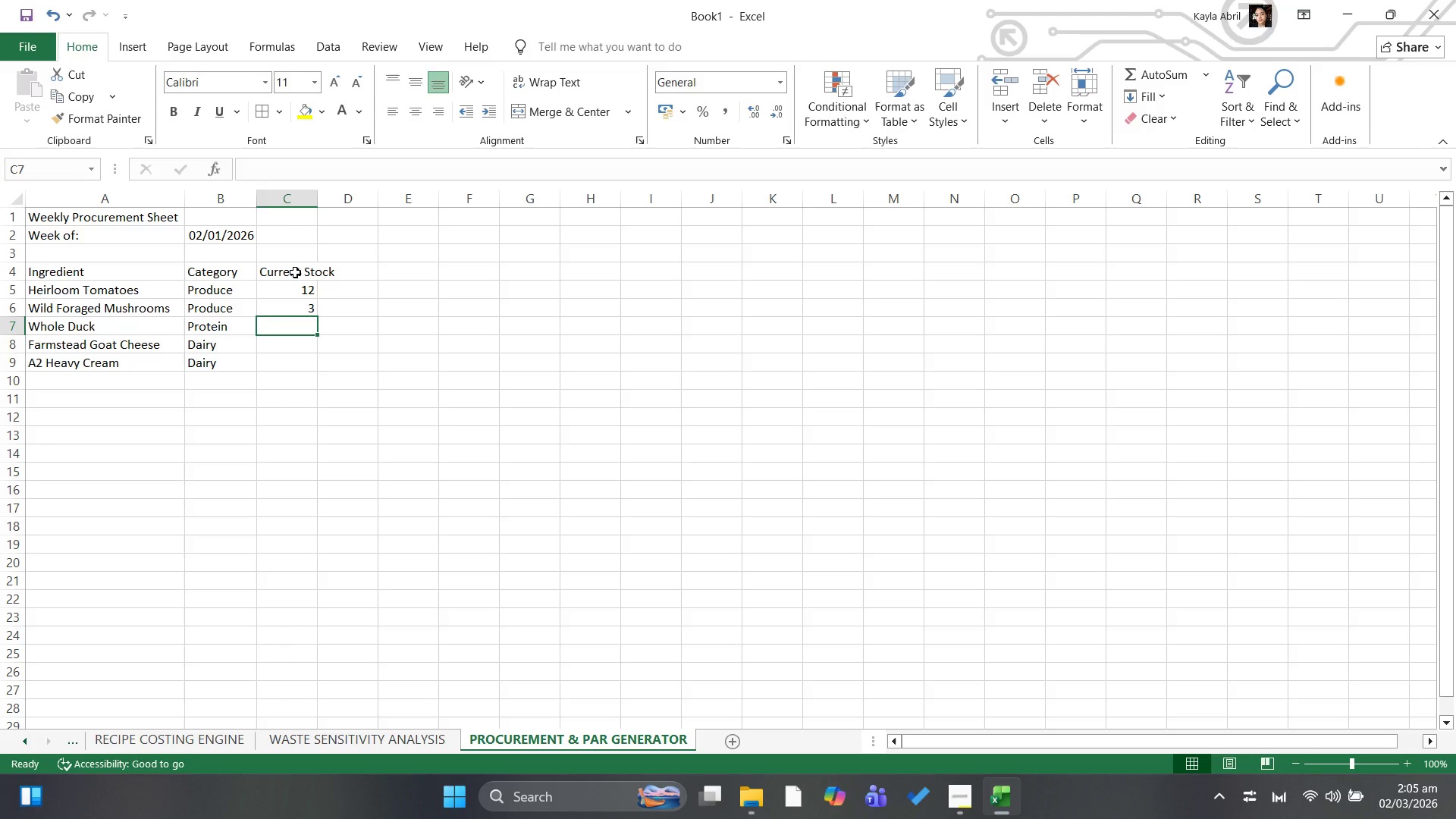 
type(18)
 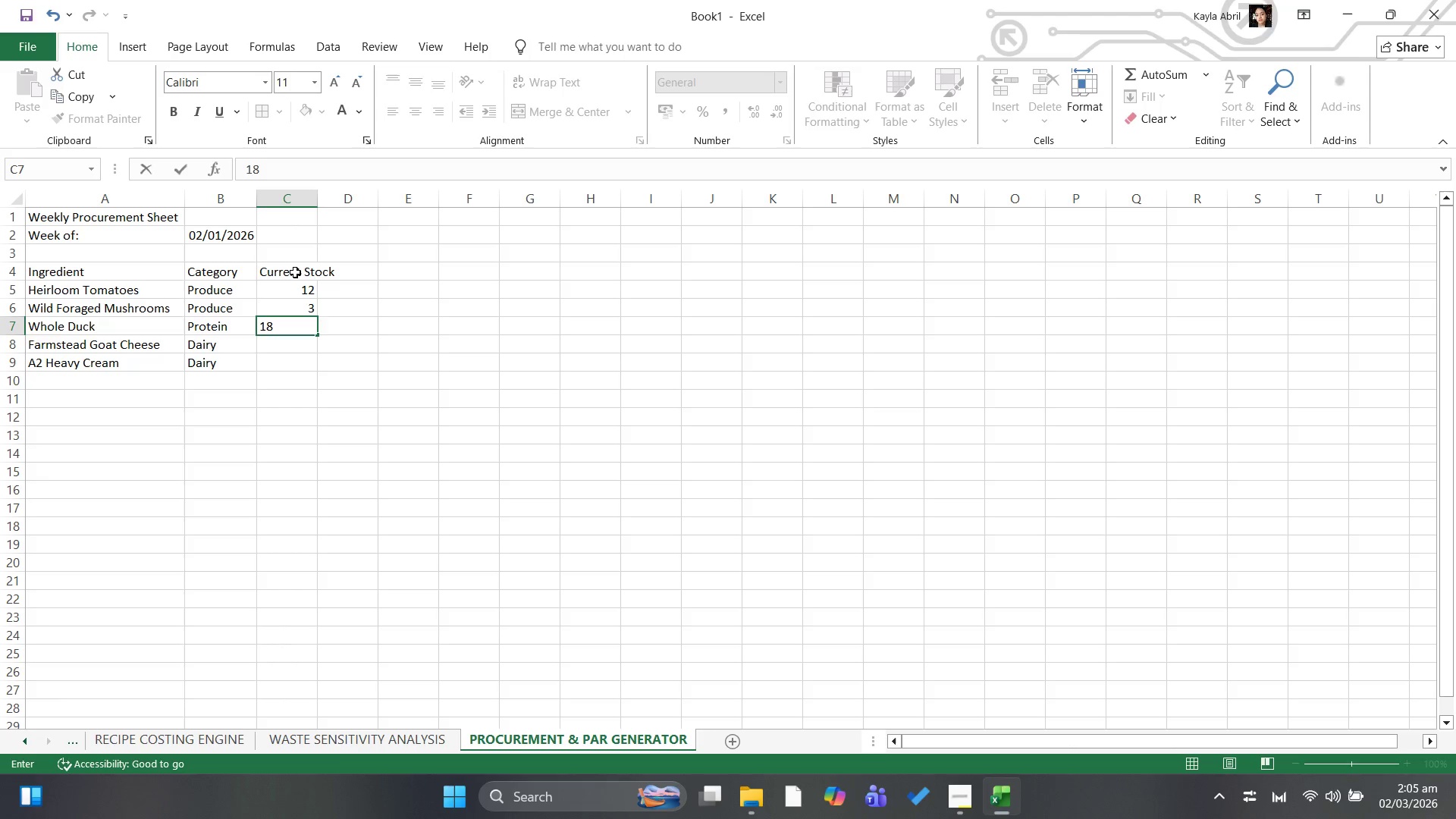 
key(ArrowDown)
 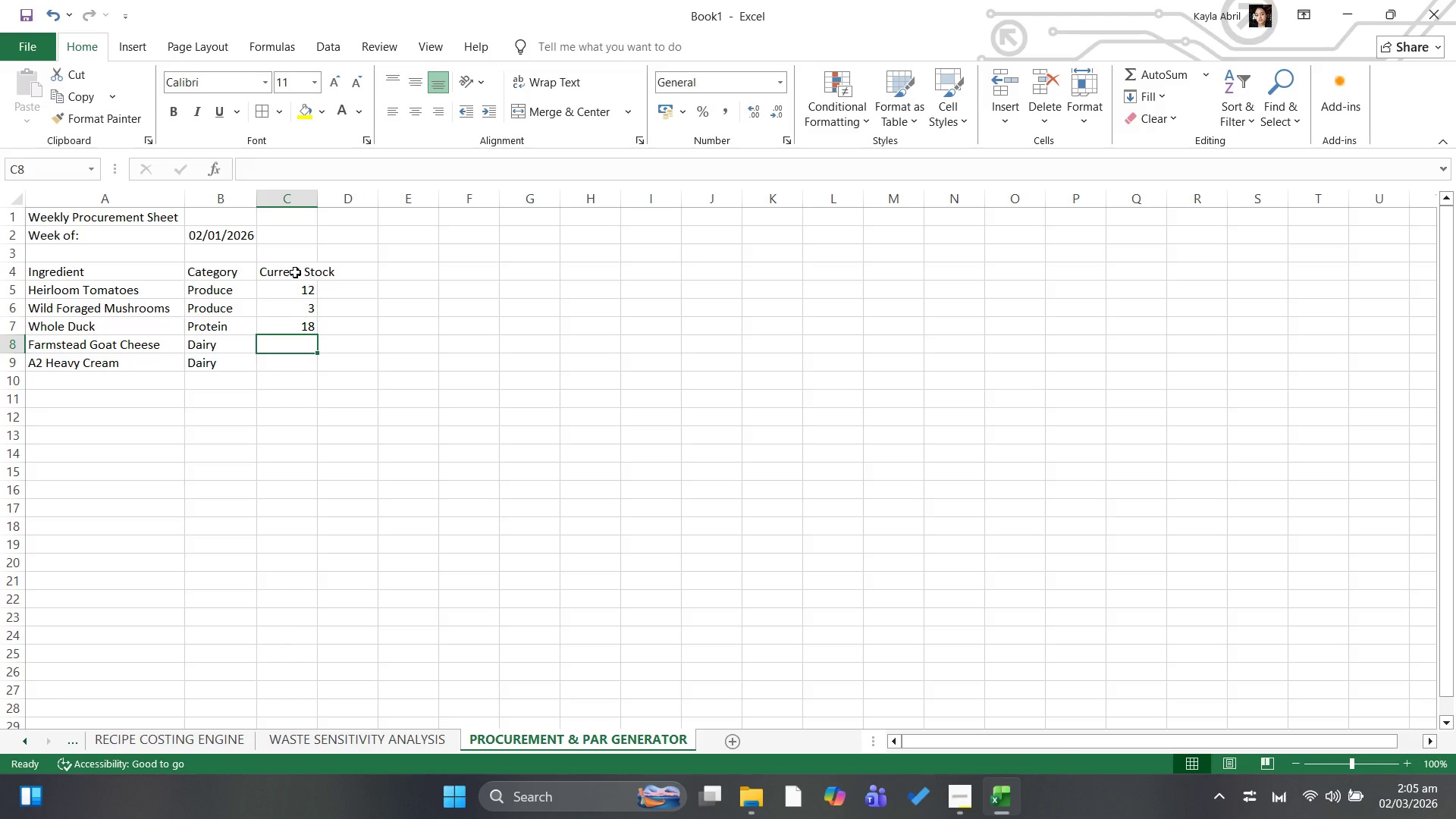 
key(6)
 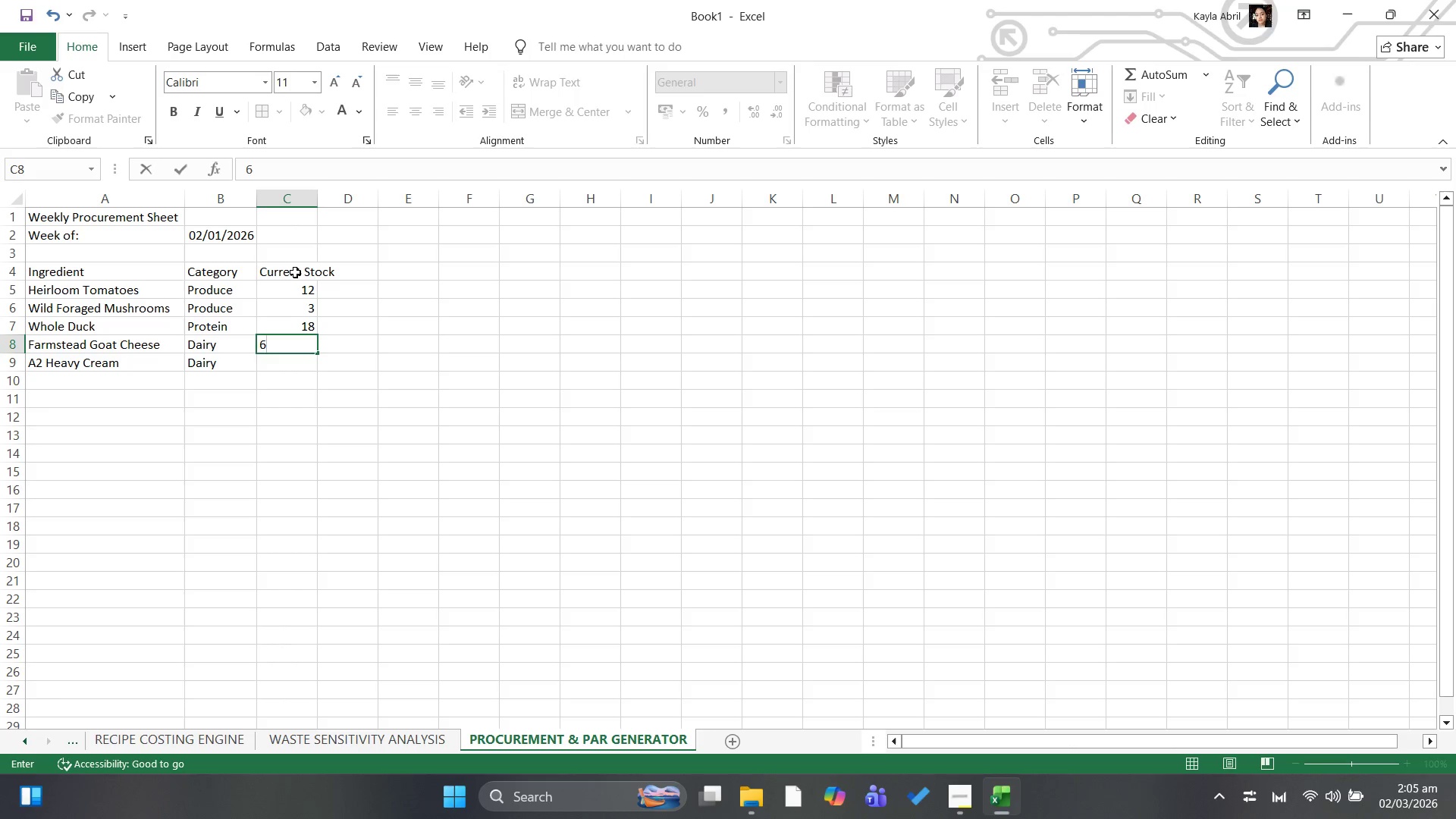 
key(ArrowDown)
 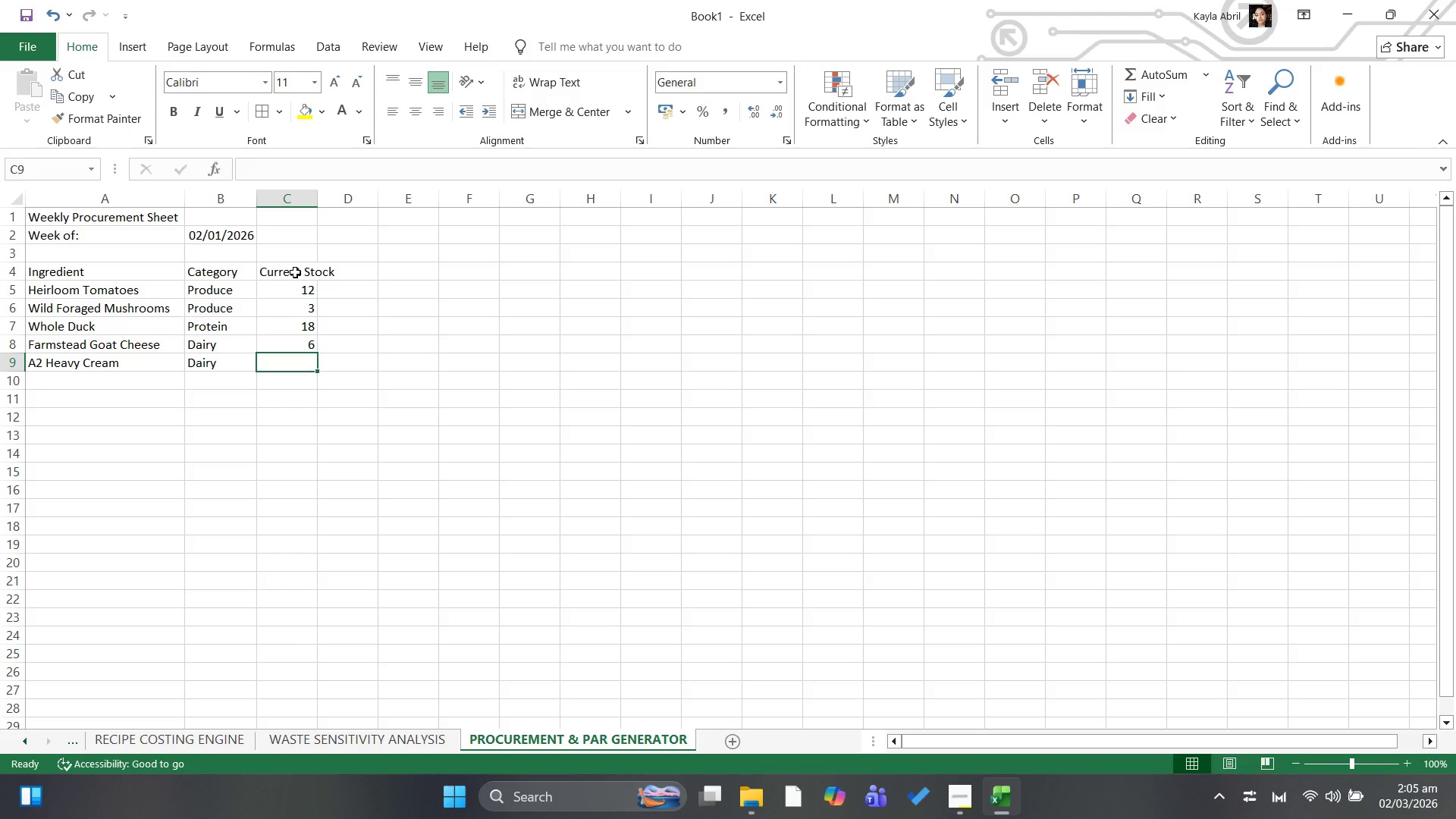 
key(5)
 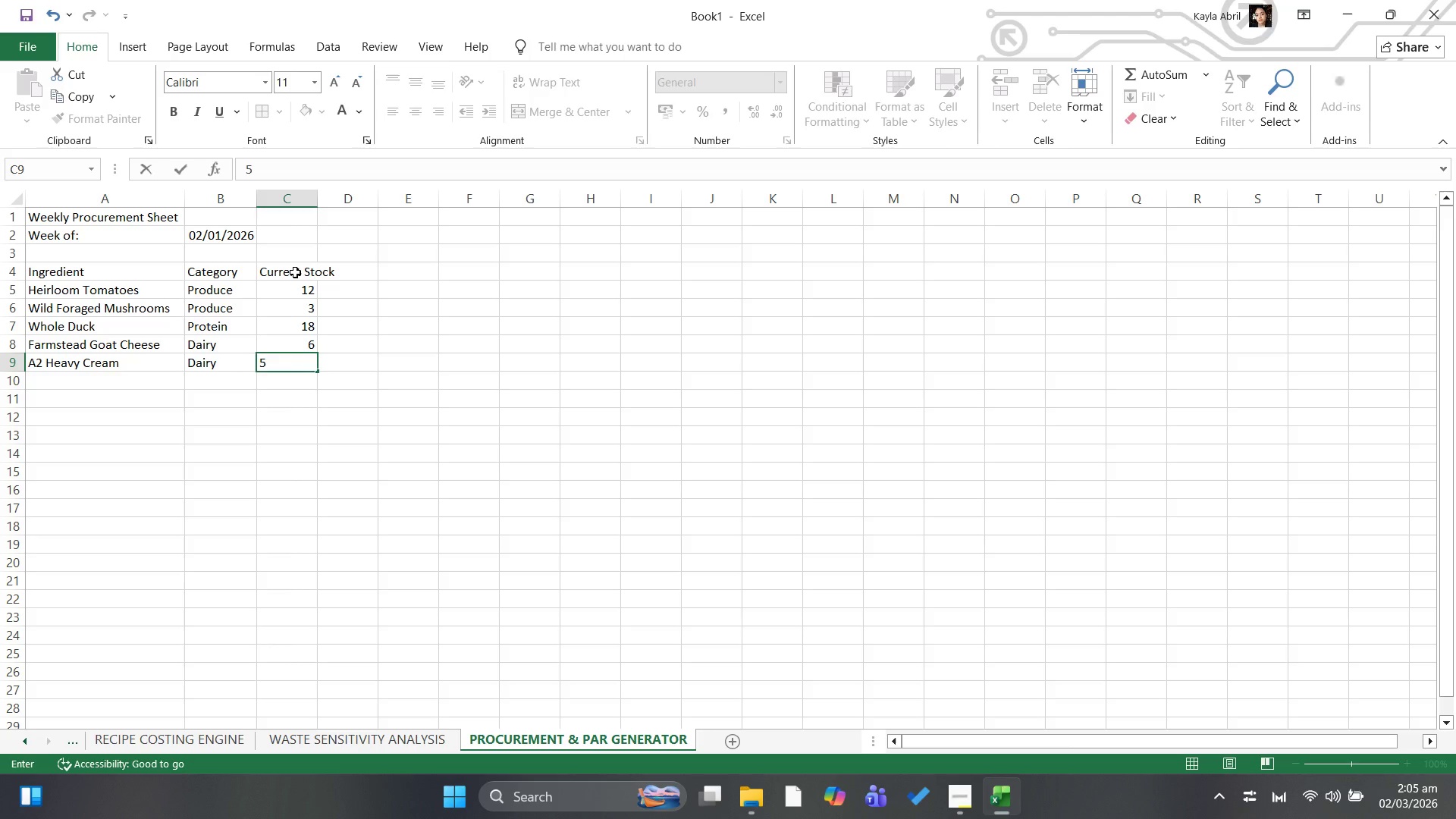 
key(ArrowRight)
 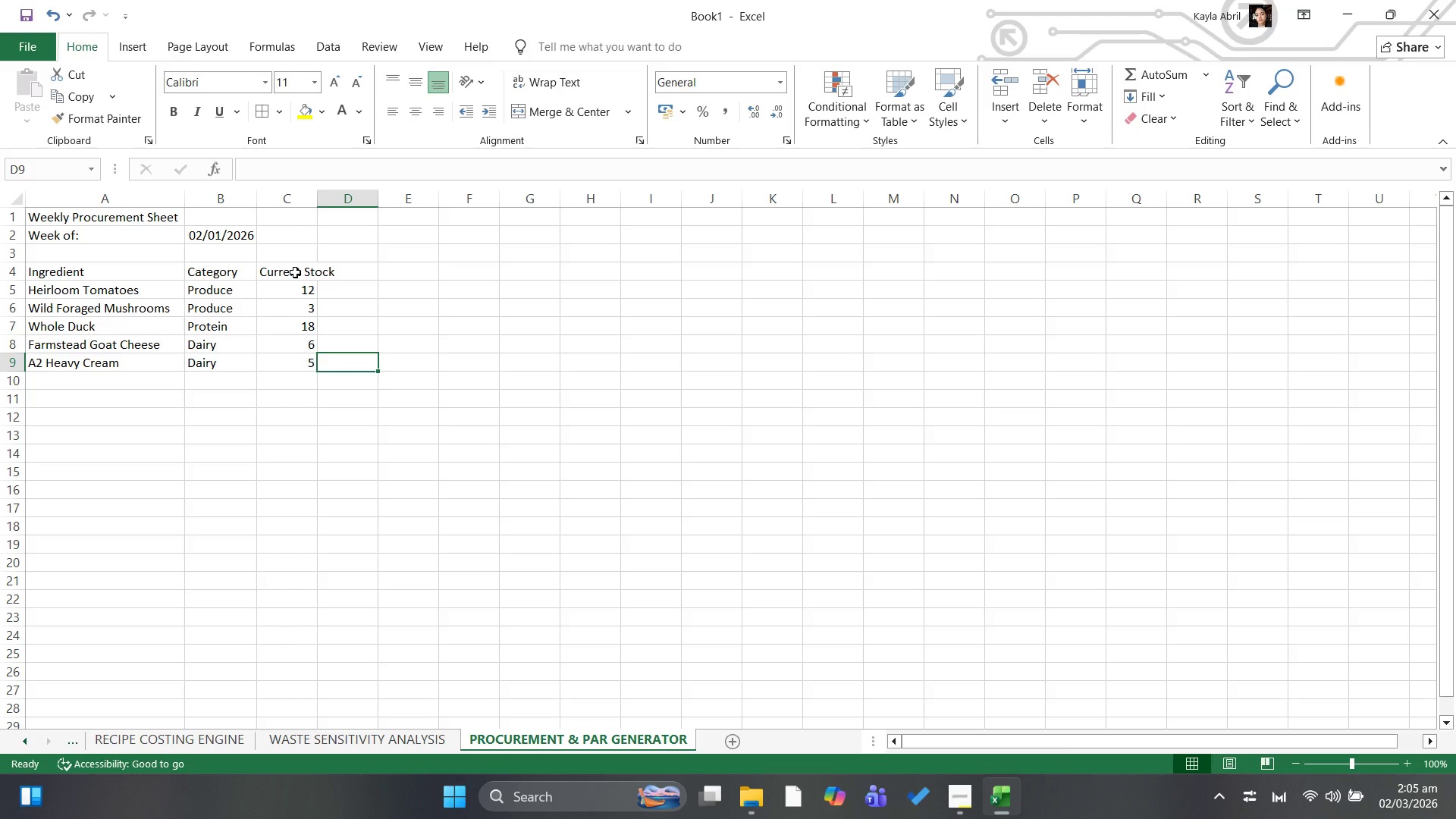 
key(ArrowUp)
 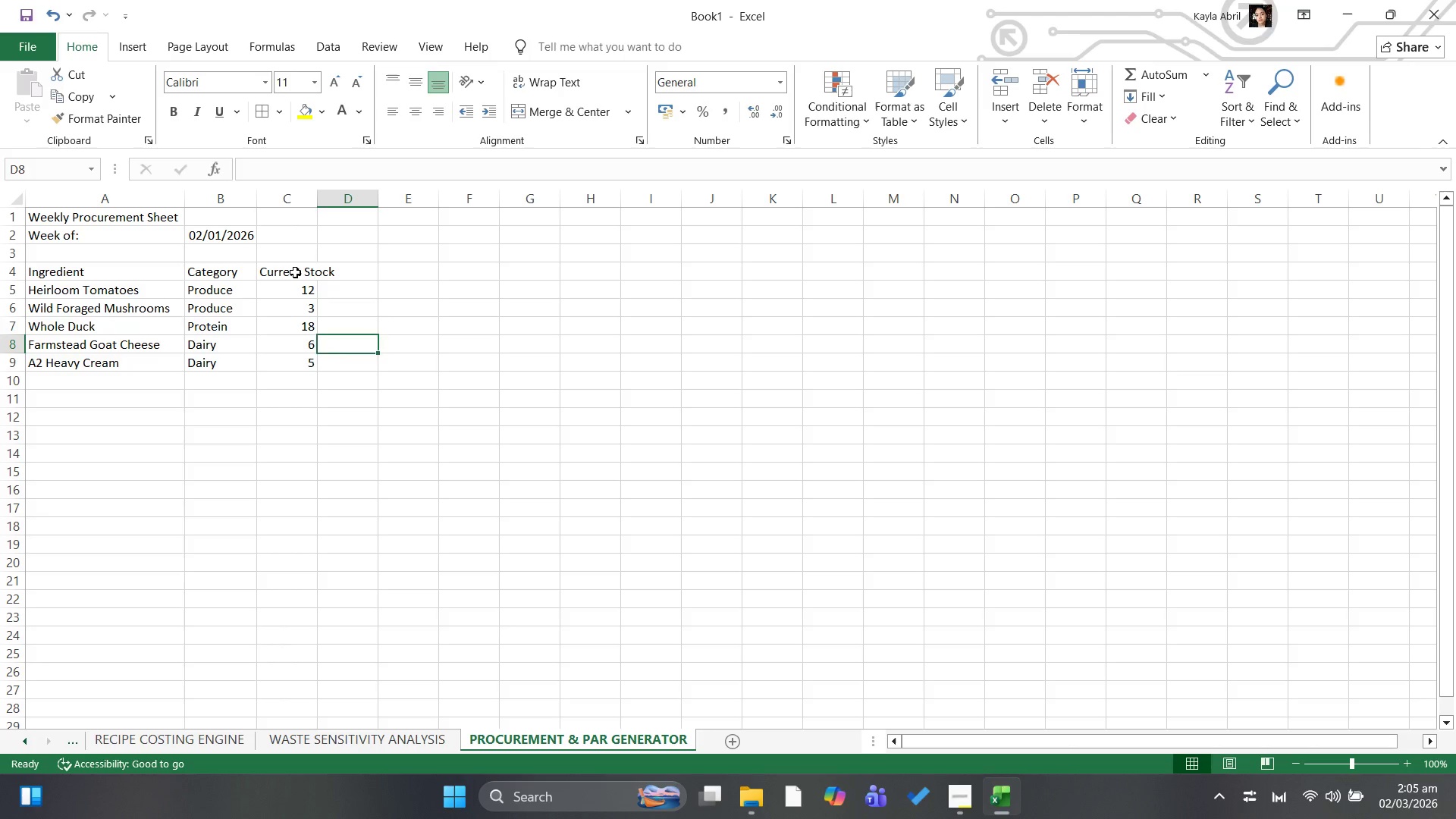 
key(ArrowUp)
 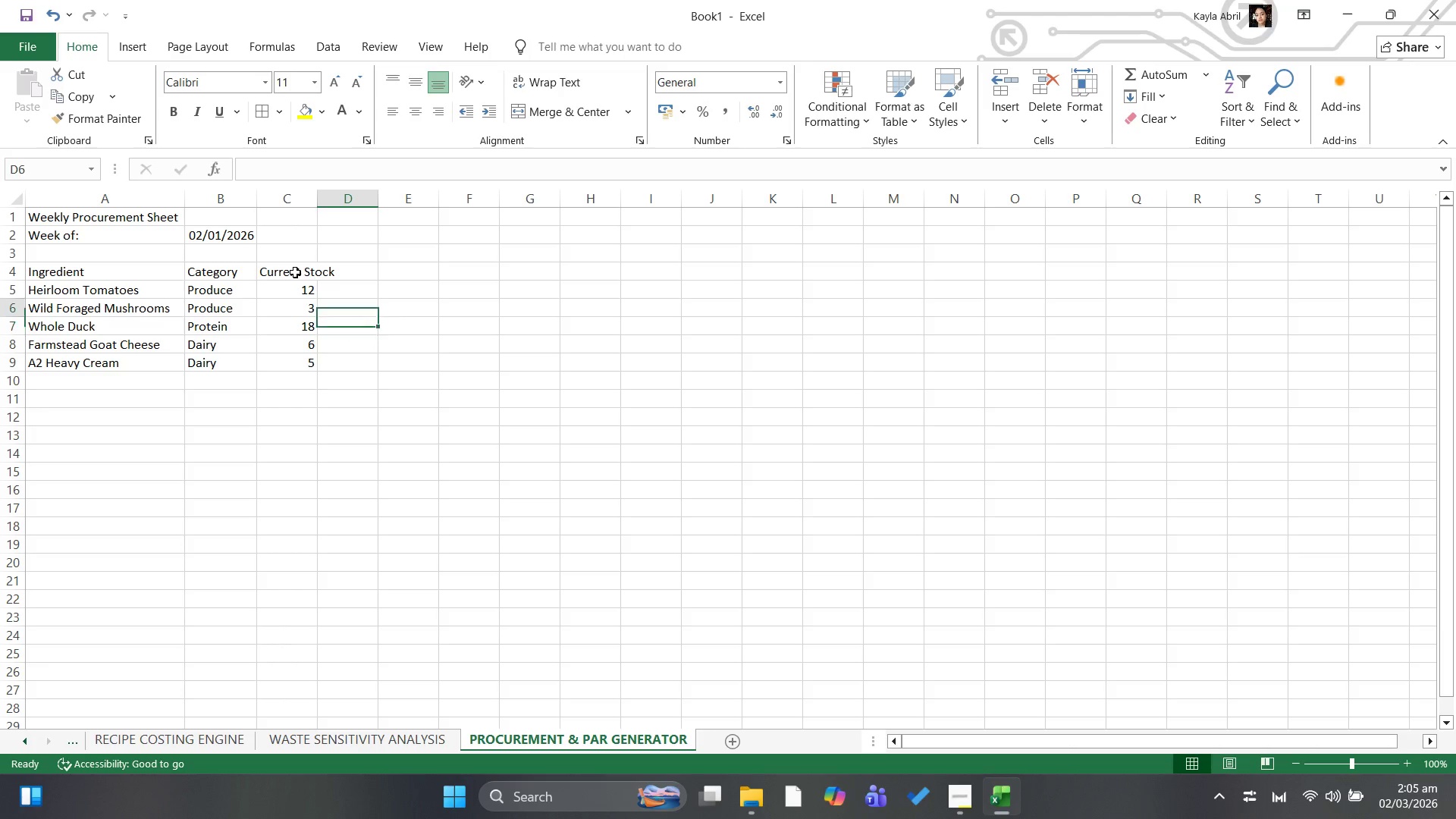 
key(ArrowUp)
 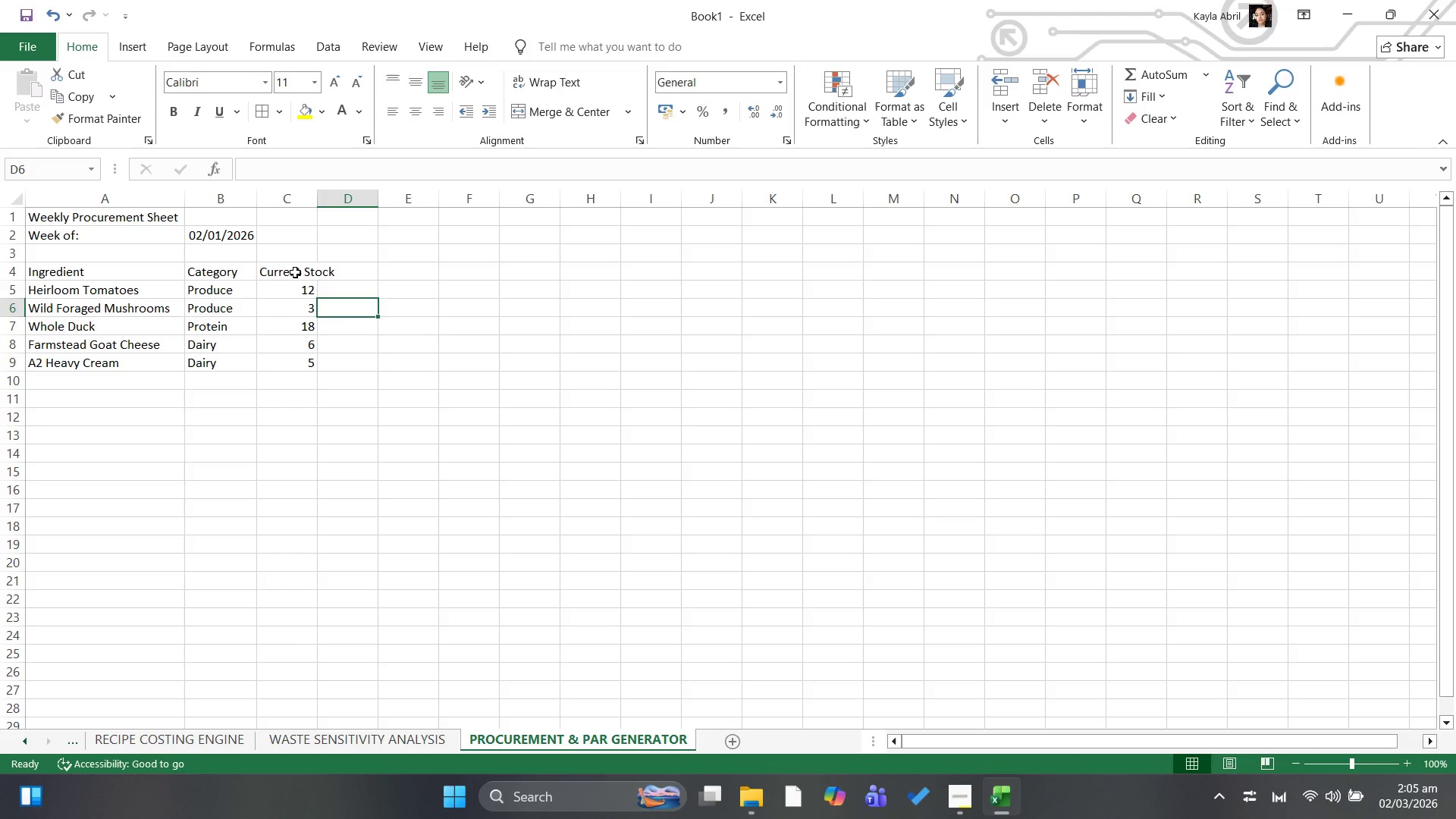 
key(ArrowUp)
 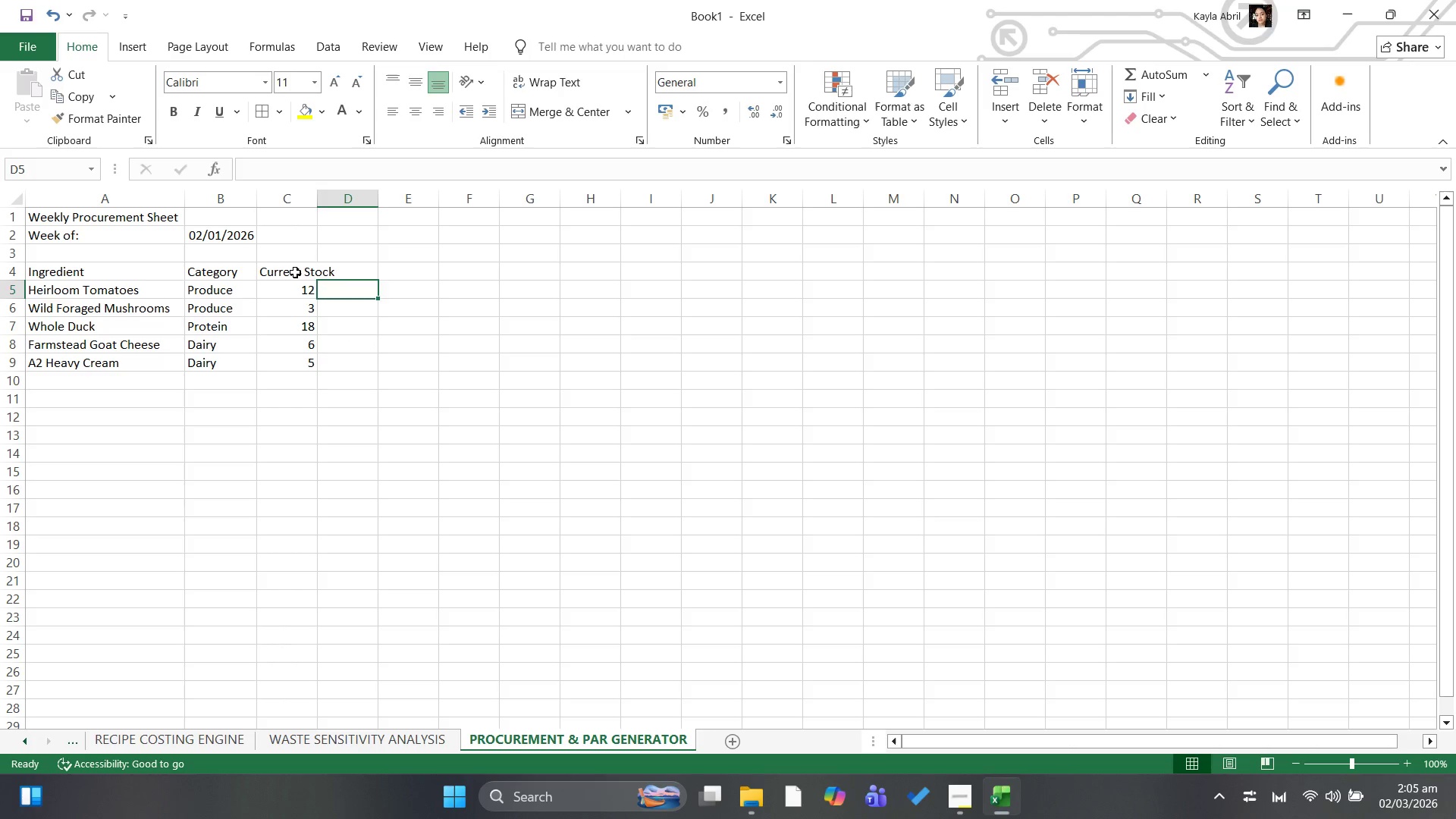 
key(ArrowUp)
 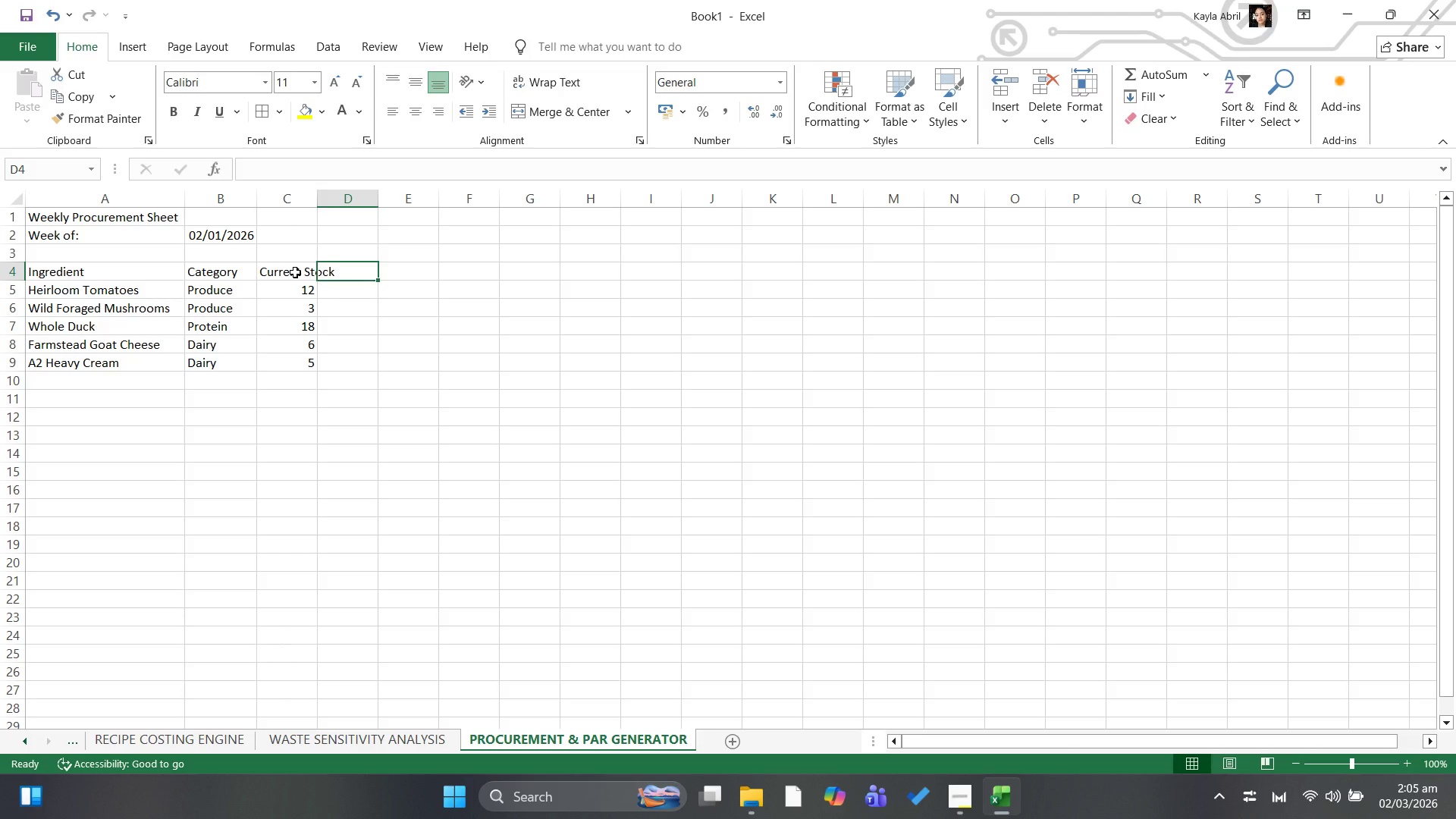 
left_click([295, 272])
 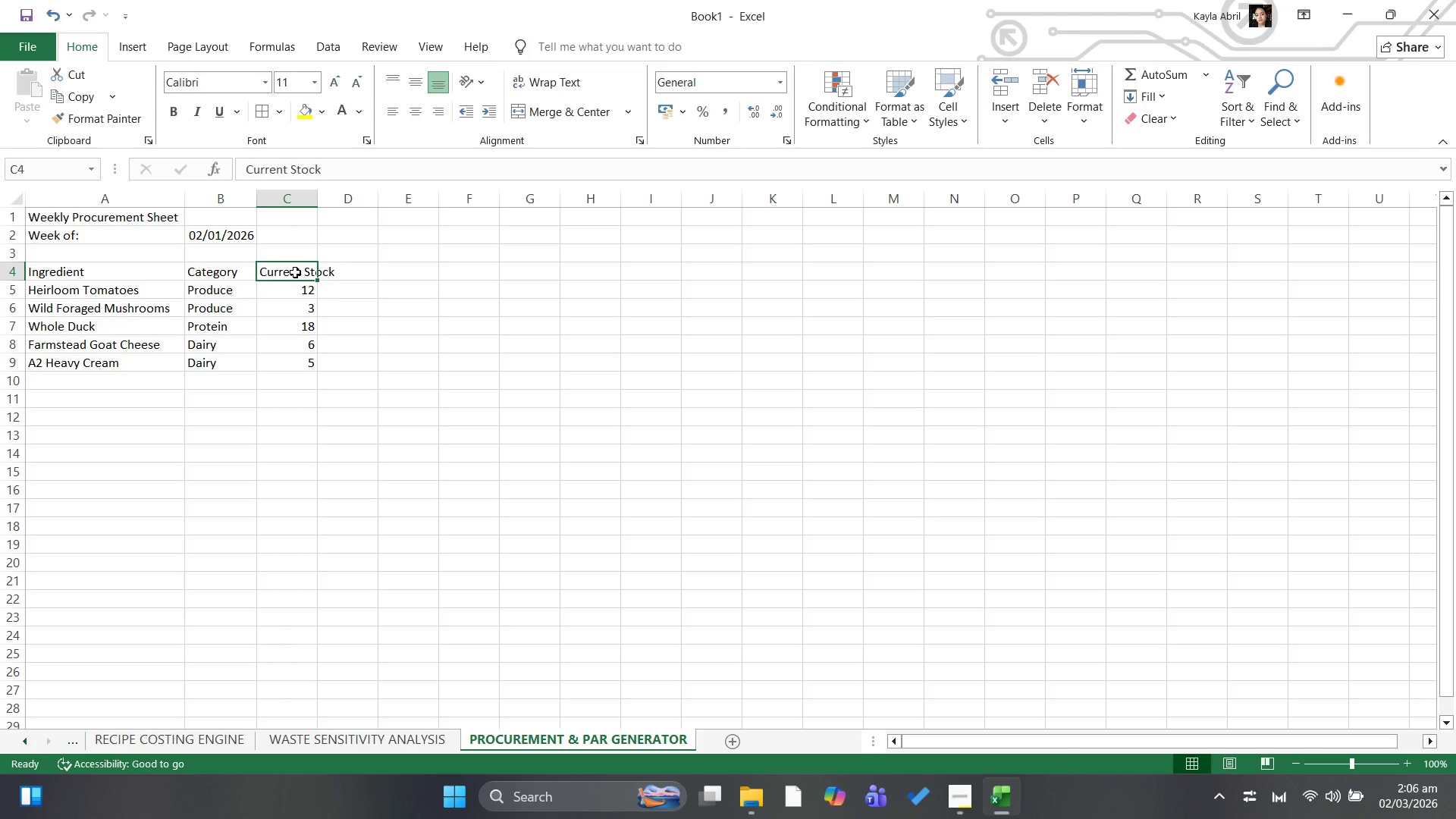 
wait(8.73)
 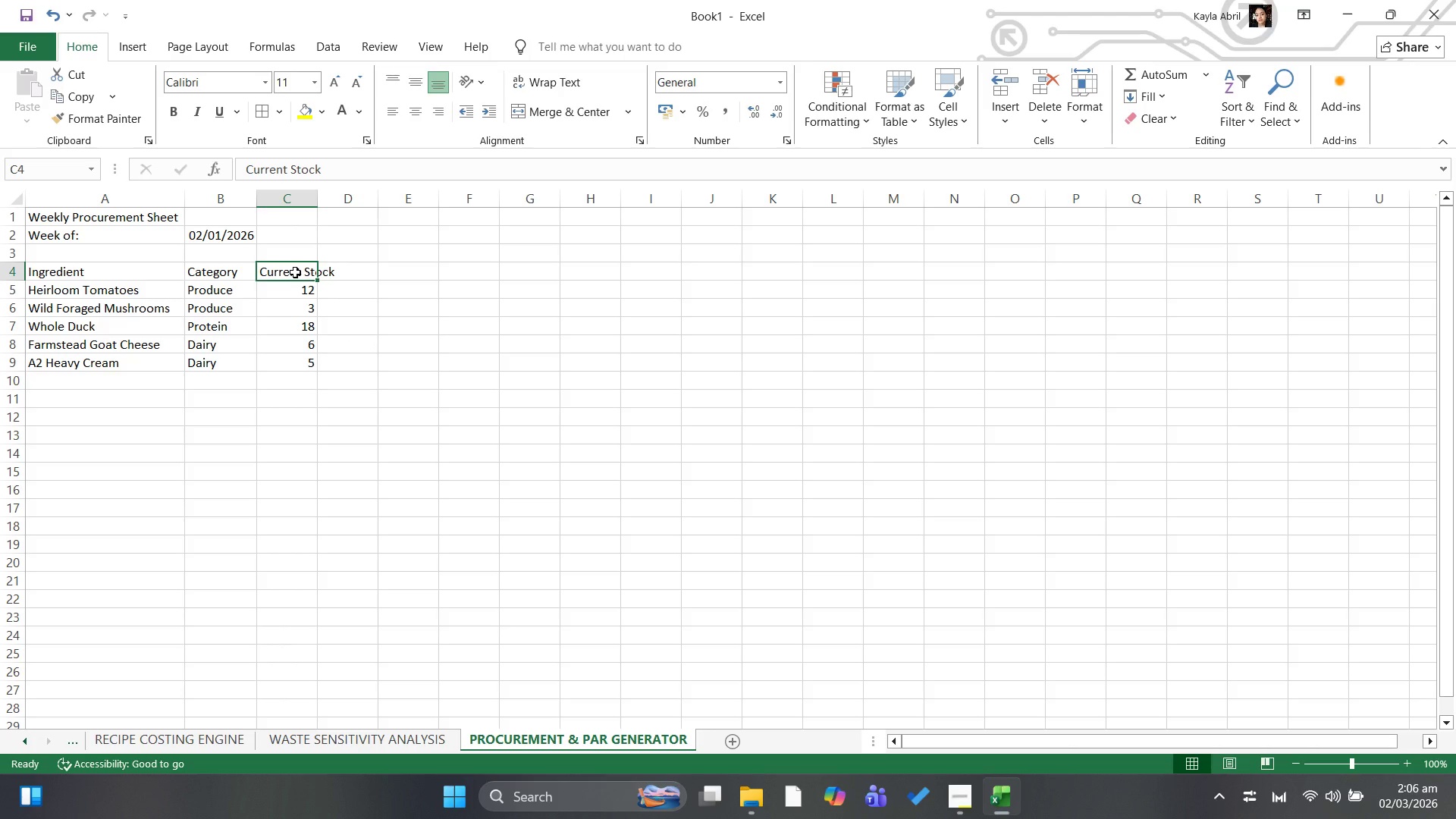 
type(Par Level)
 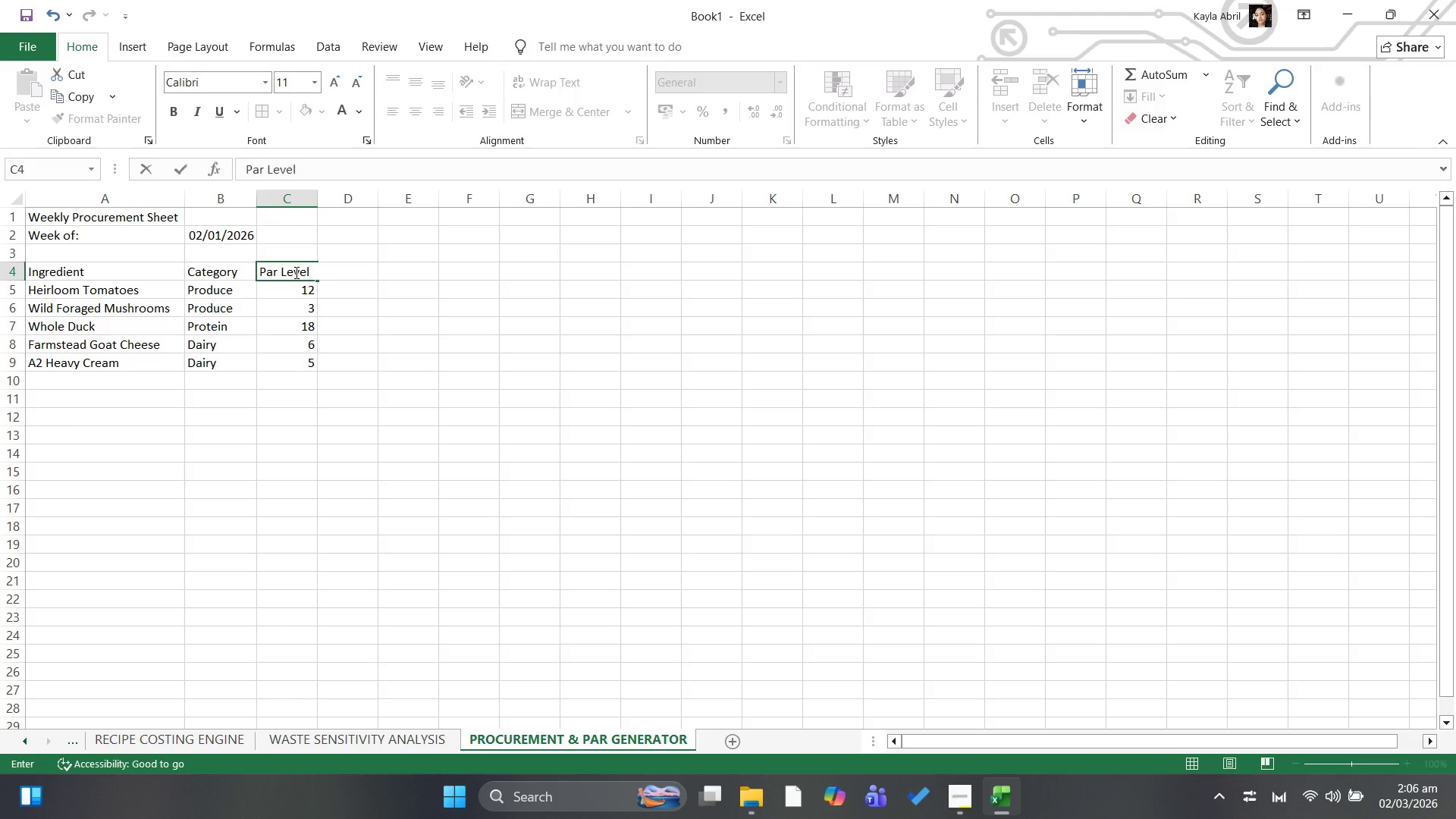 
key(ArrowDown)
 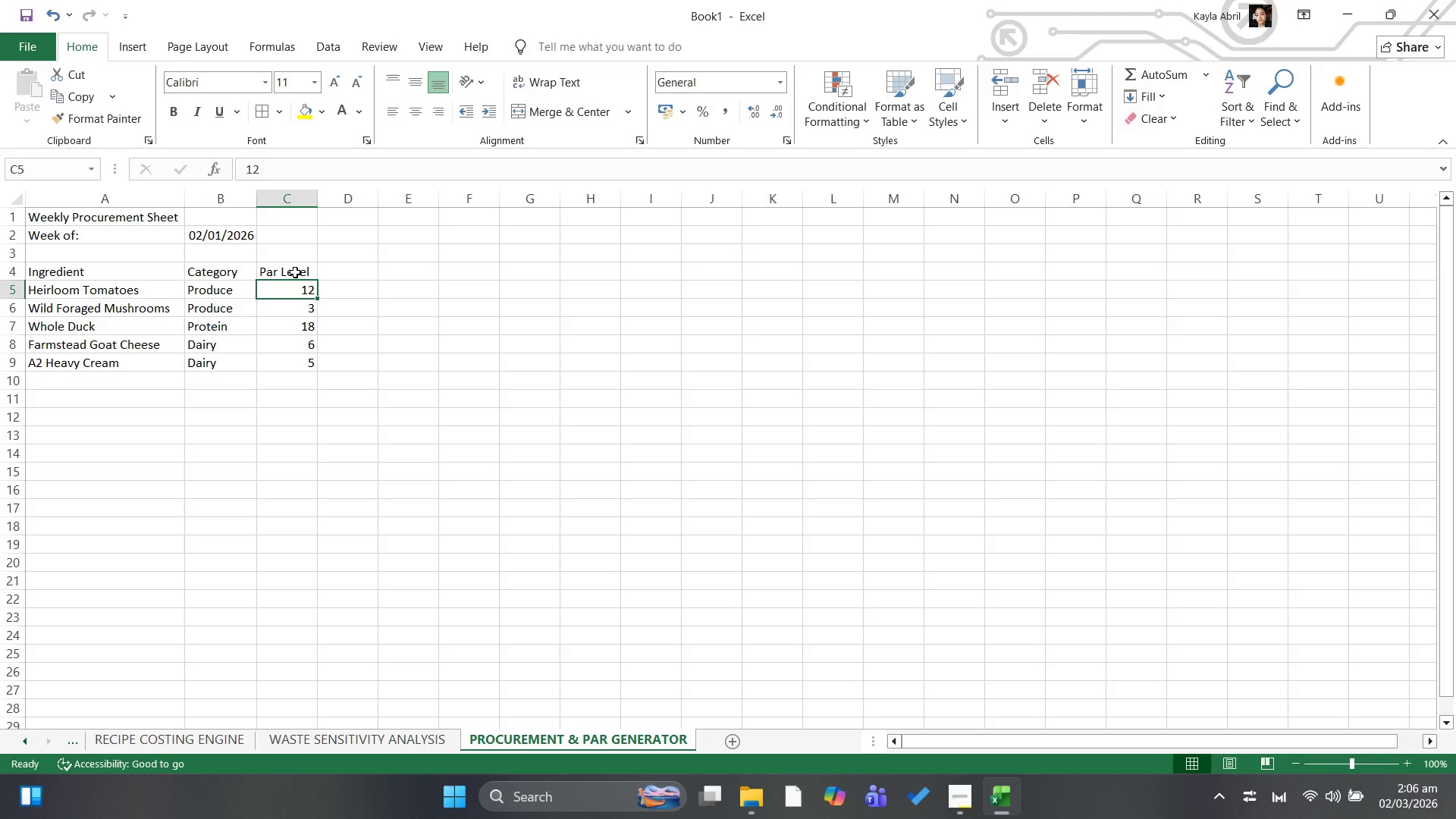 
key(ArrowUp)
 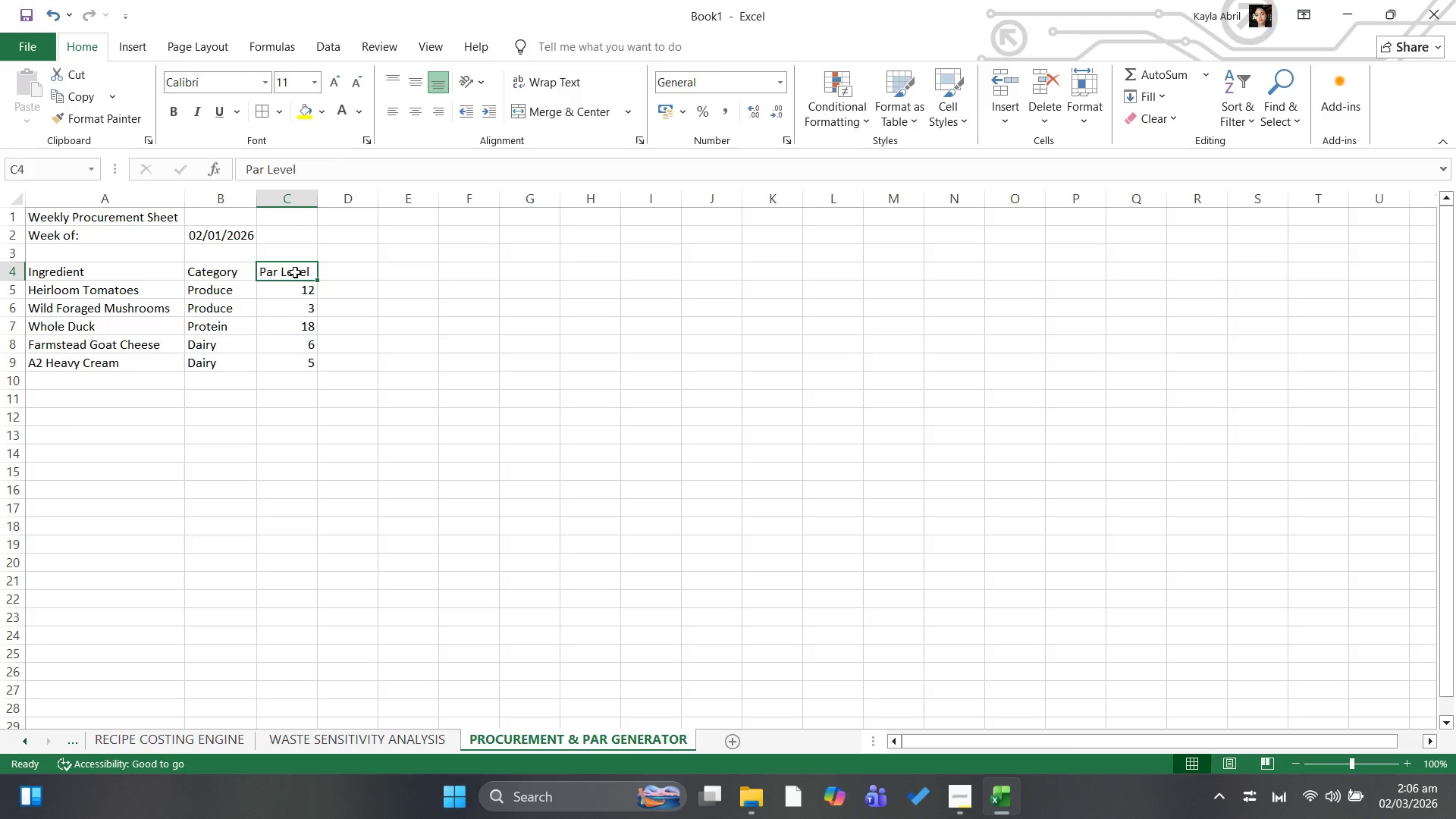 
key(Control+Z)
 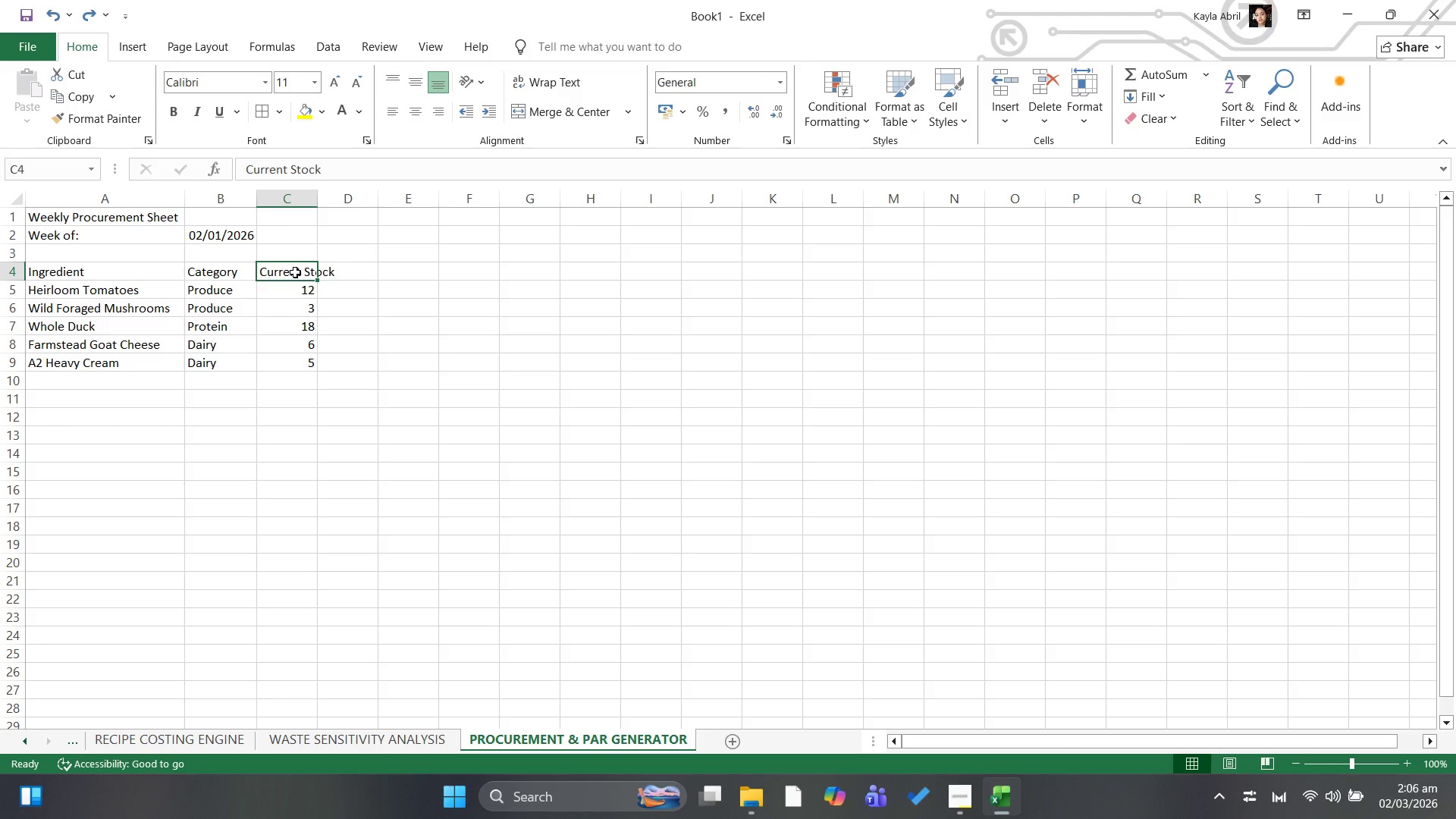 
key(ArrowRight)
 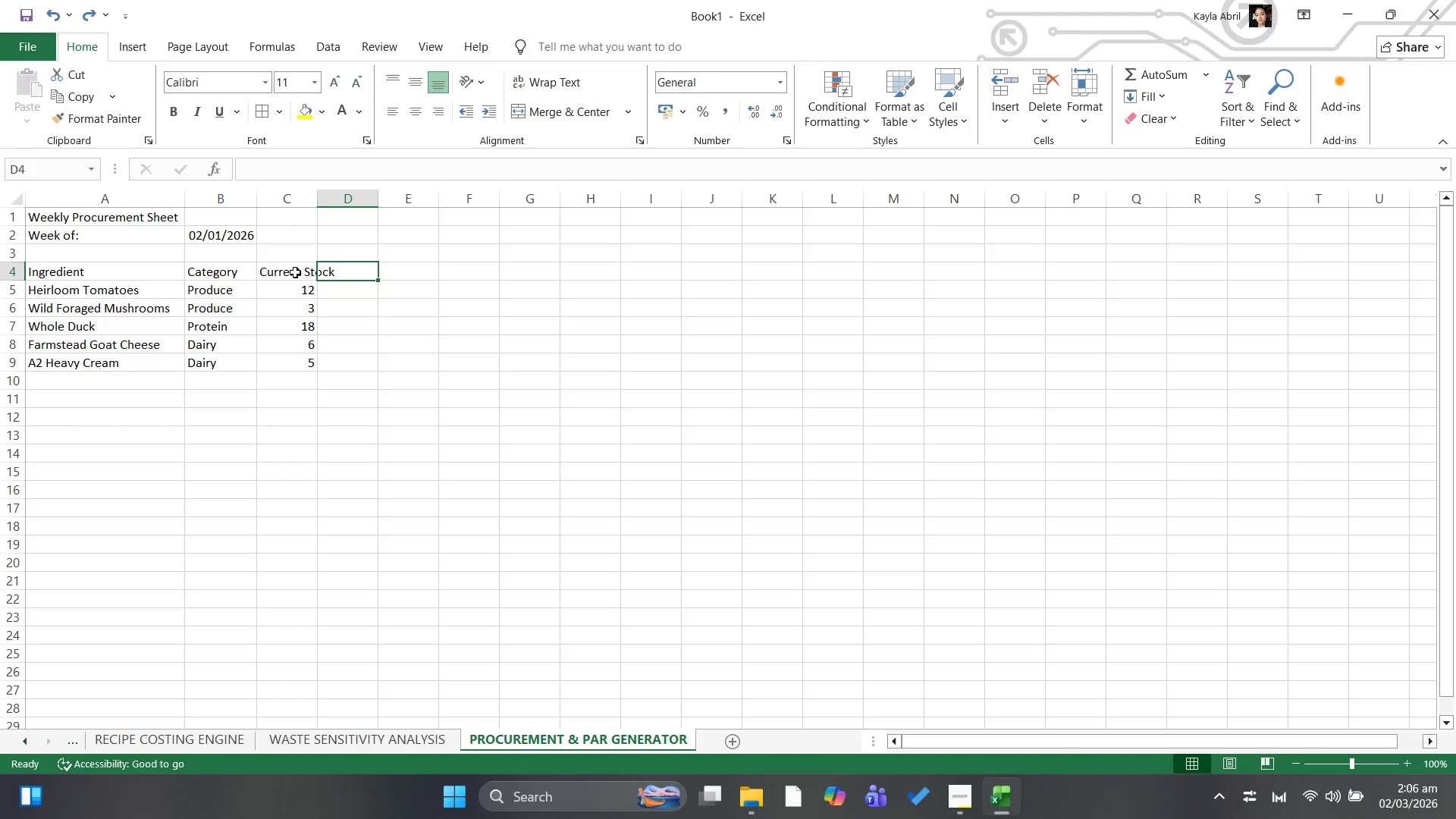 
type(Par Level)
 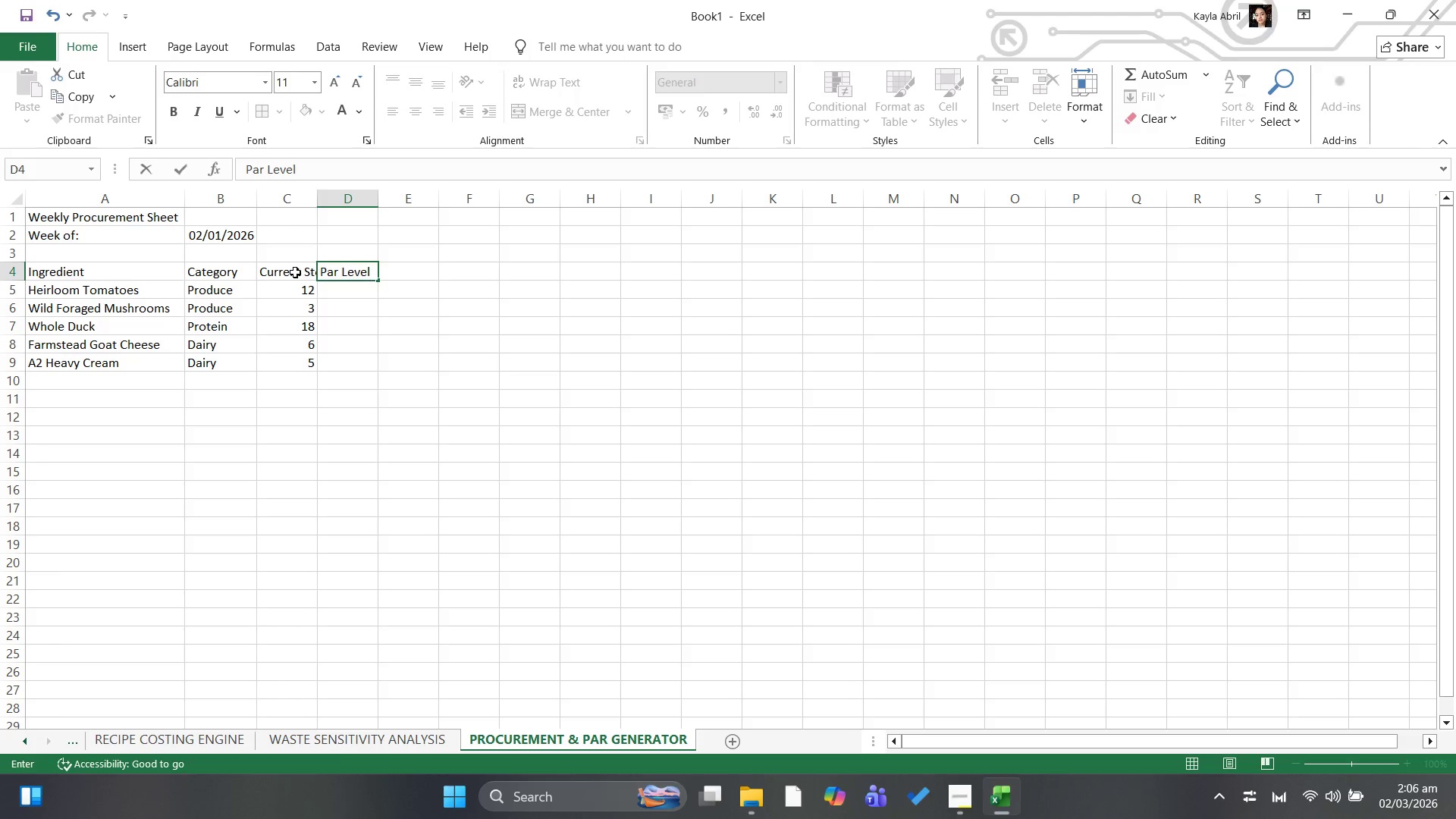 
 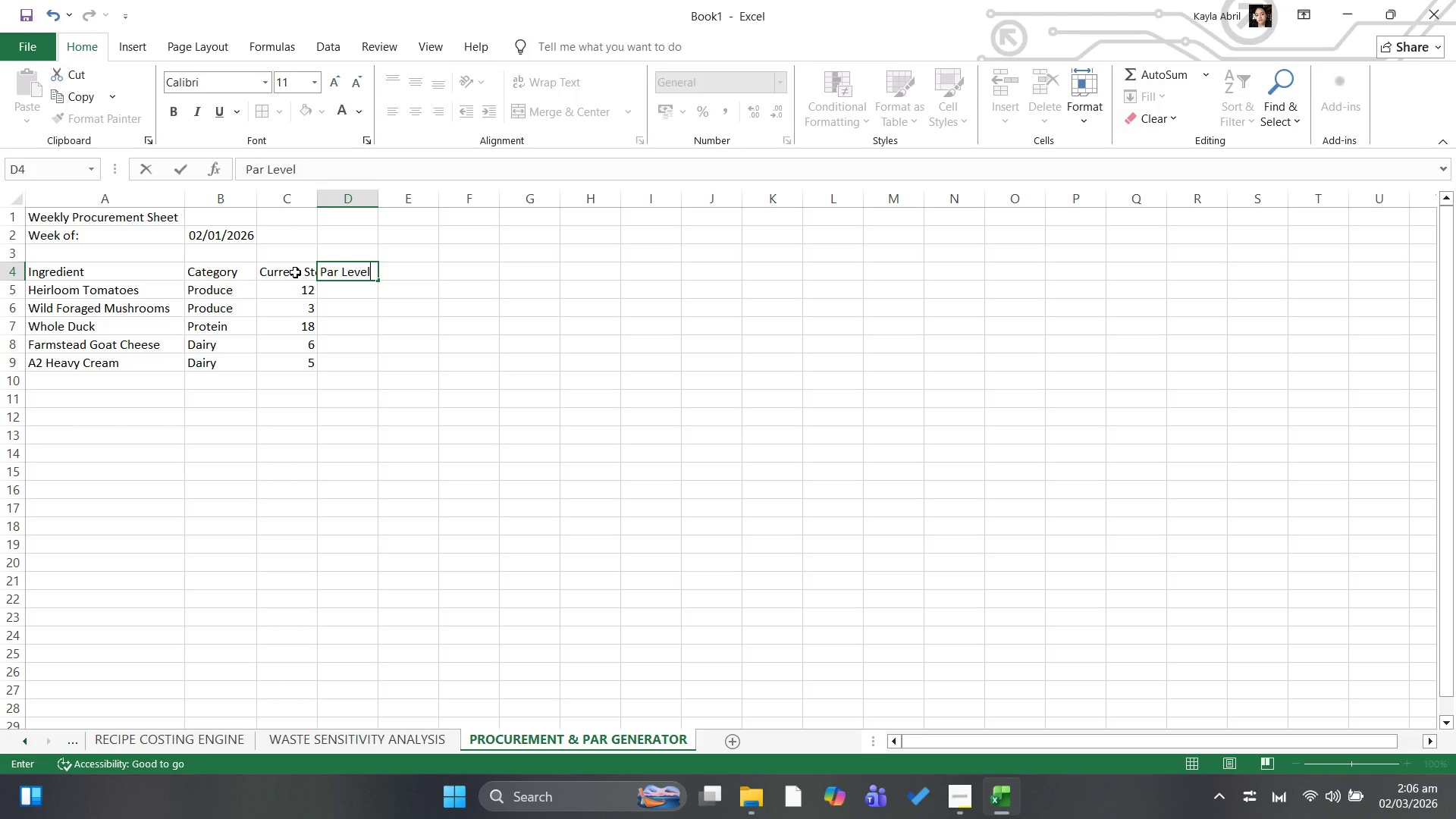 
key(ArrowDown)
 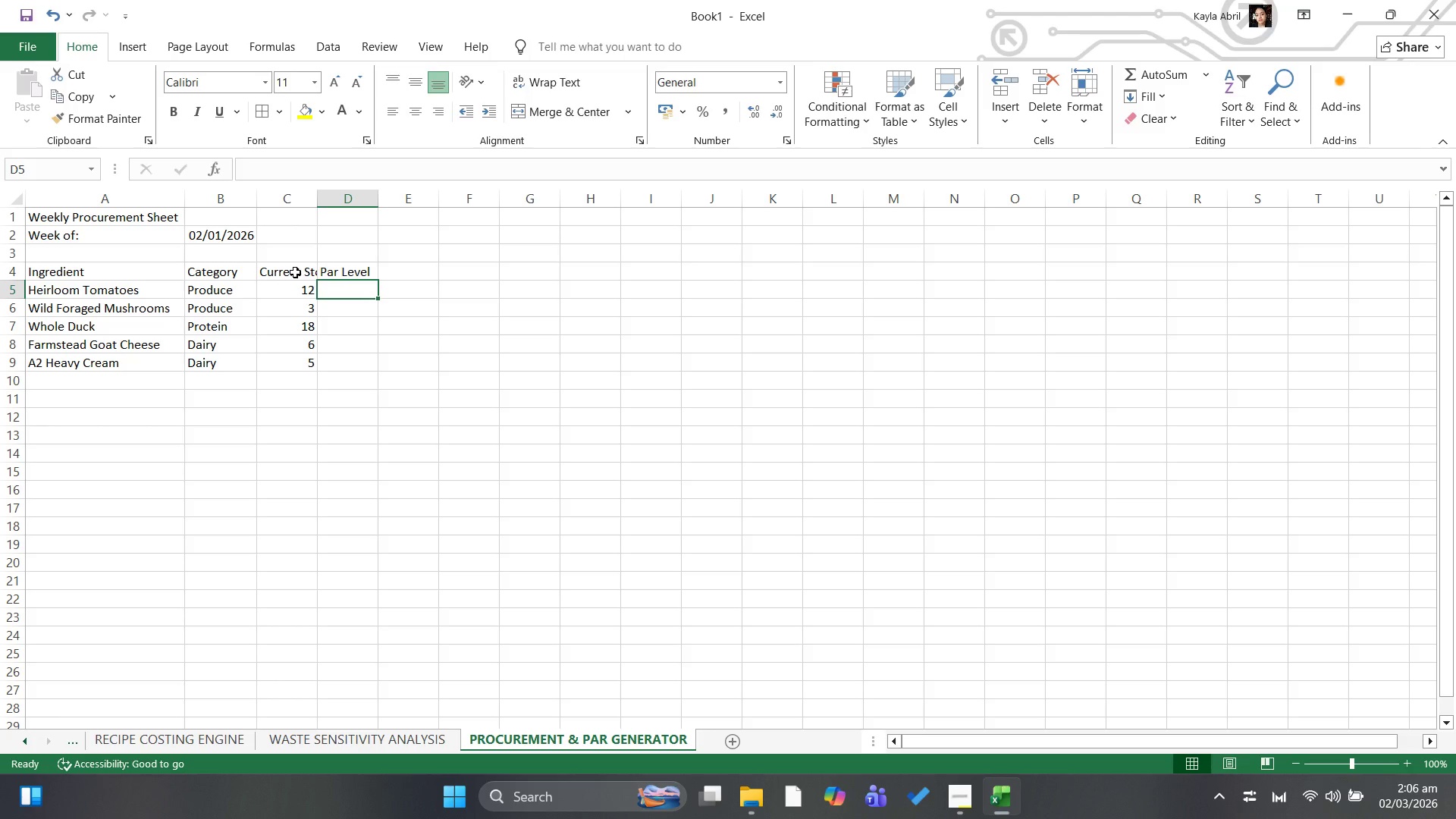 
type(25)
 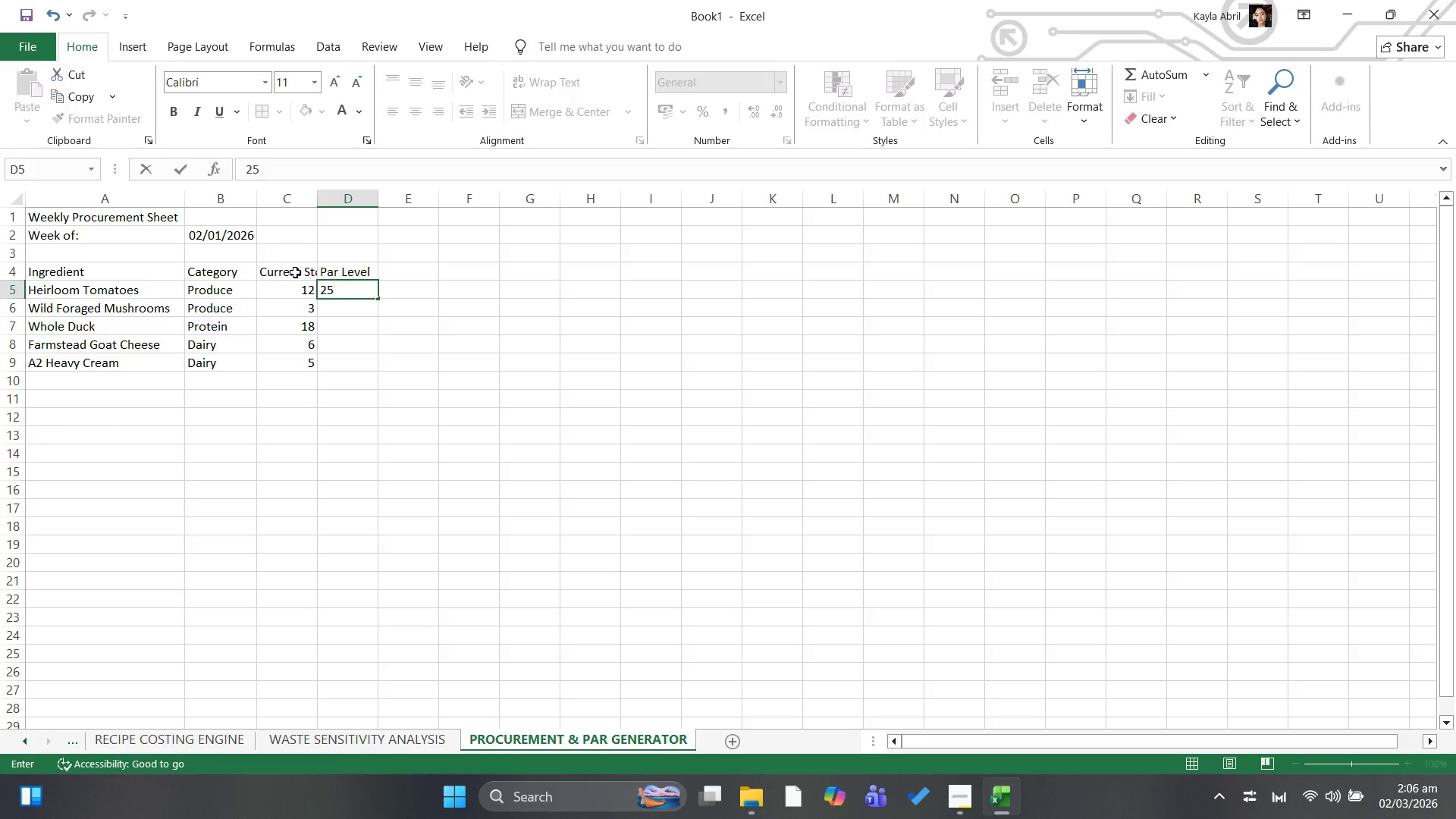 
key(ArrowDown)
 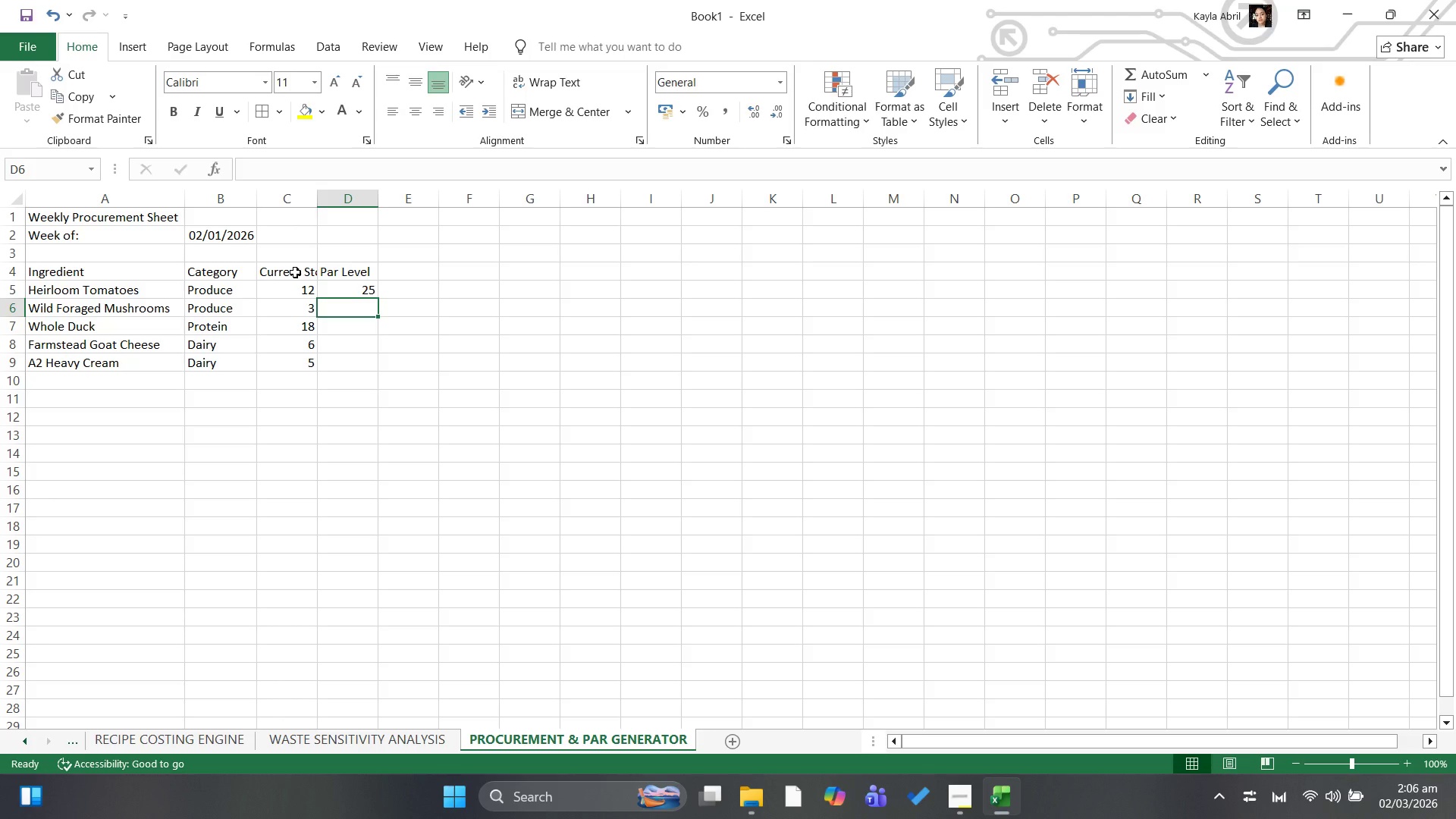 
key(8)
 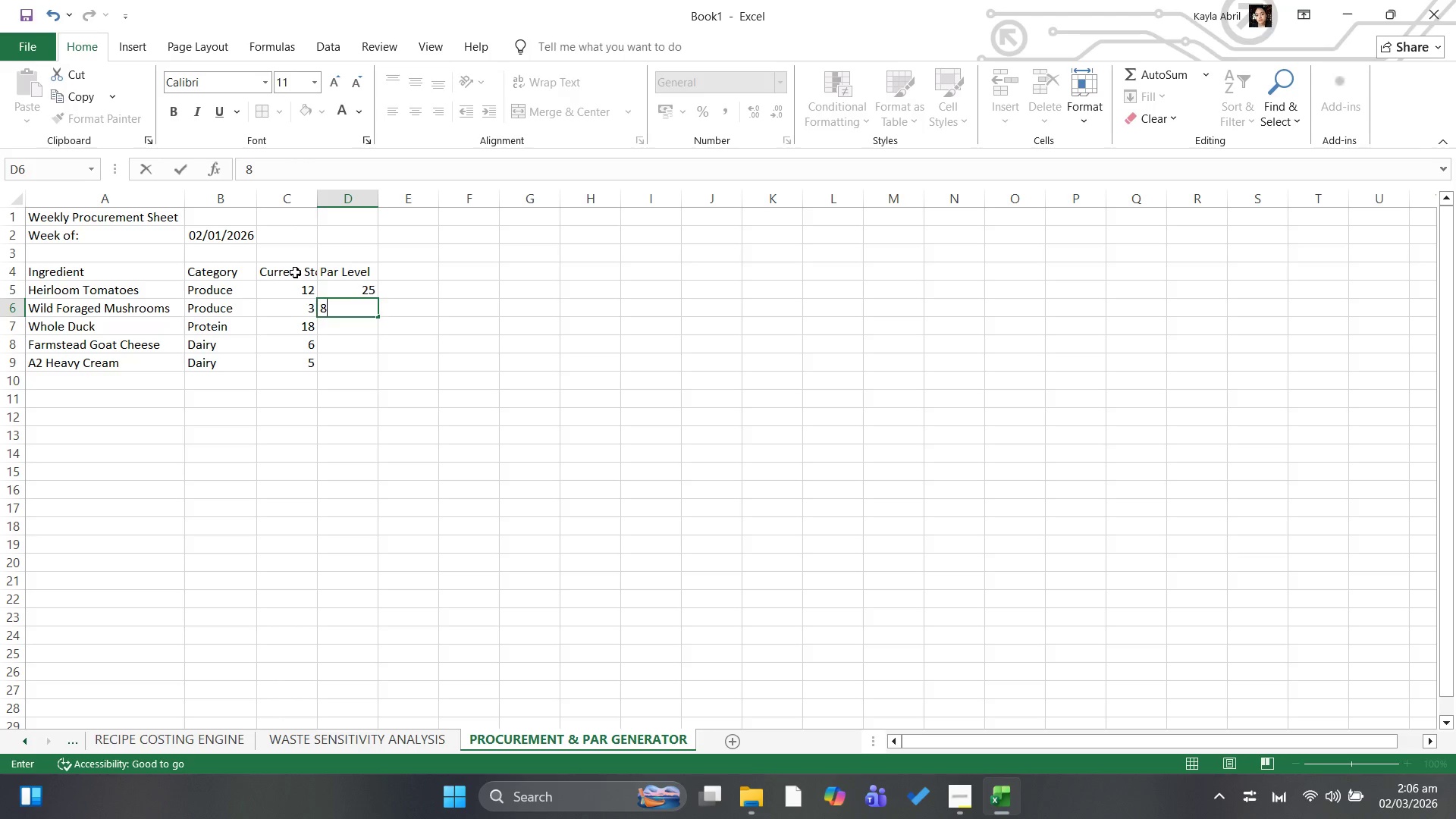 
key(ArrowDown)
 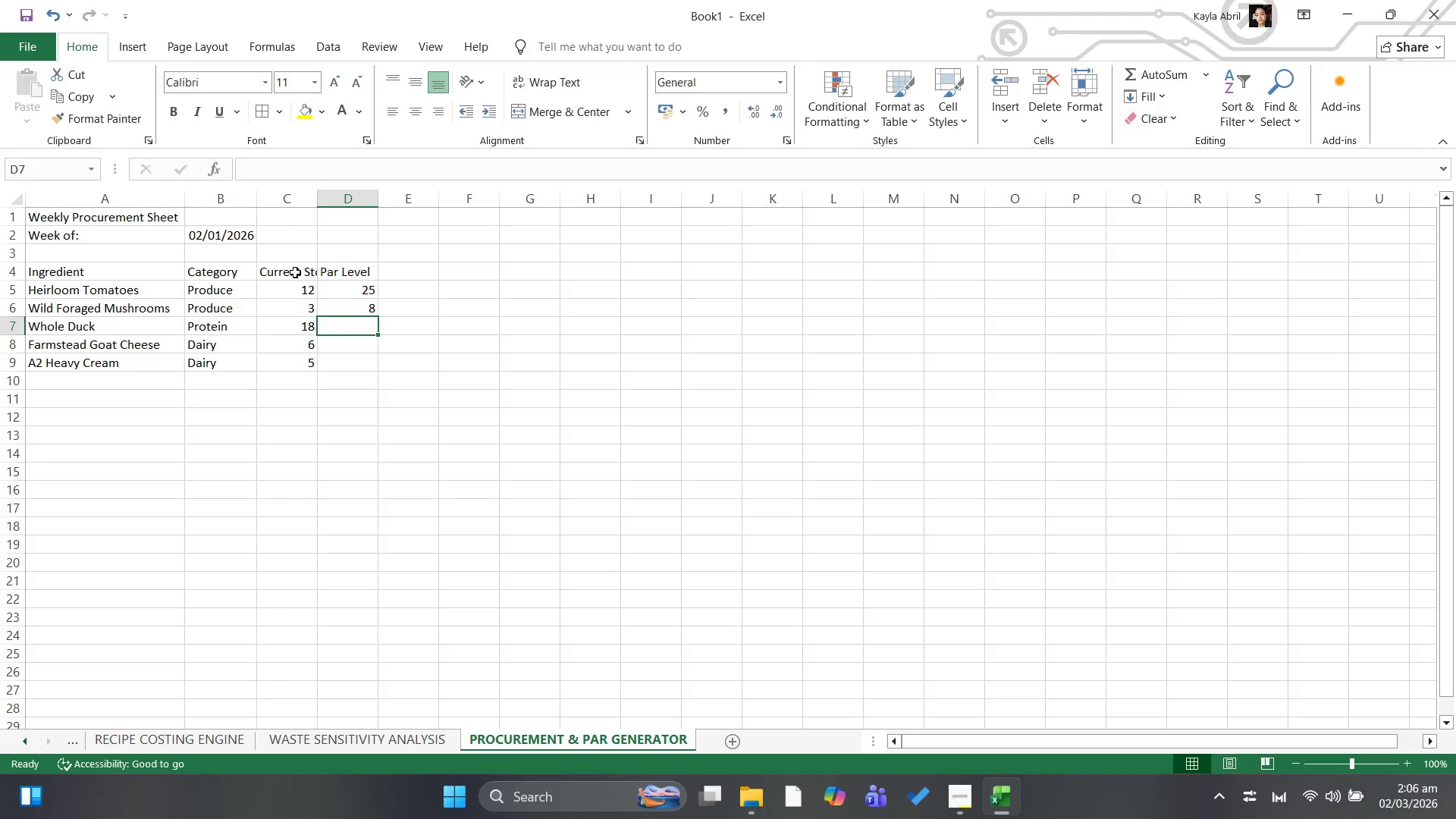 
type(30)
 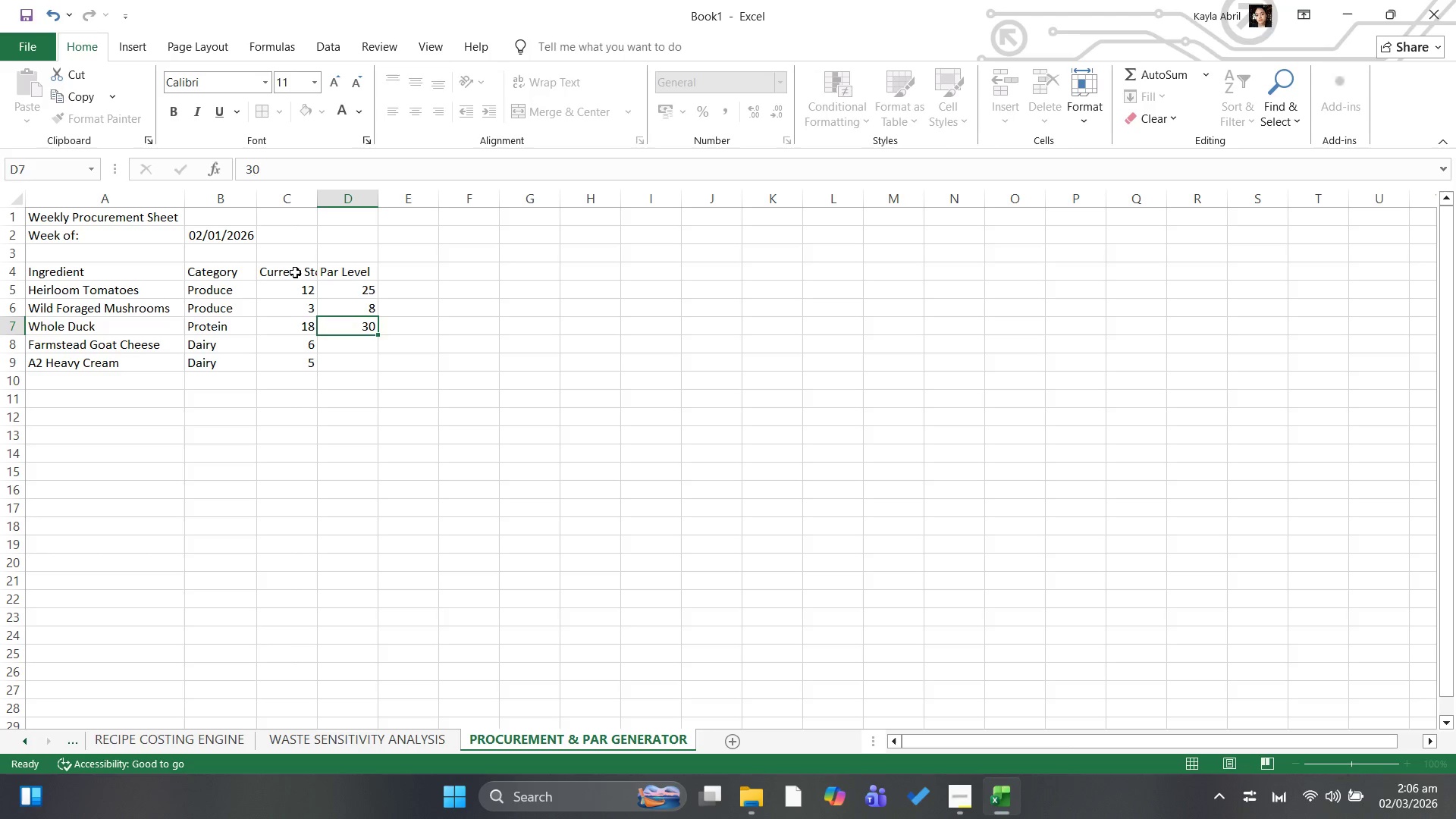 
key(ArrowDown)
 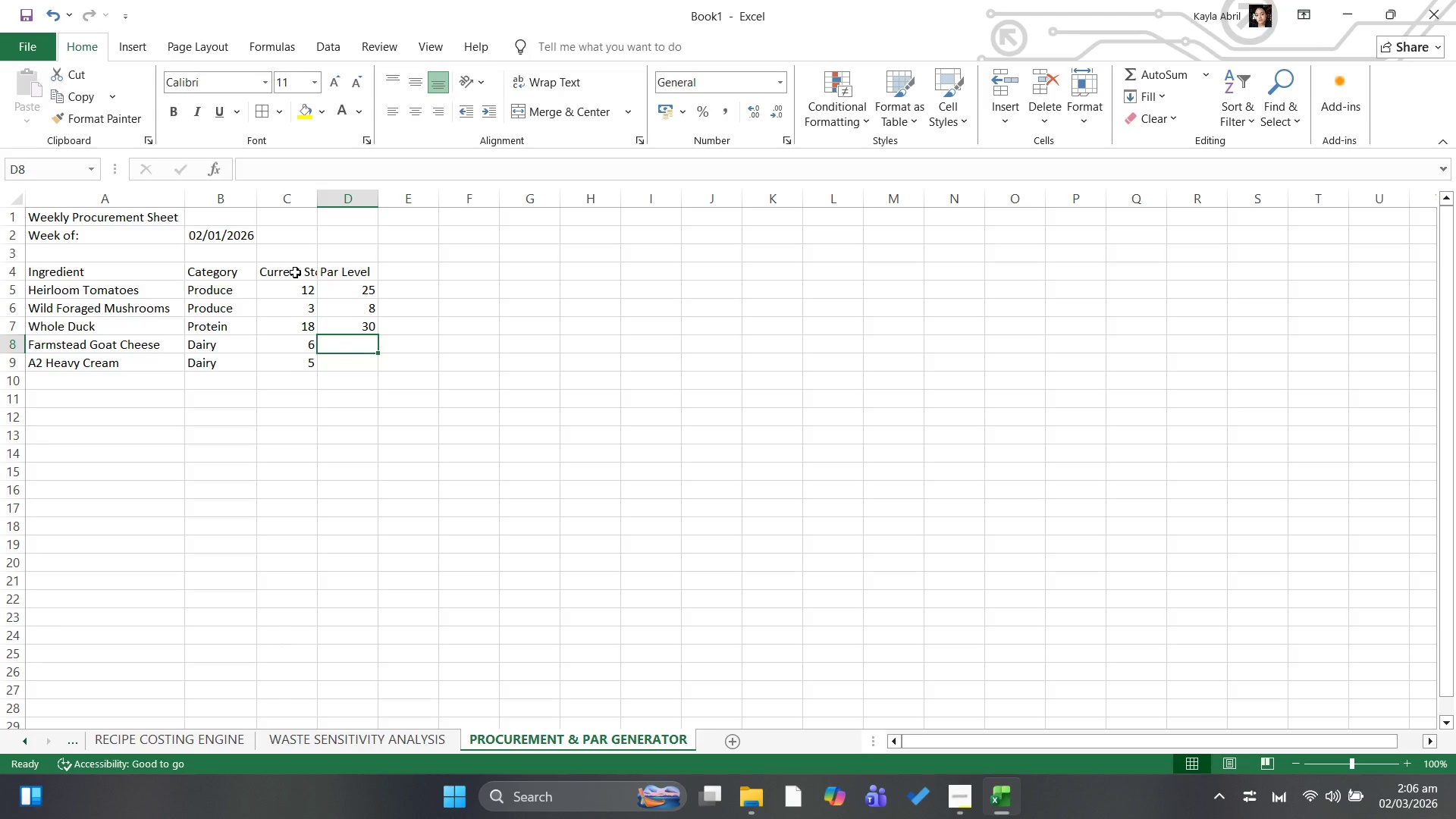 
type(12)
 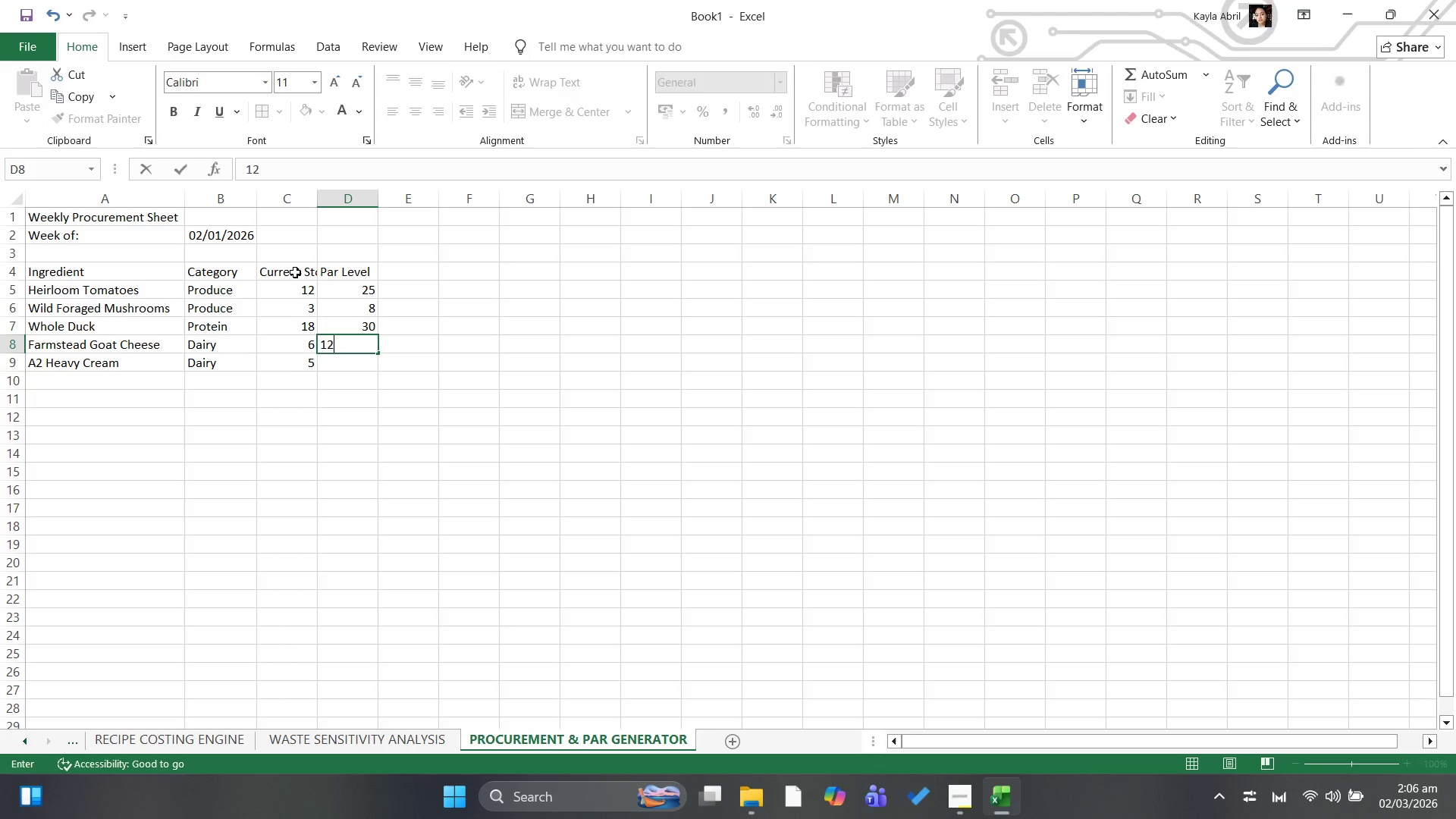 
key(ArrowDown)
 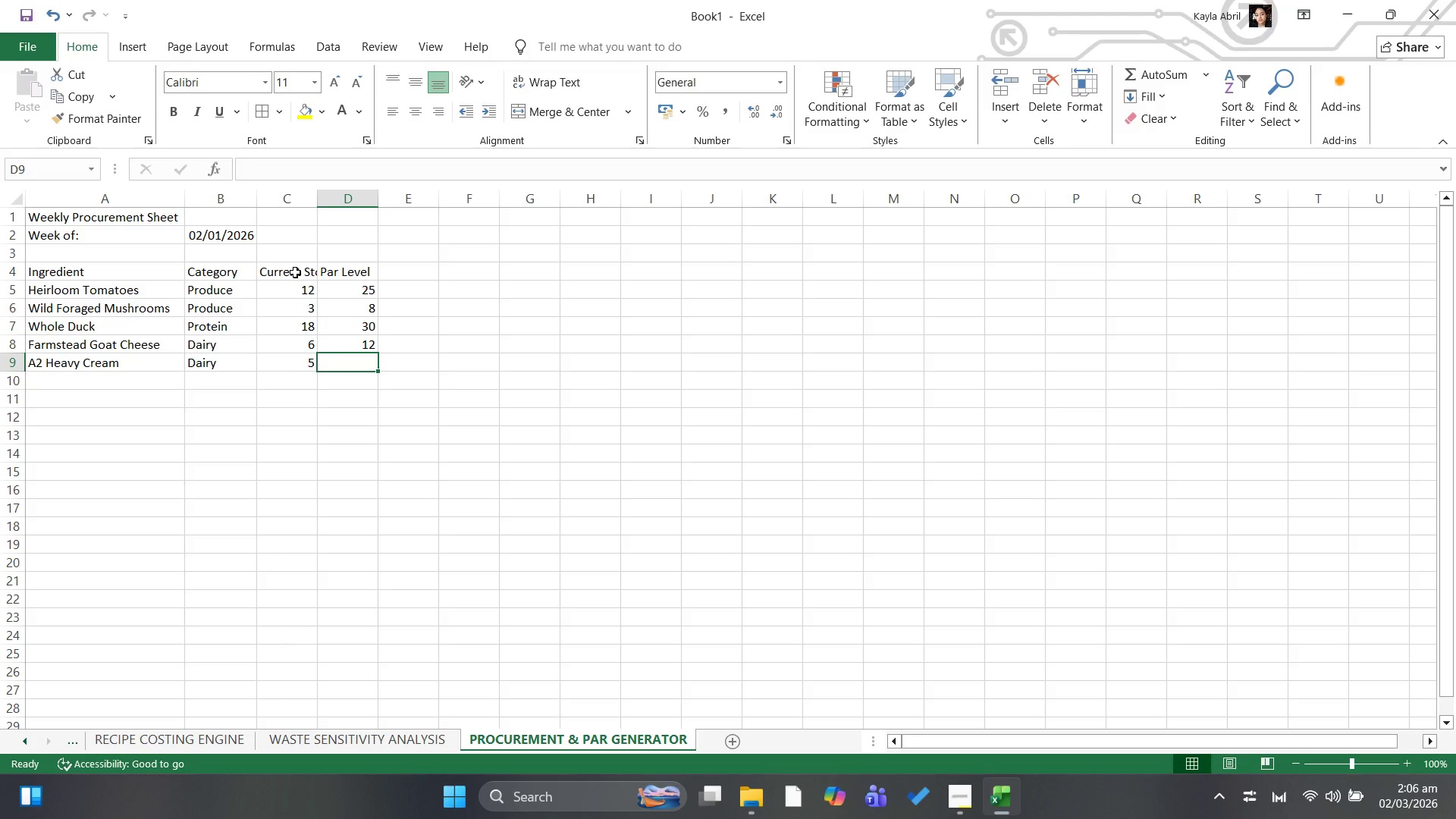 
type(10)
 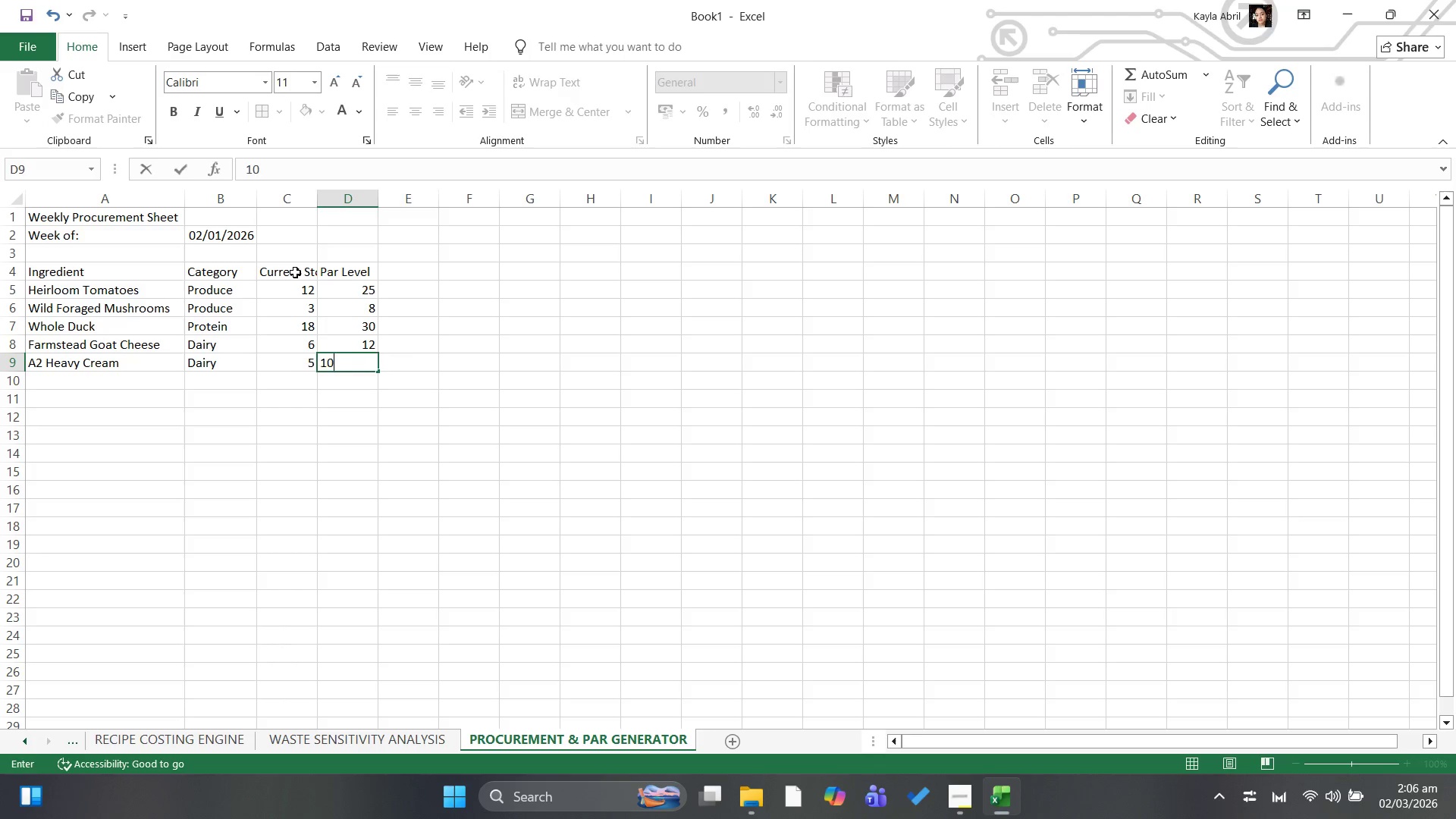 
key(ArrowRight)
 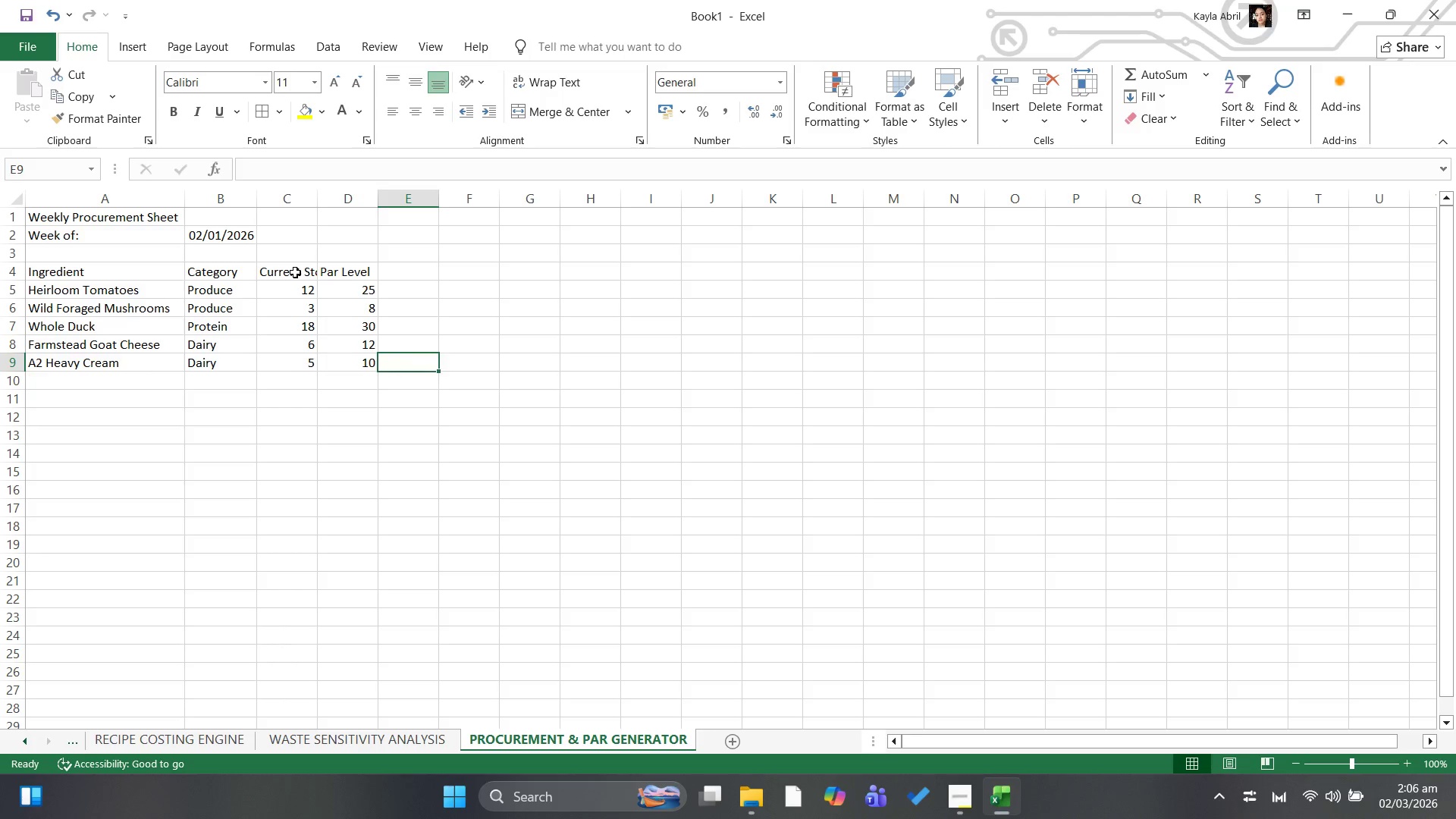 
key(ArrowUp)
 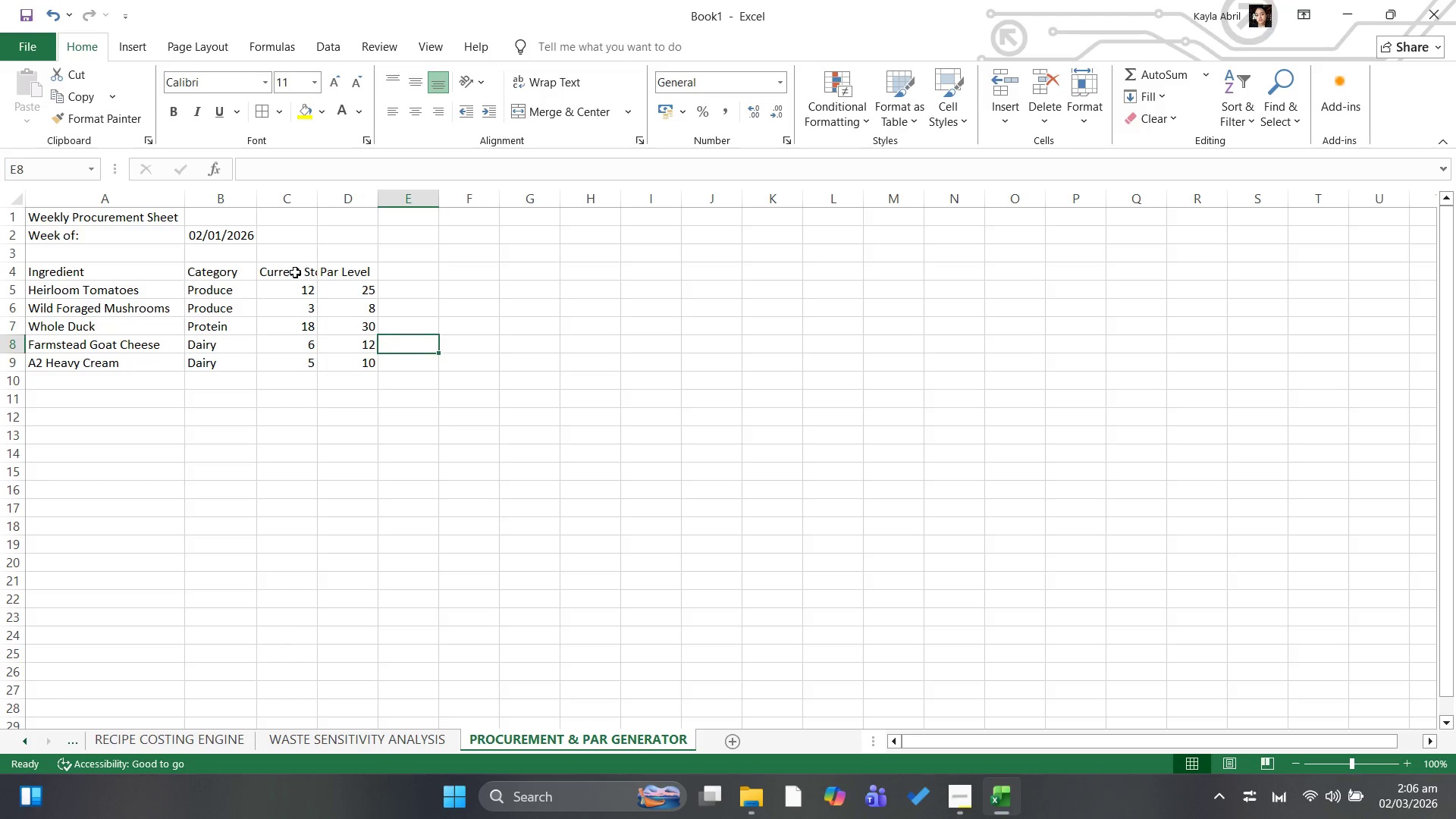 
key(ArrowUp)
 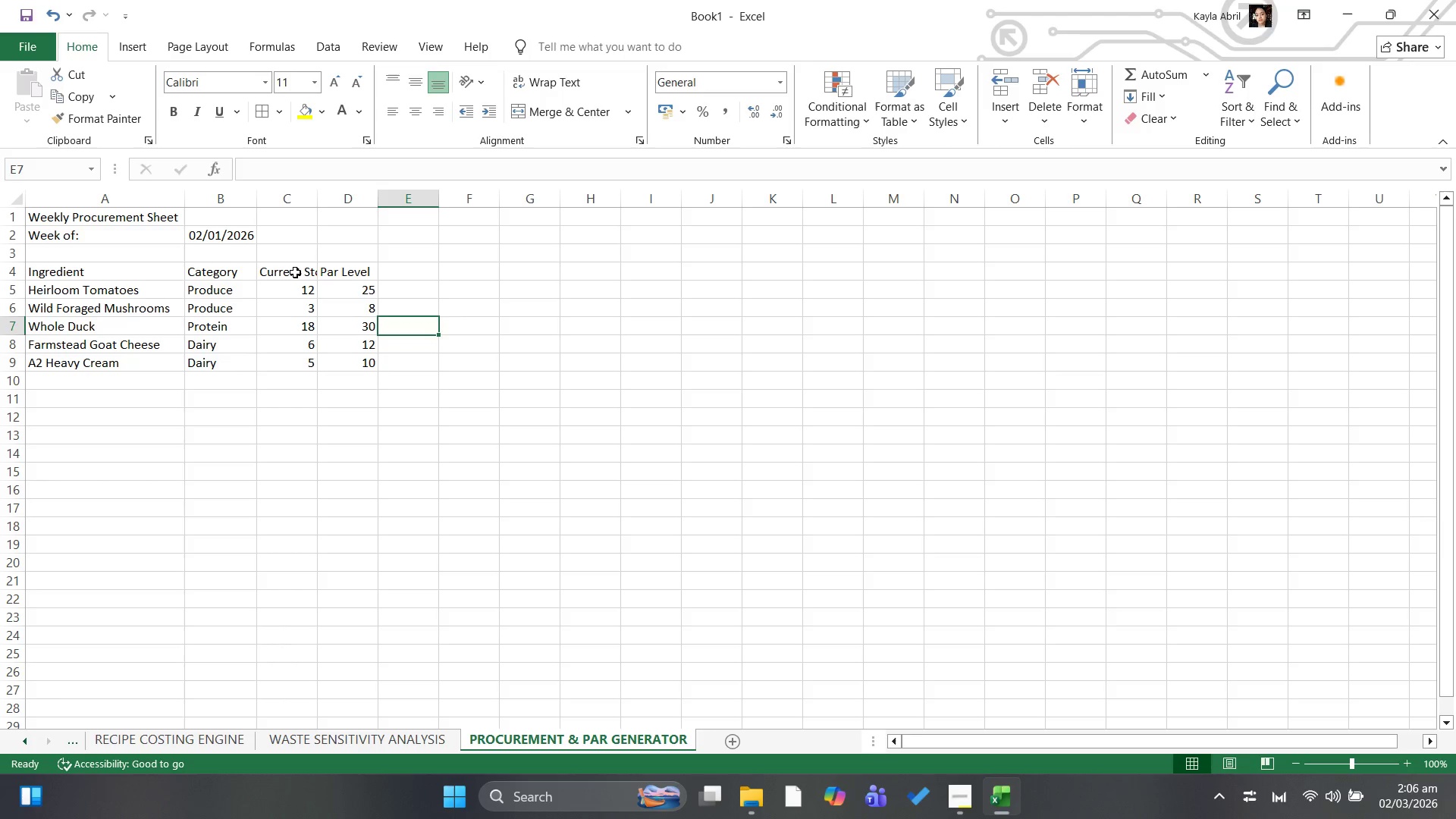 
key(ArrowUp)
 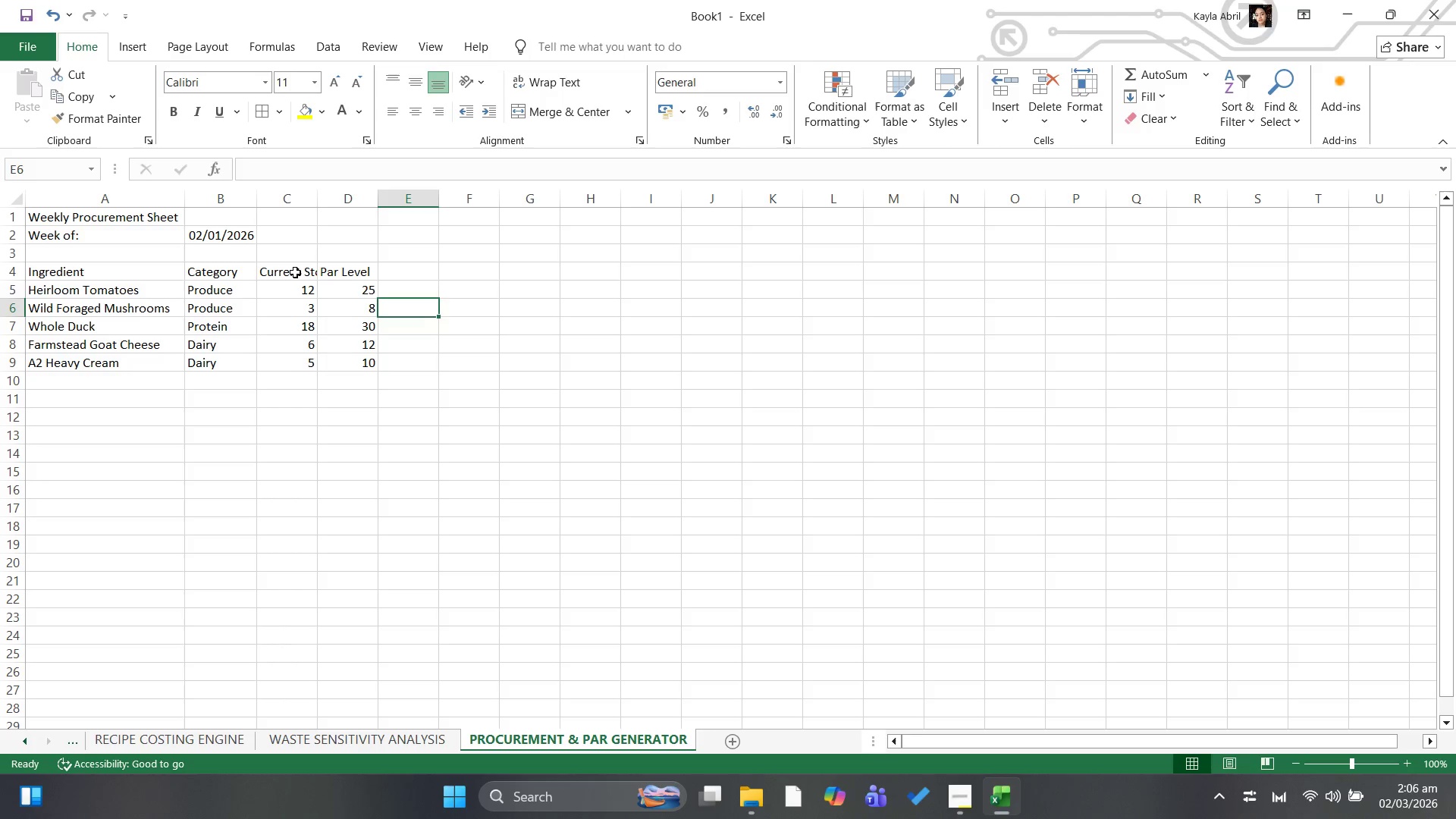 
key(ArrowUp)
 